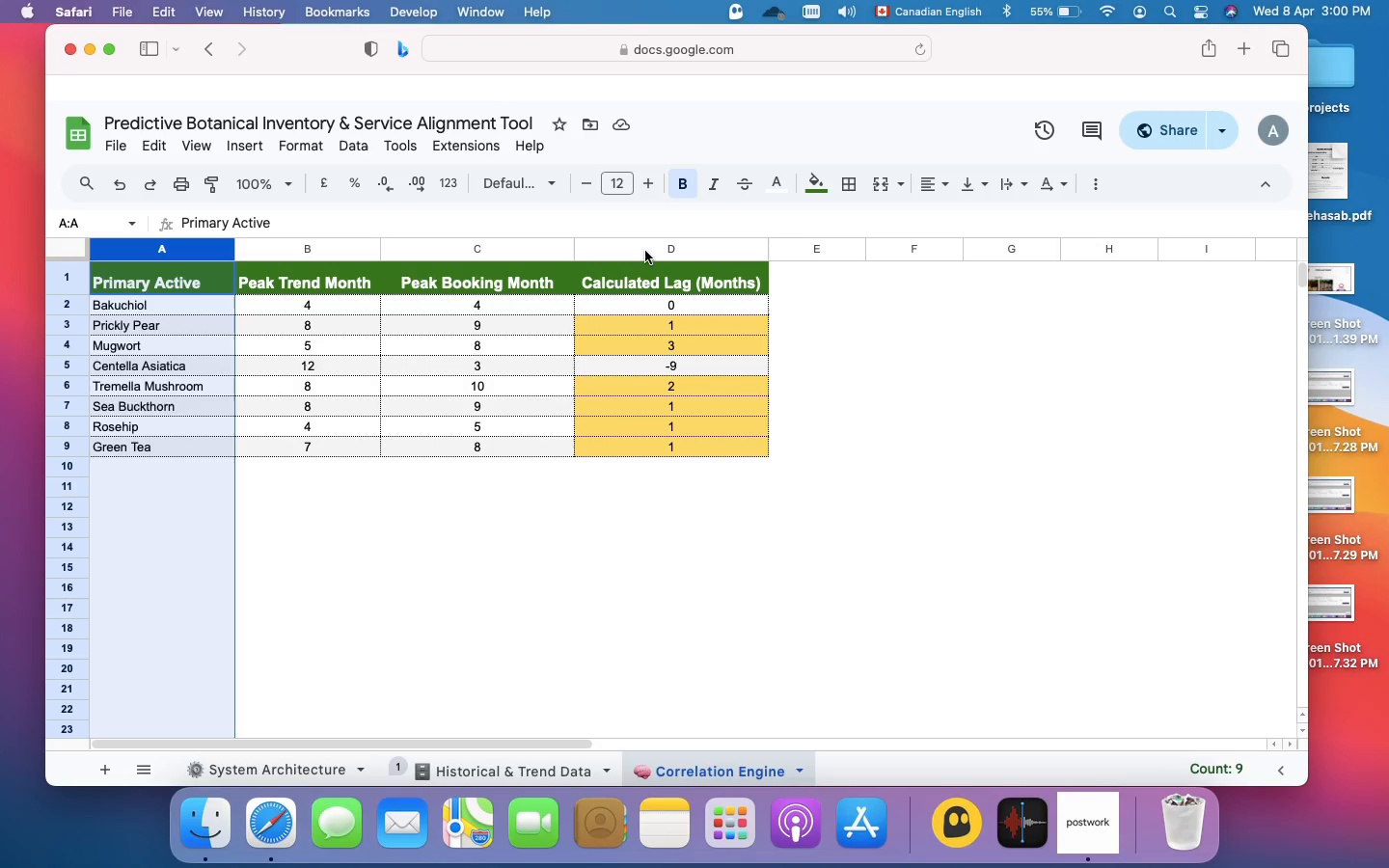 
hold_key(key=CommandLeft, duration=1.76)
left_click([645, 251])
 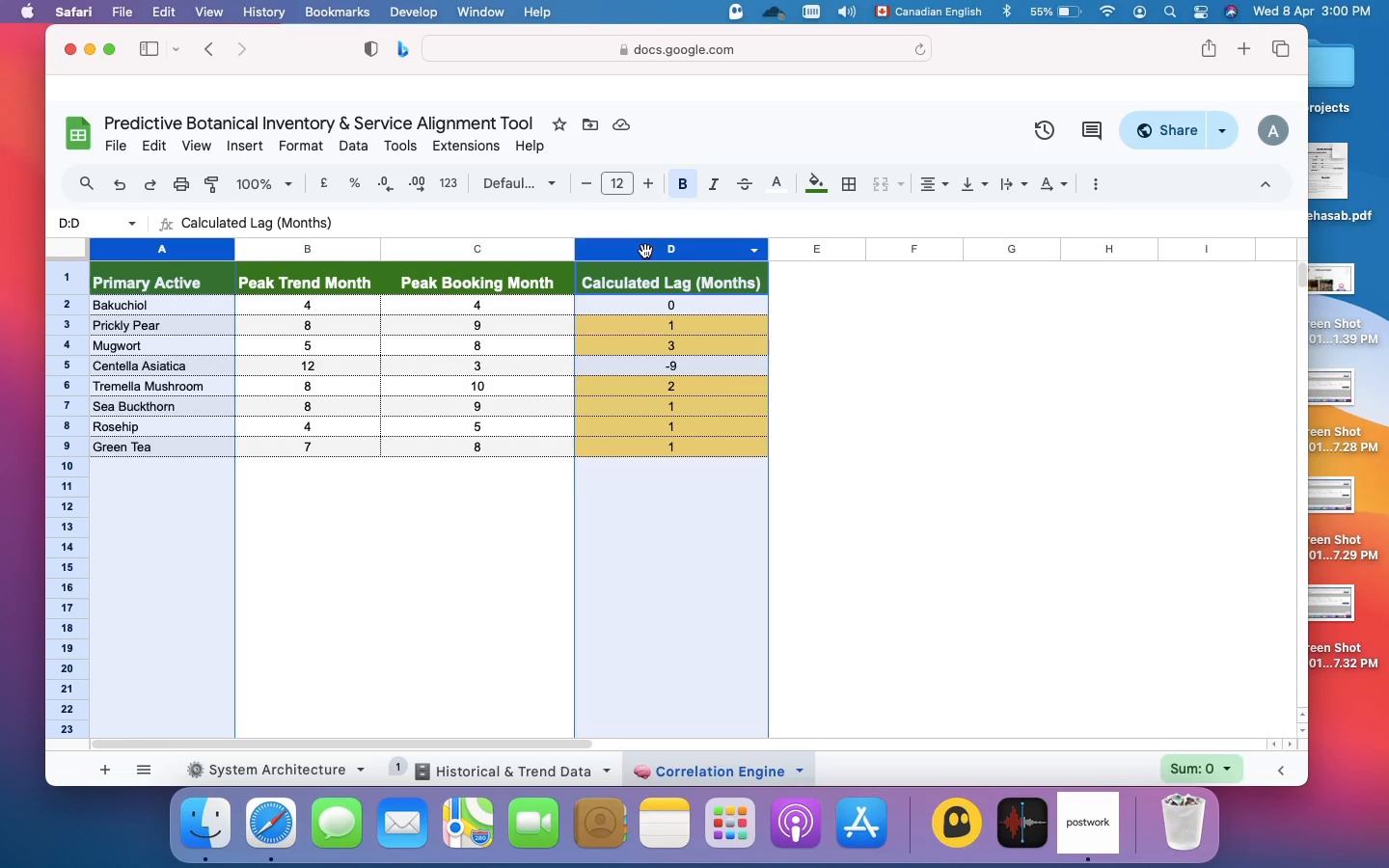 
wait(13.91)
 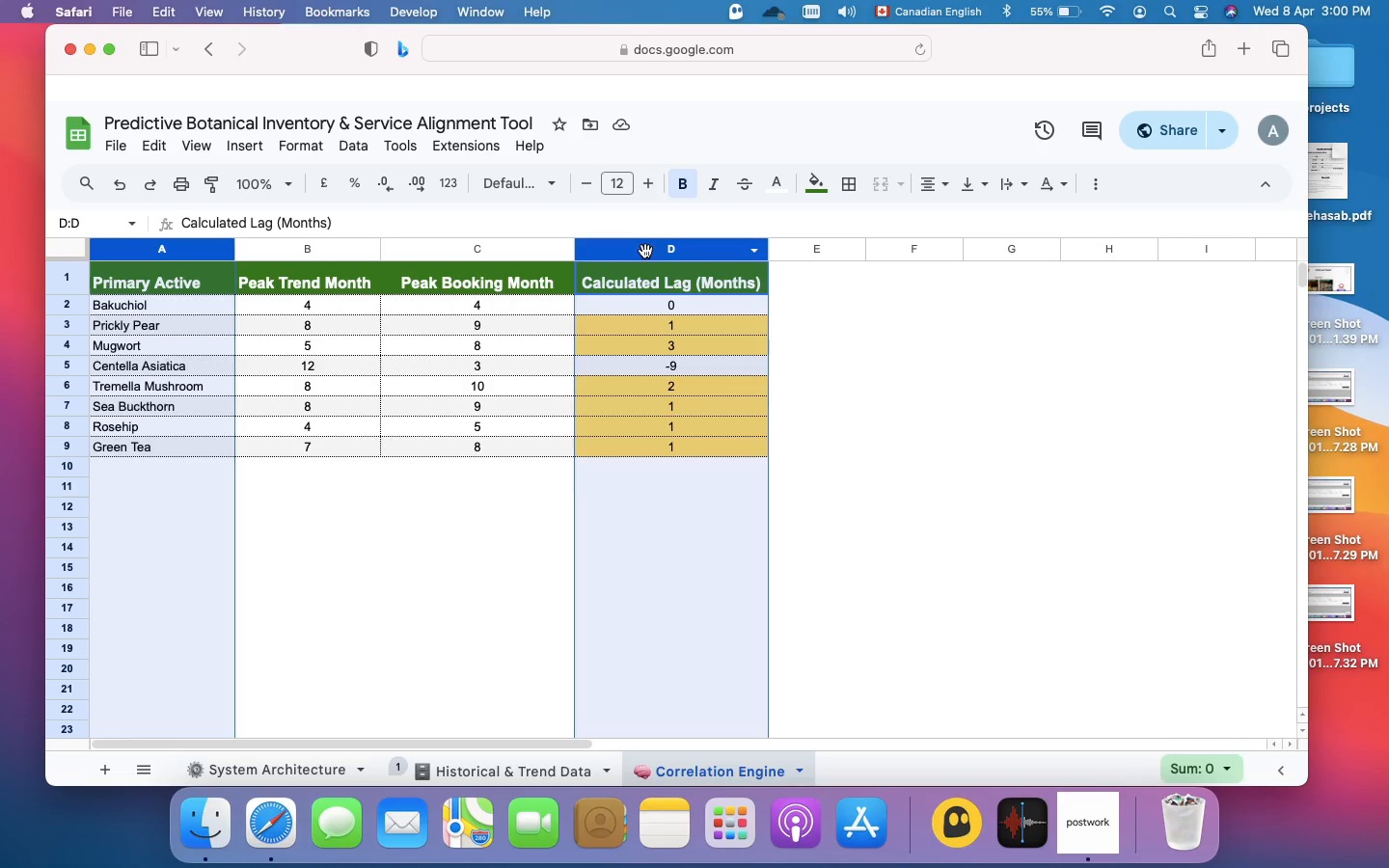 
left_click([249, 143])
 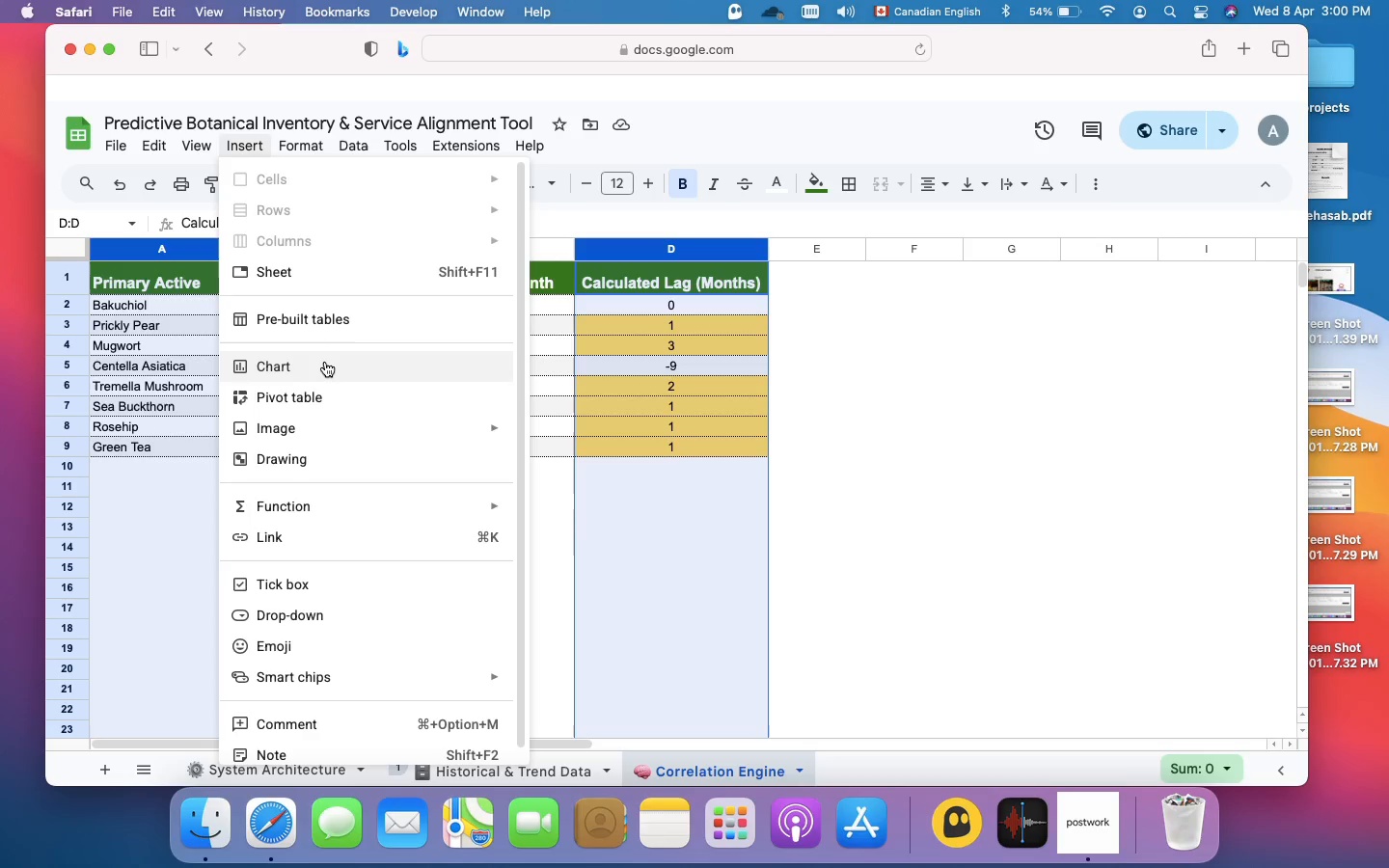 
left_click([325, 362])
 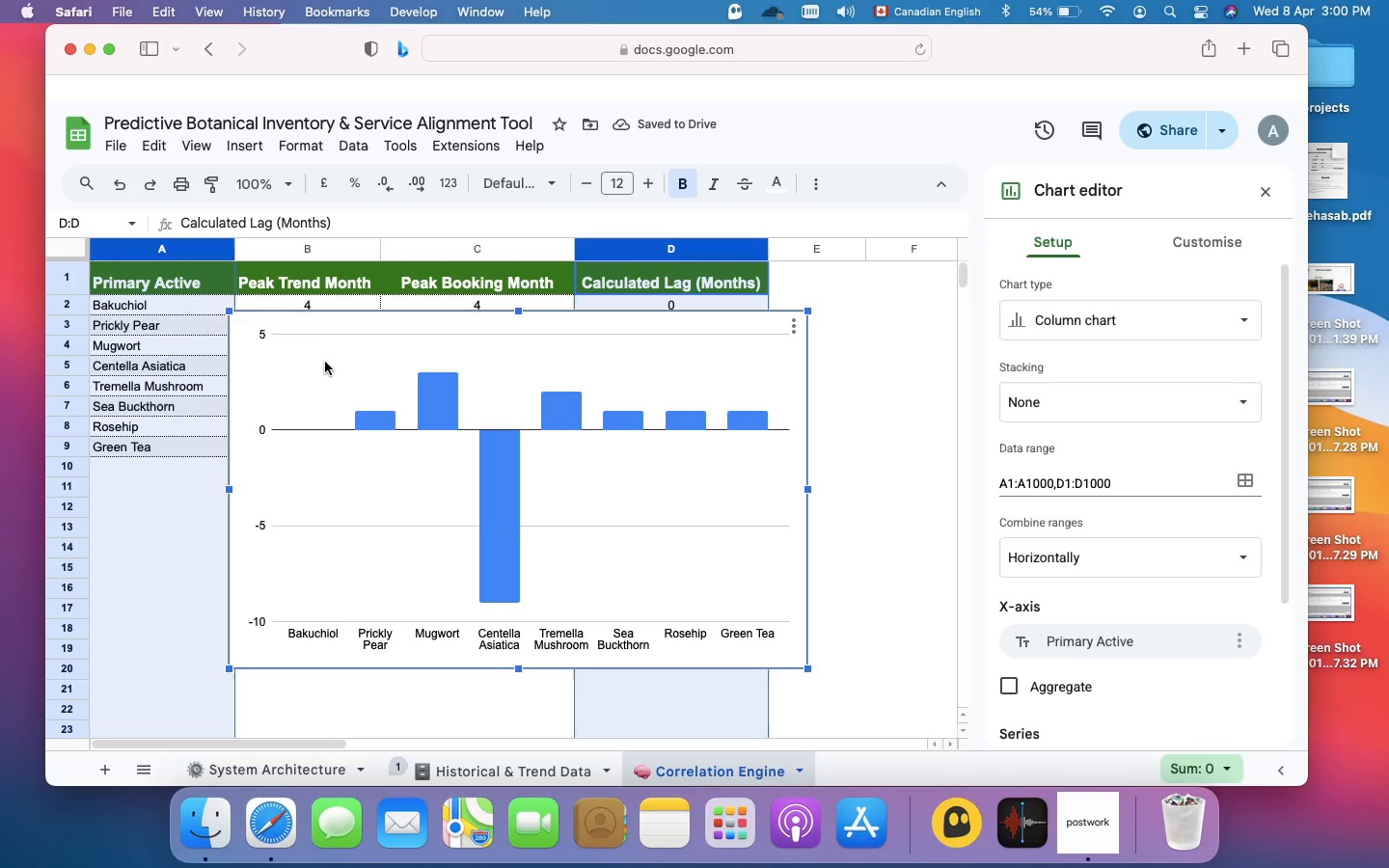 
wait(22.76)
 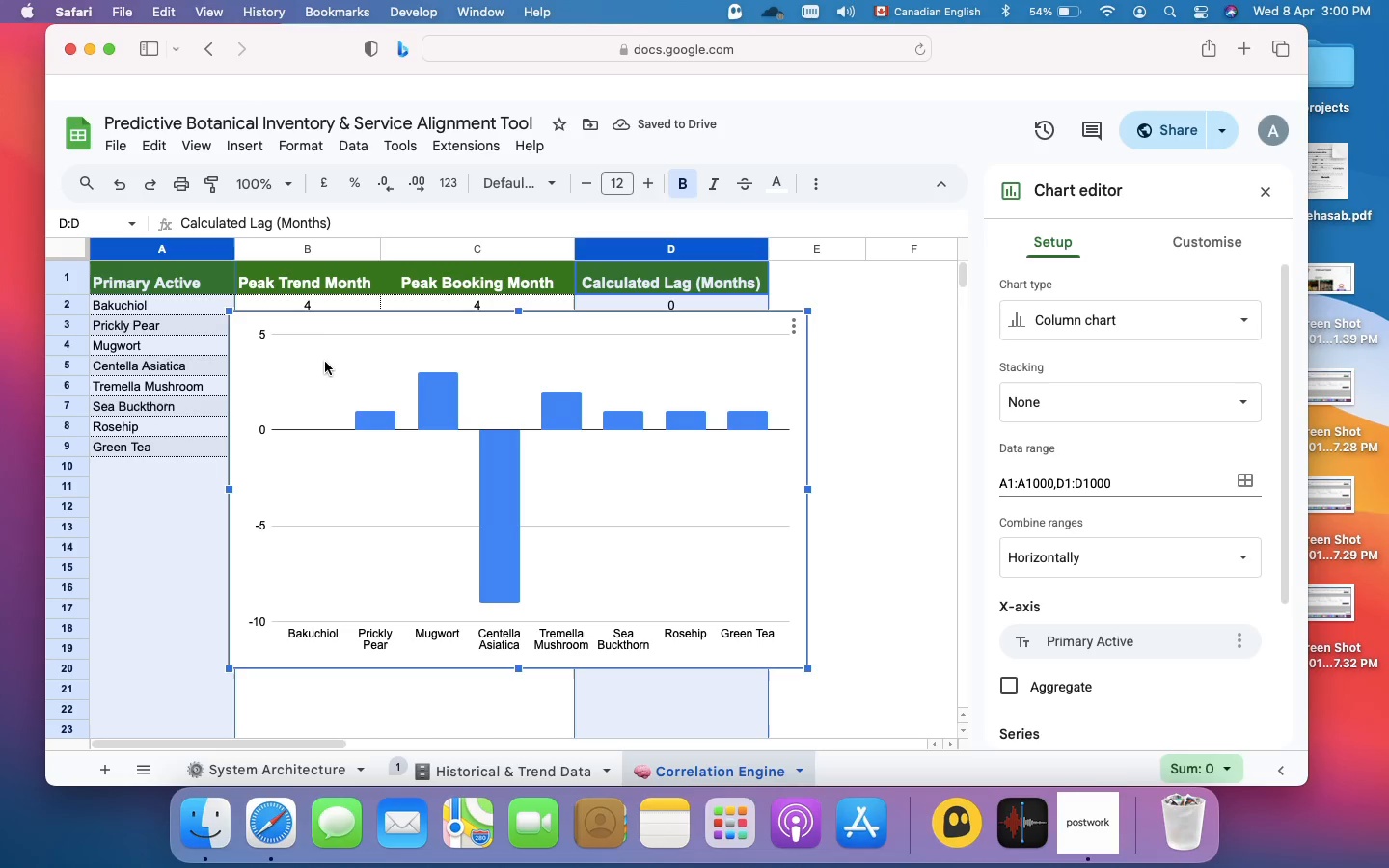 
left_click_drag(start_coordinate=[355, 317], to_coordinate=[296, 482])
 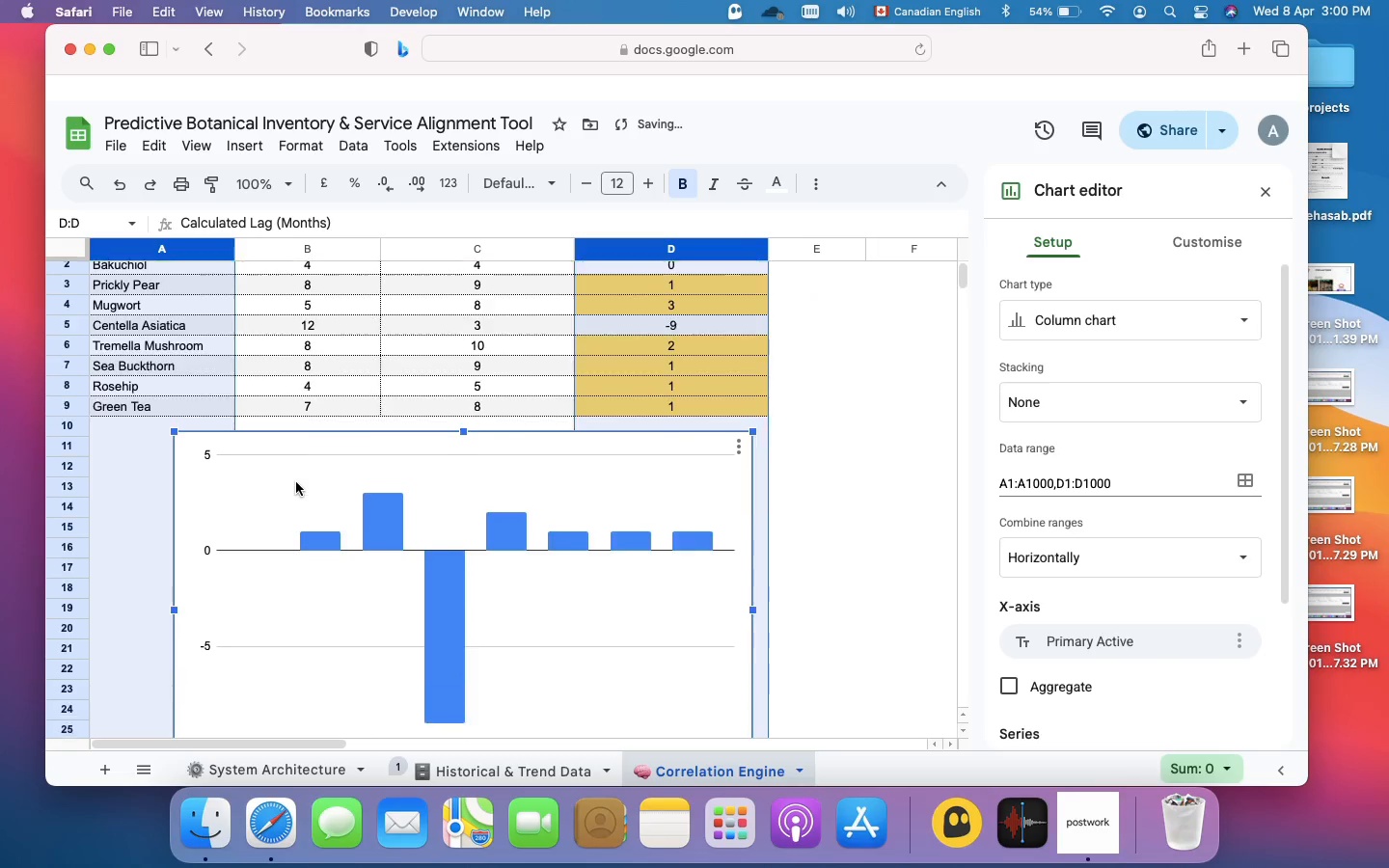 
scroll: coordinate [296, 482], scroll_direction: down, amount: 6.0
 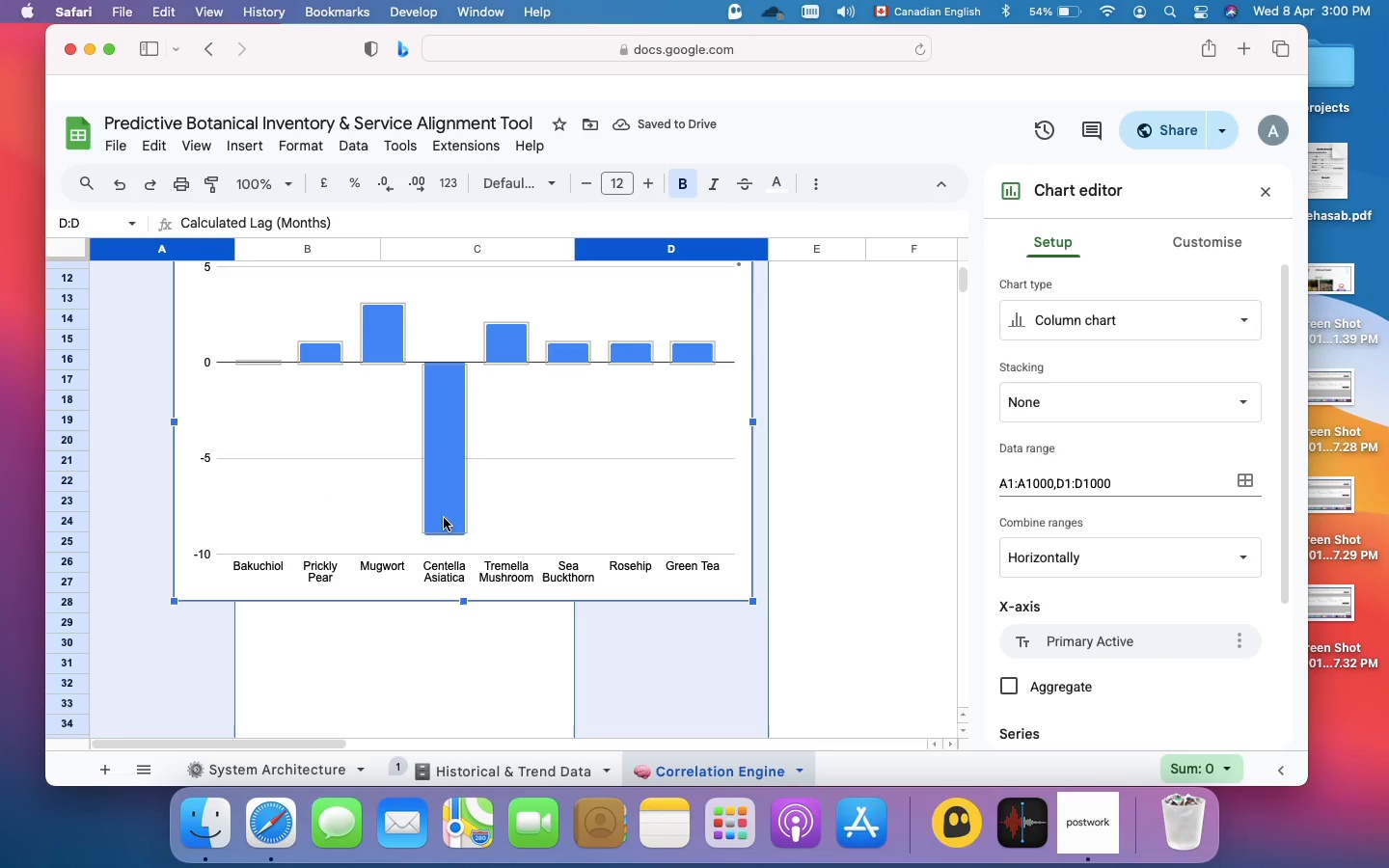 
wait(8.3)
 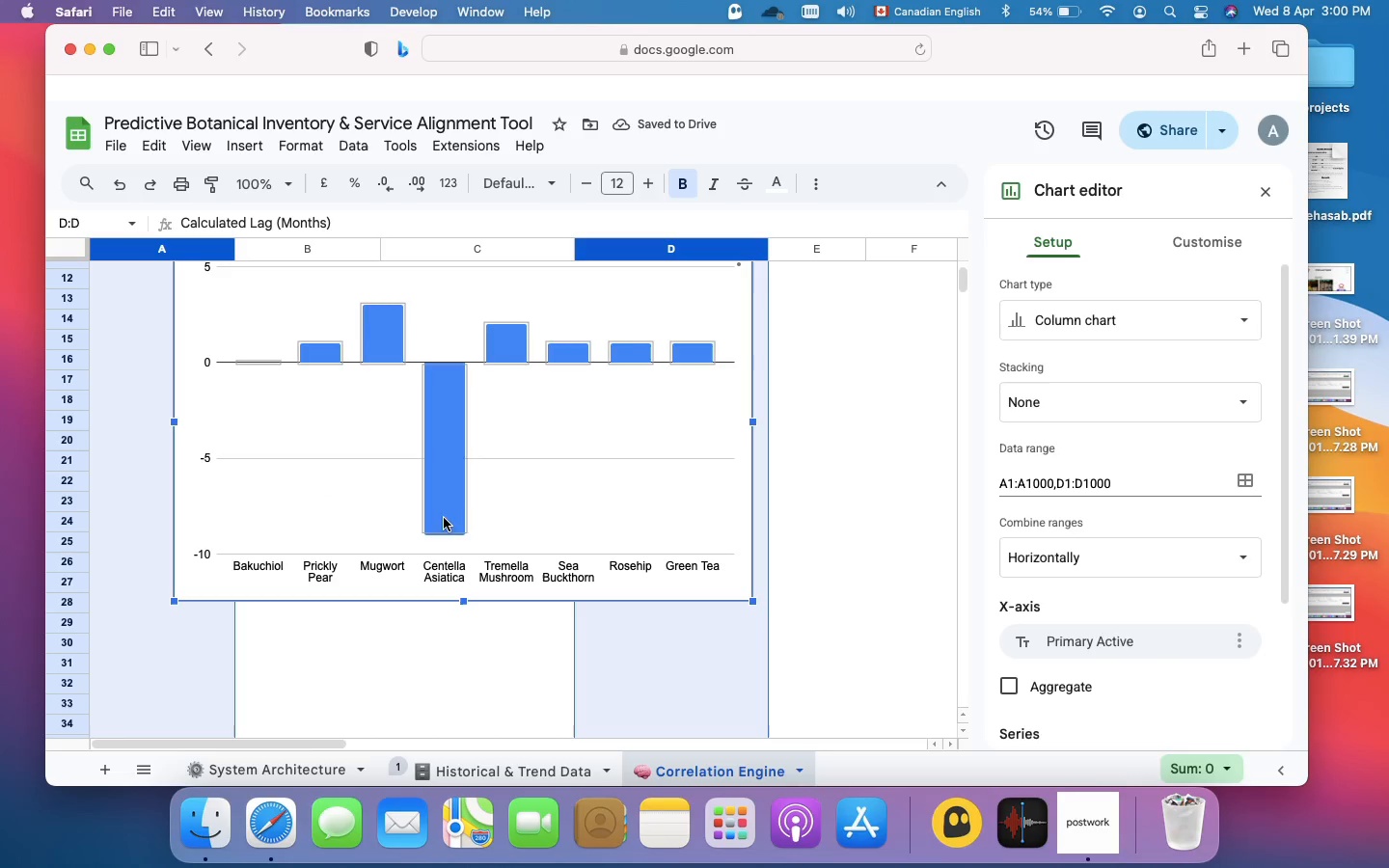 
left_click_drag(start_coordinate=[751, 598], to_coordinate=[741, 477])
 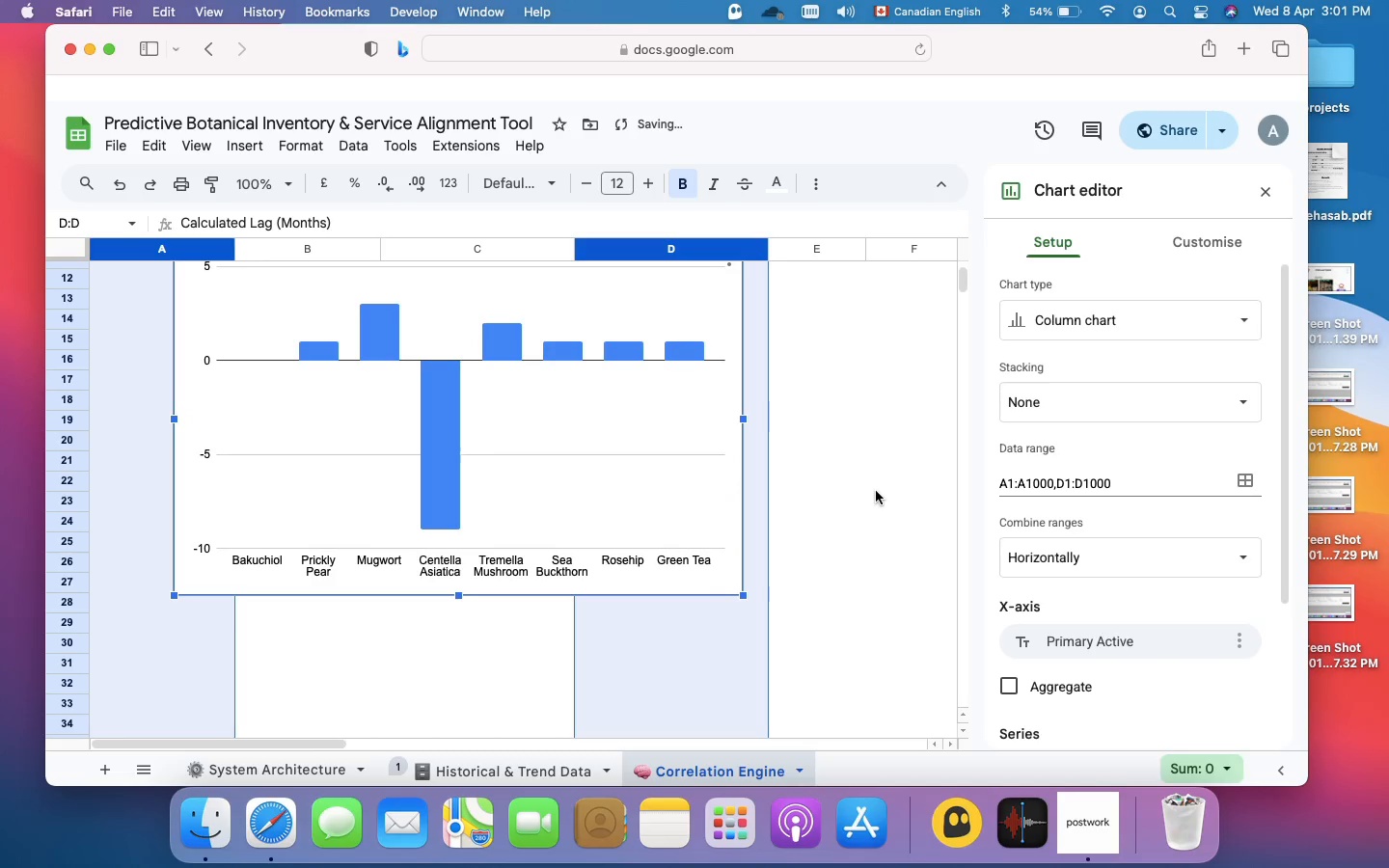 
left_click([876, 491])
 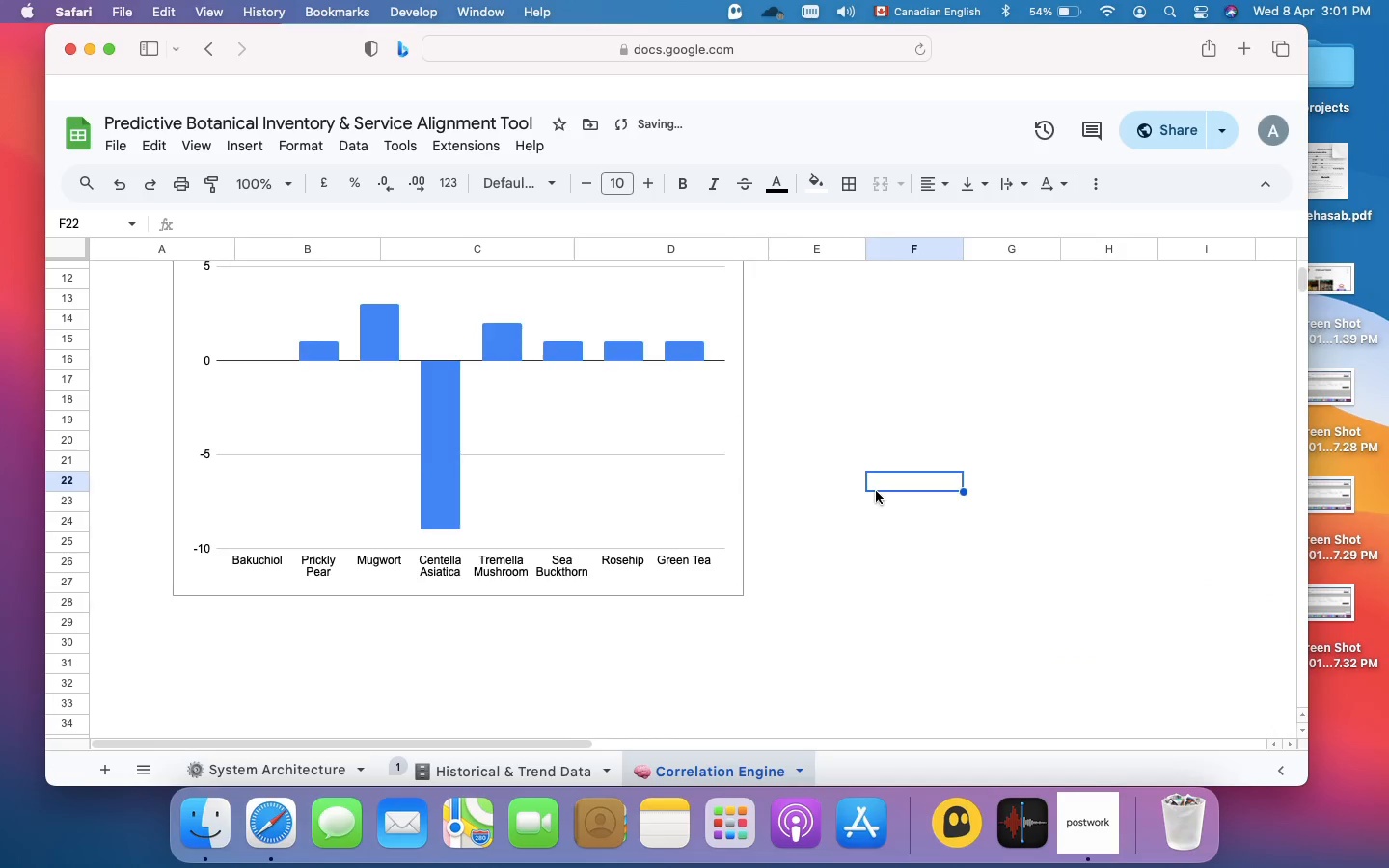 
scroll: coordinate [876, 491], scroll_direction: up, amount: 11.0
 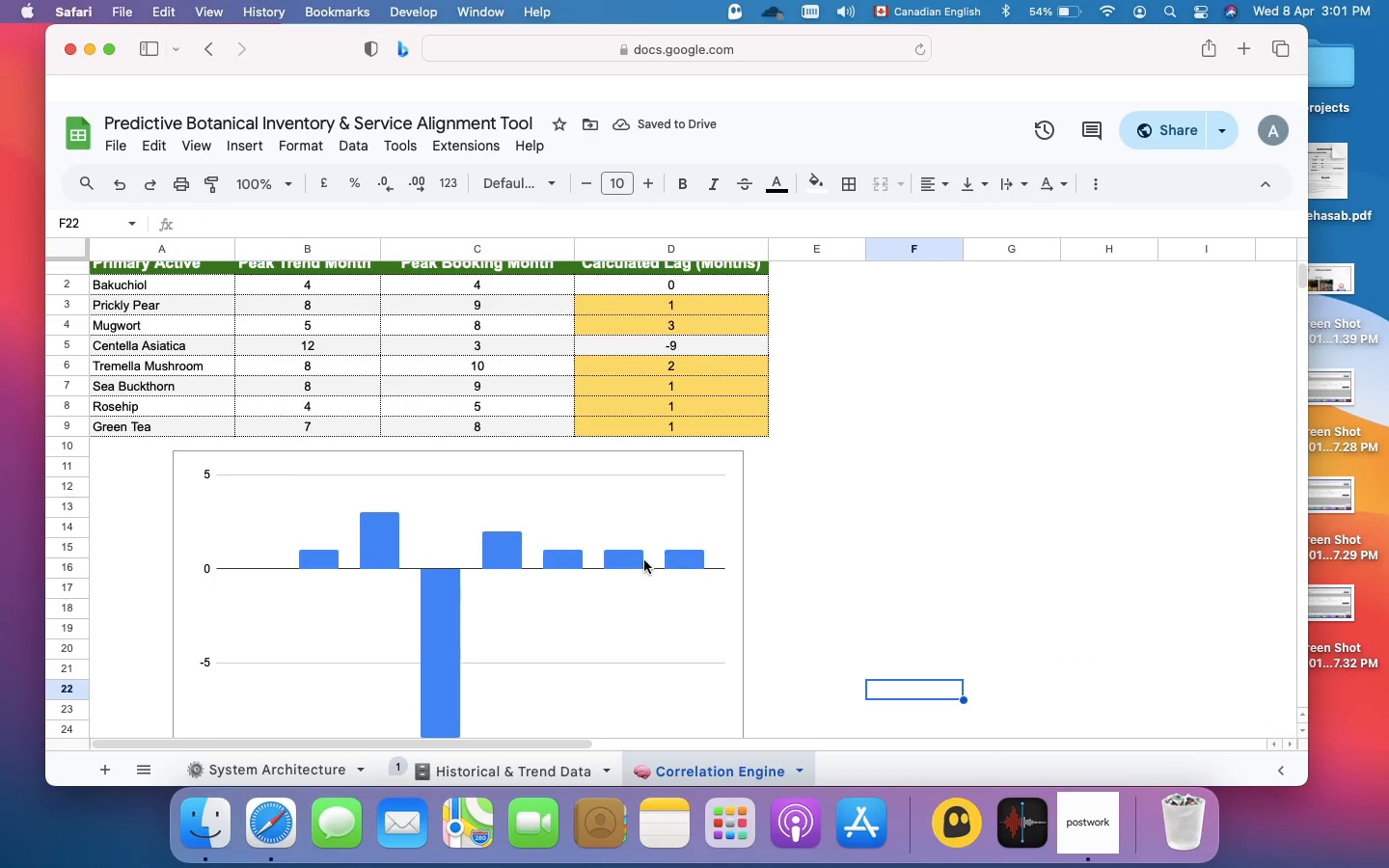 
left_click([643, 560])
 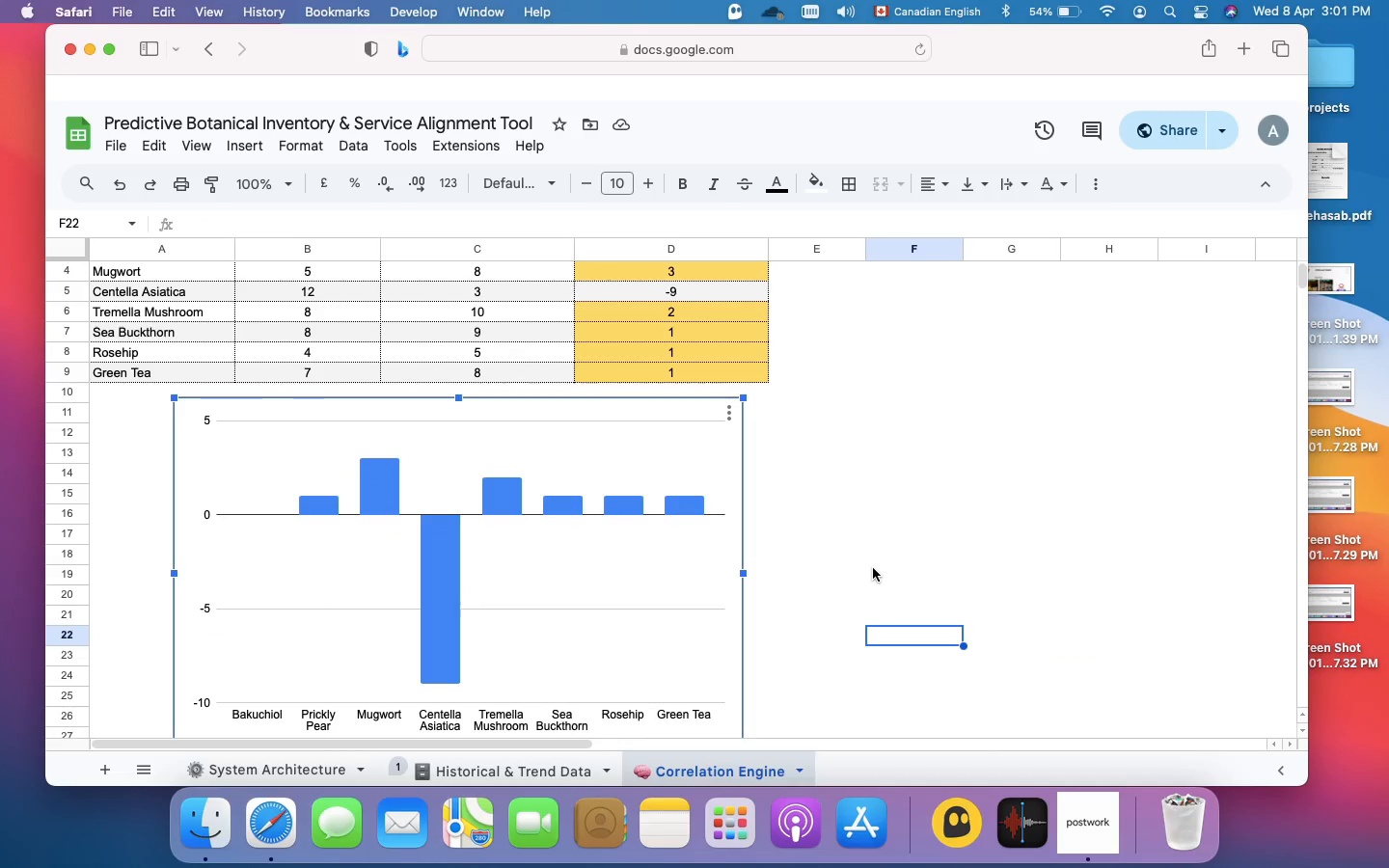 
wait(6.28)
 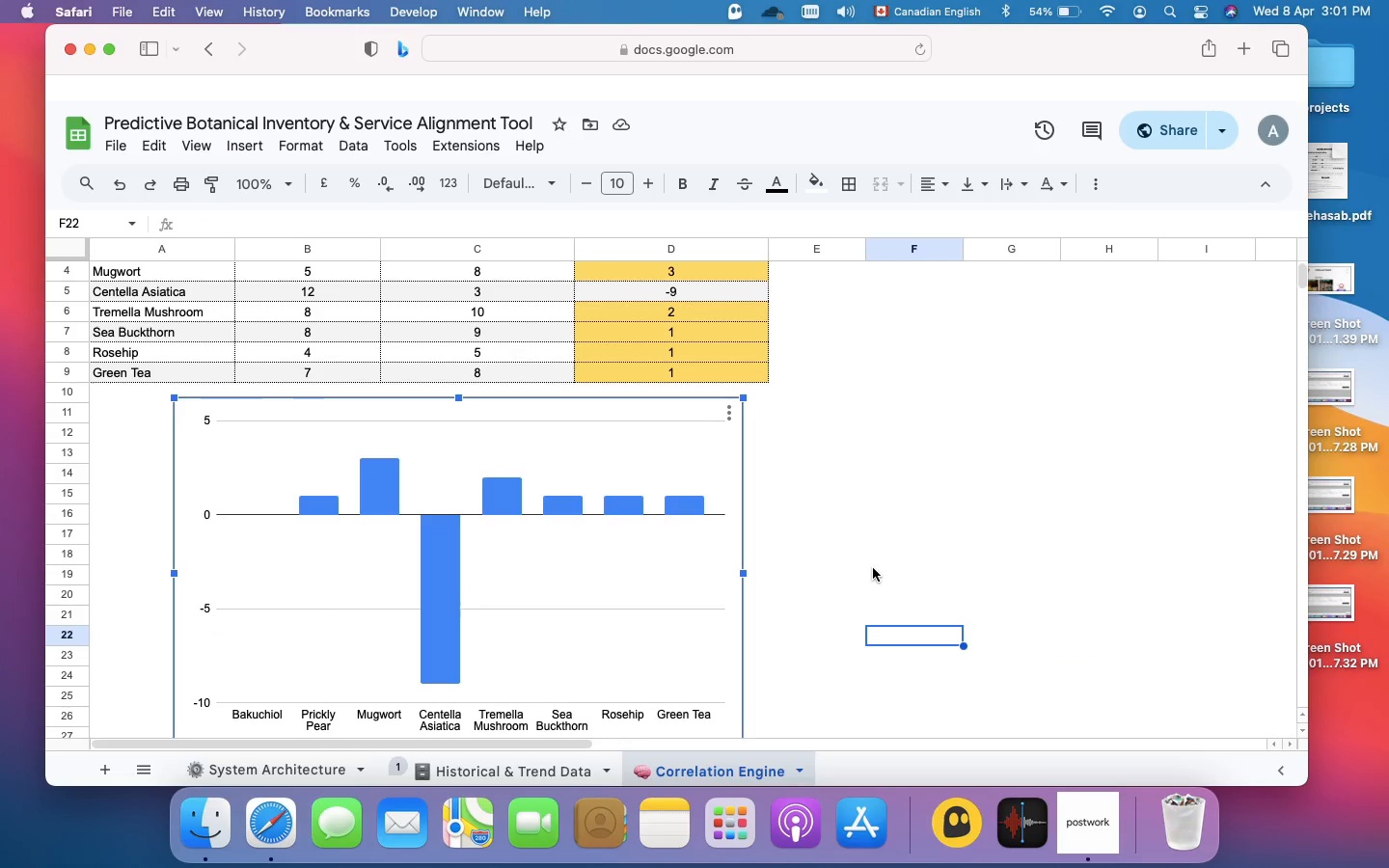 
double_click([873, 568])
 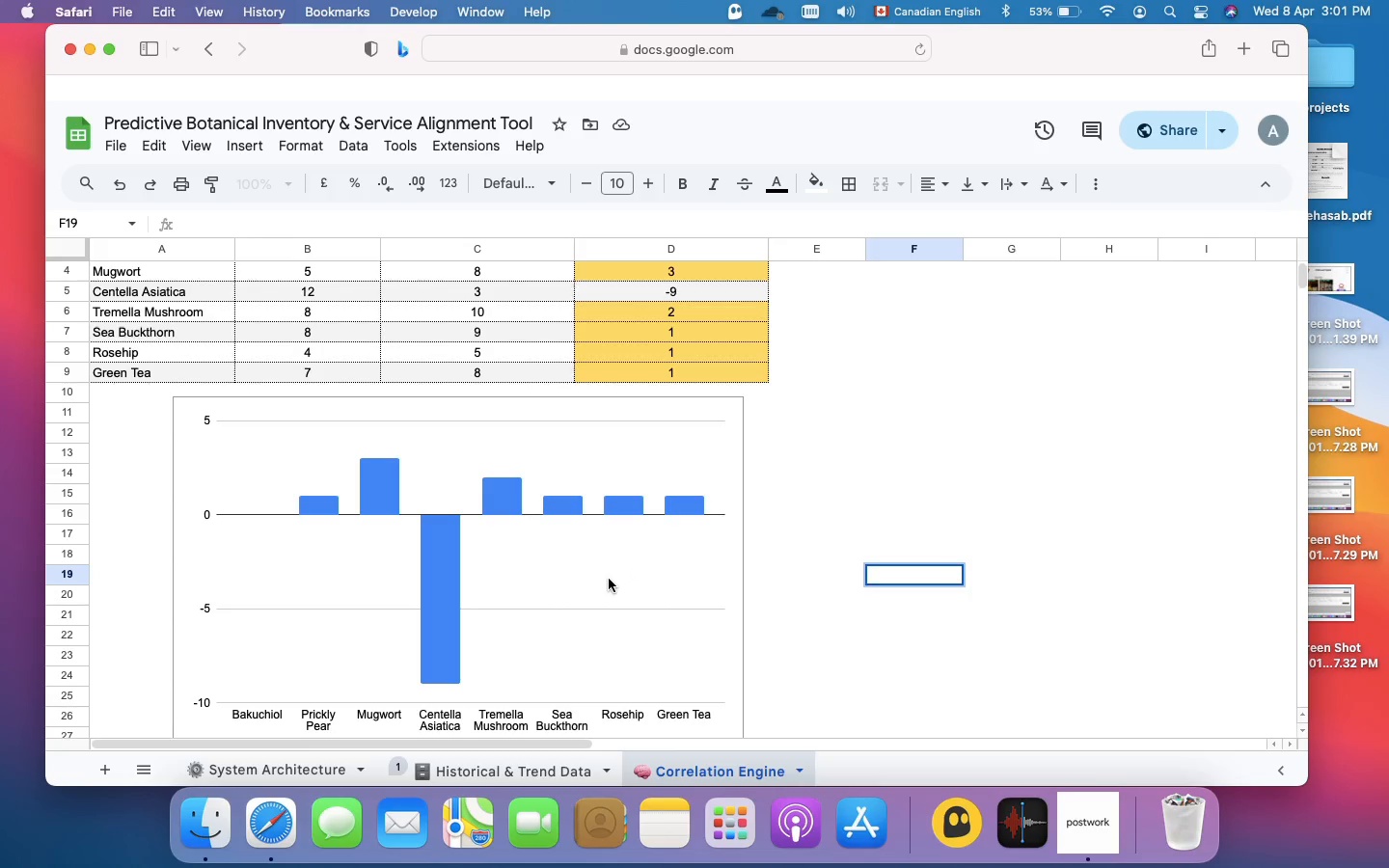 
double_click([609, 579])
 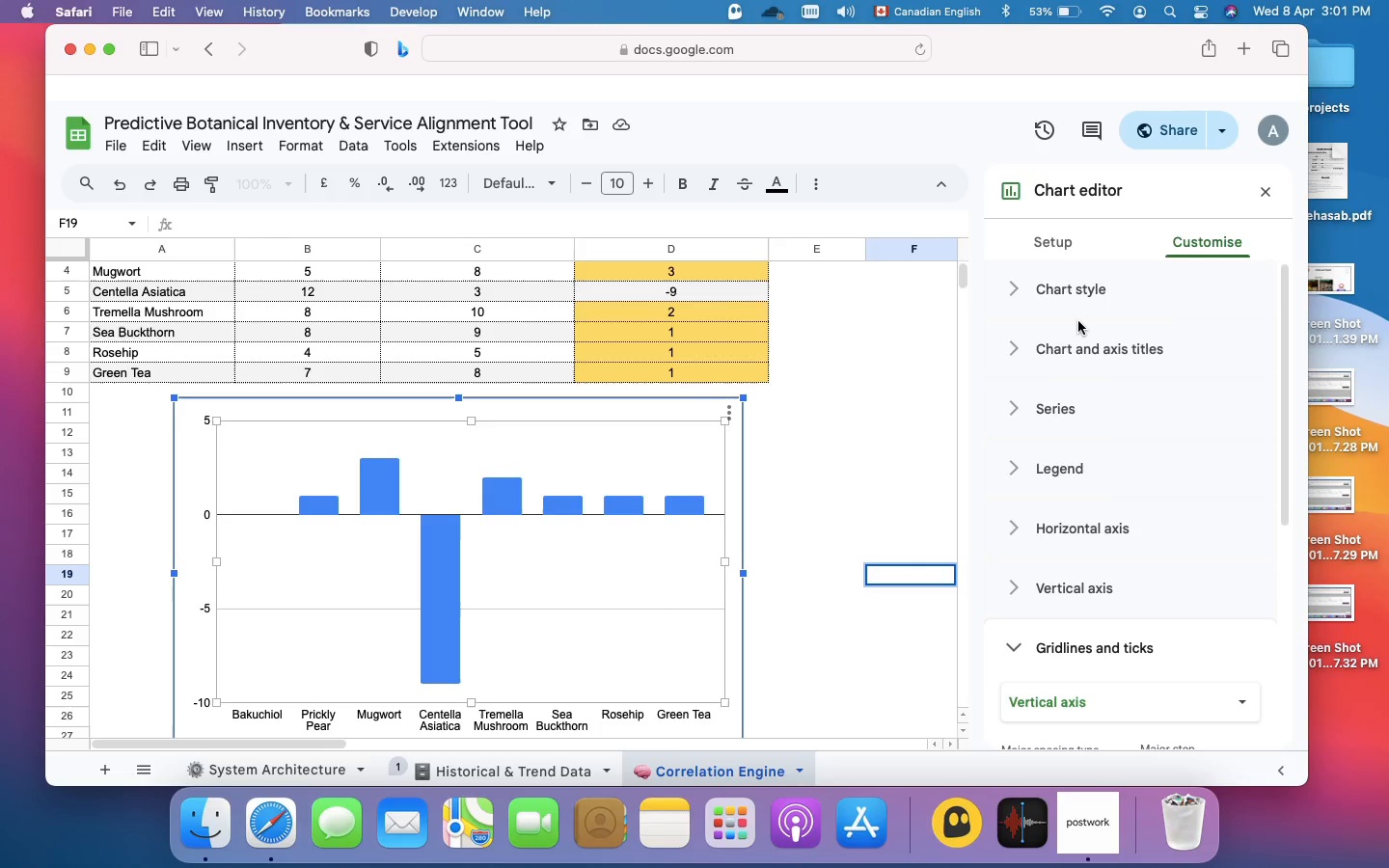 
wait(7.53)
 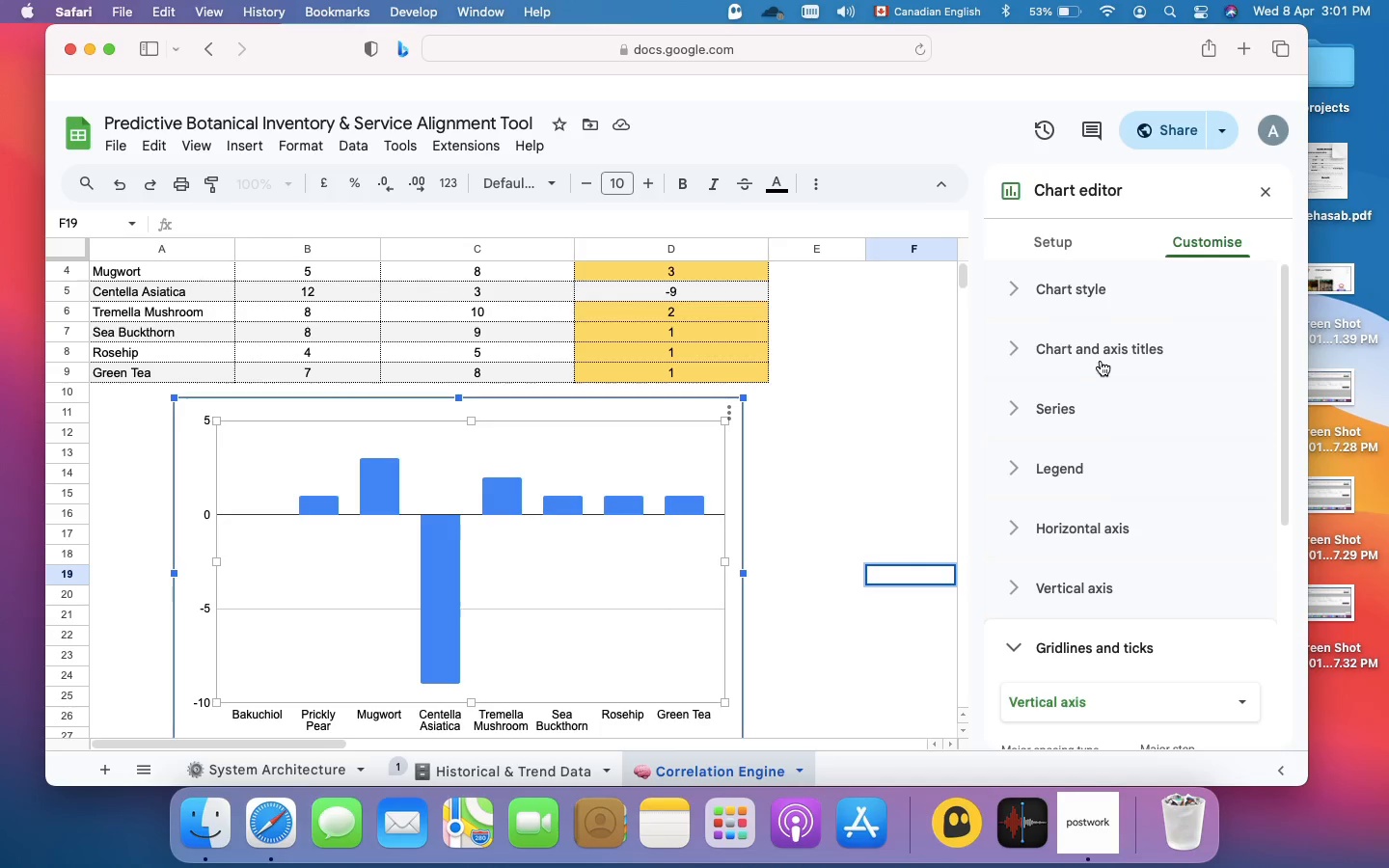 
left_click([1021, 406])
 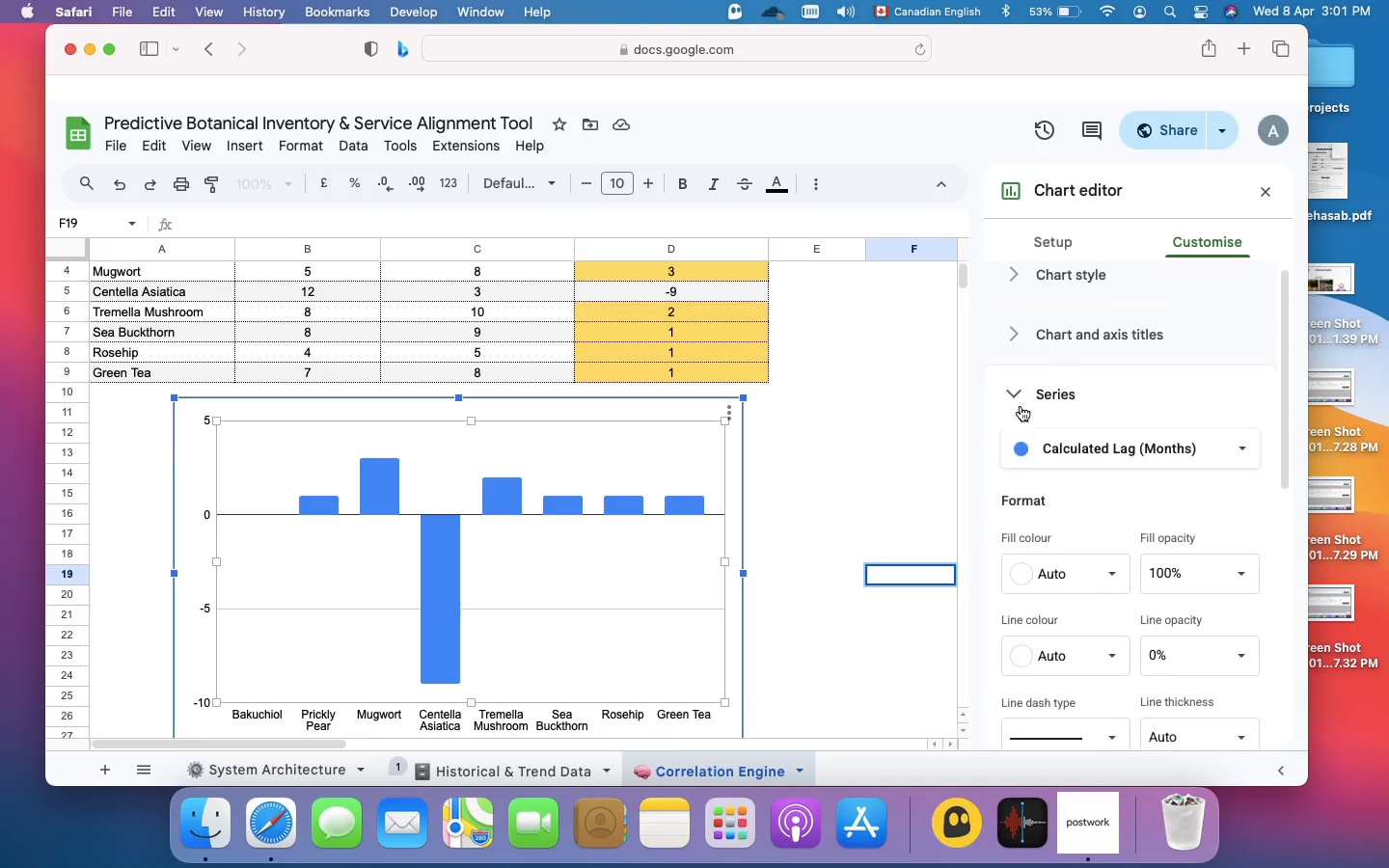 
scroll: coordinate [1021, 406], scroll_direction: down, amount: 4.0
 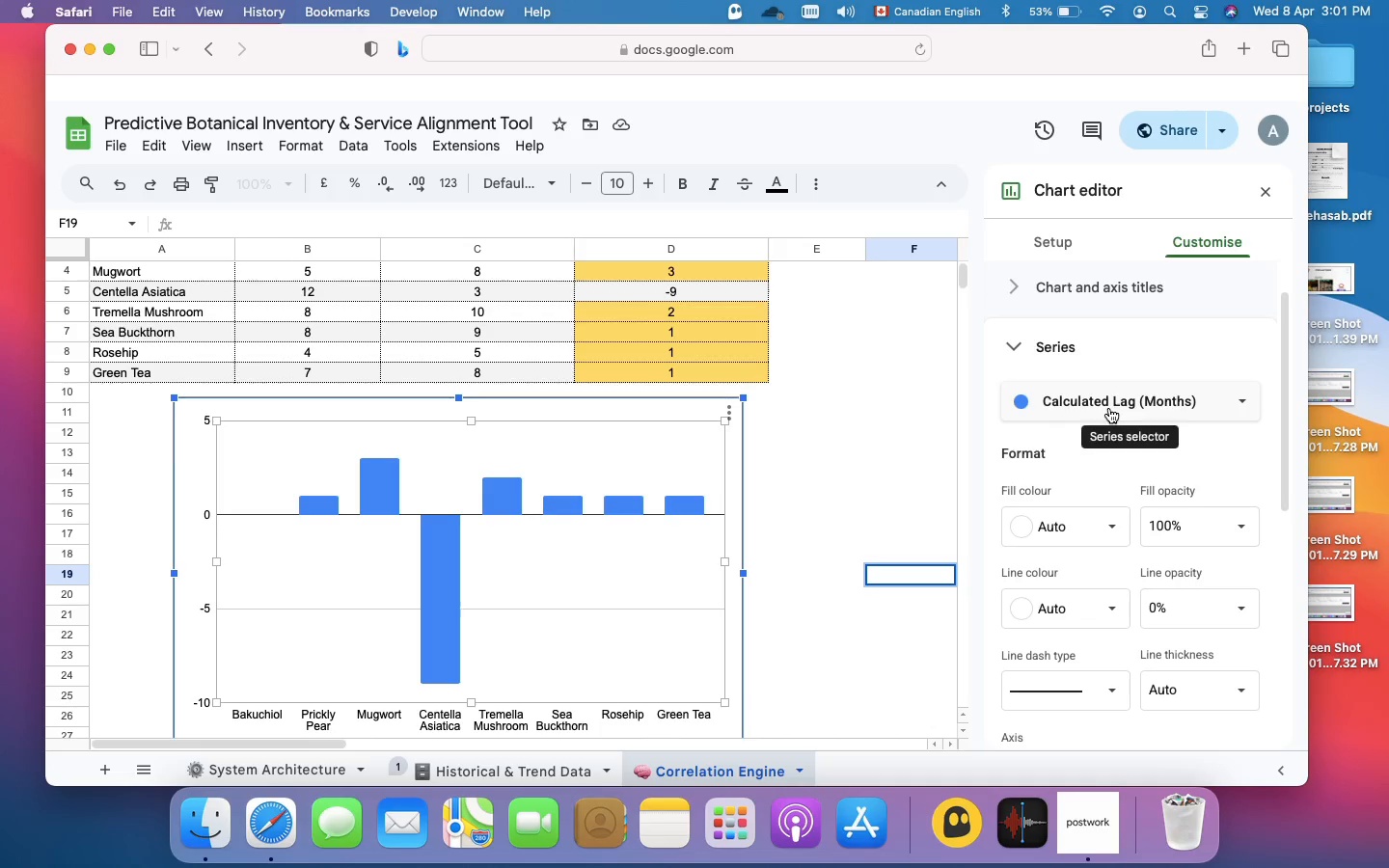 
wait(5.4)
 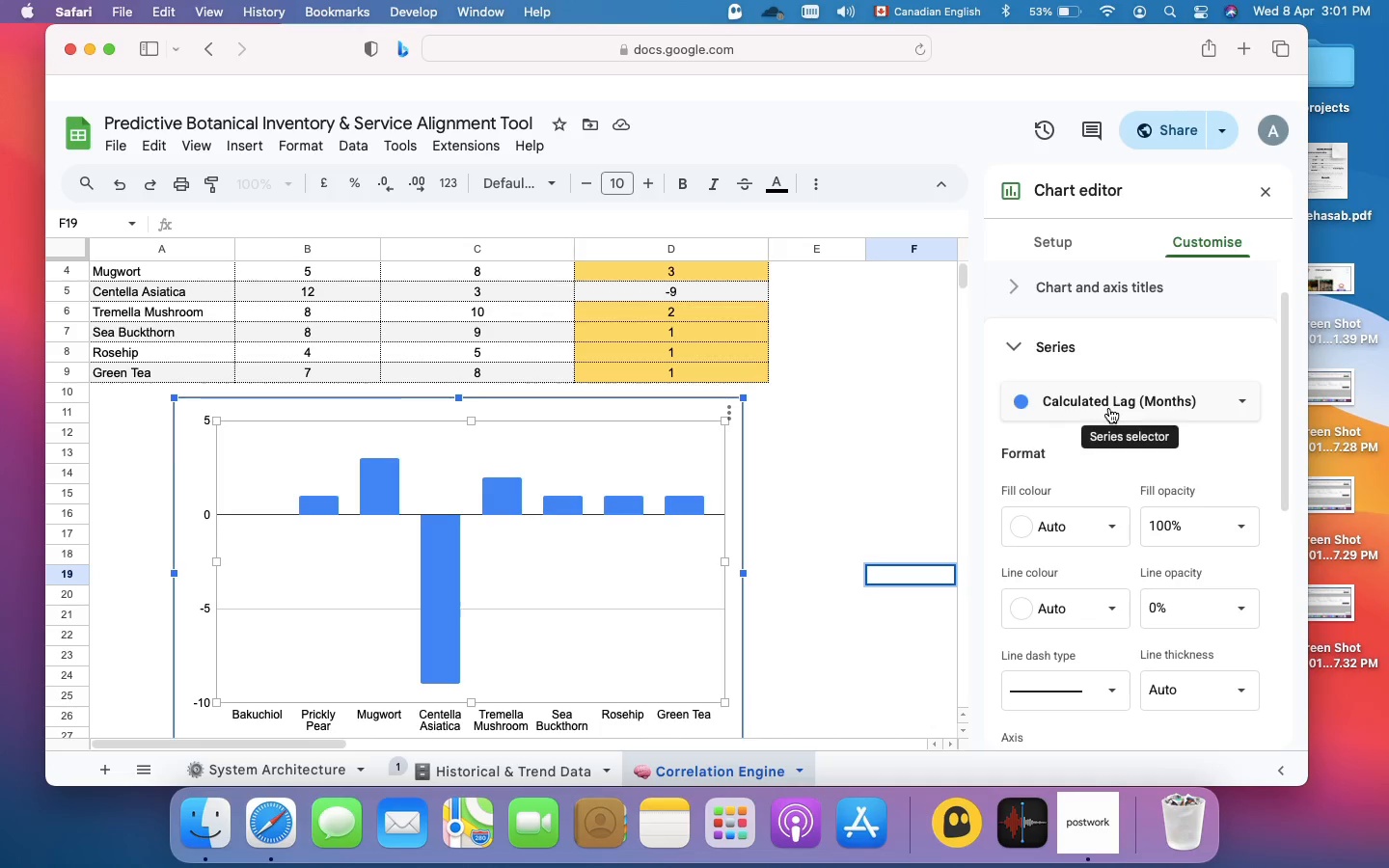 
scroll: coordinate [1103, 549], scroll_direction: down, amount: 10.0
 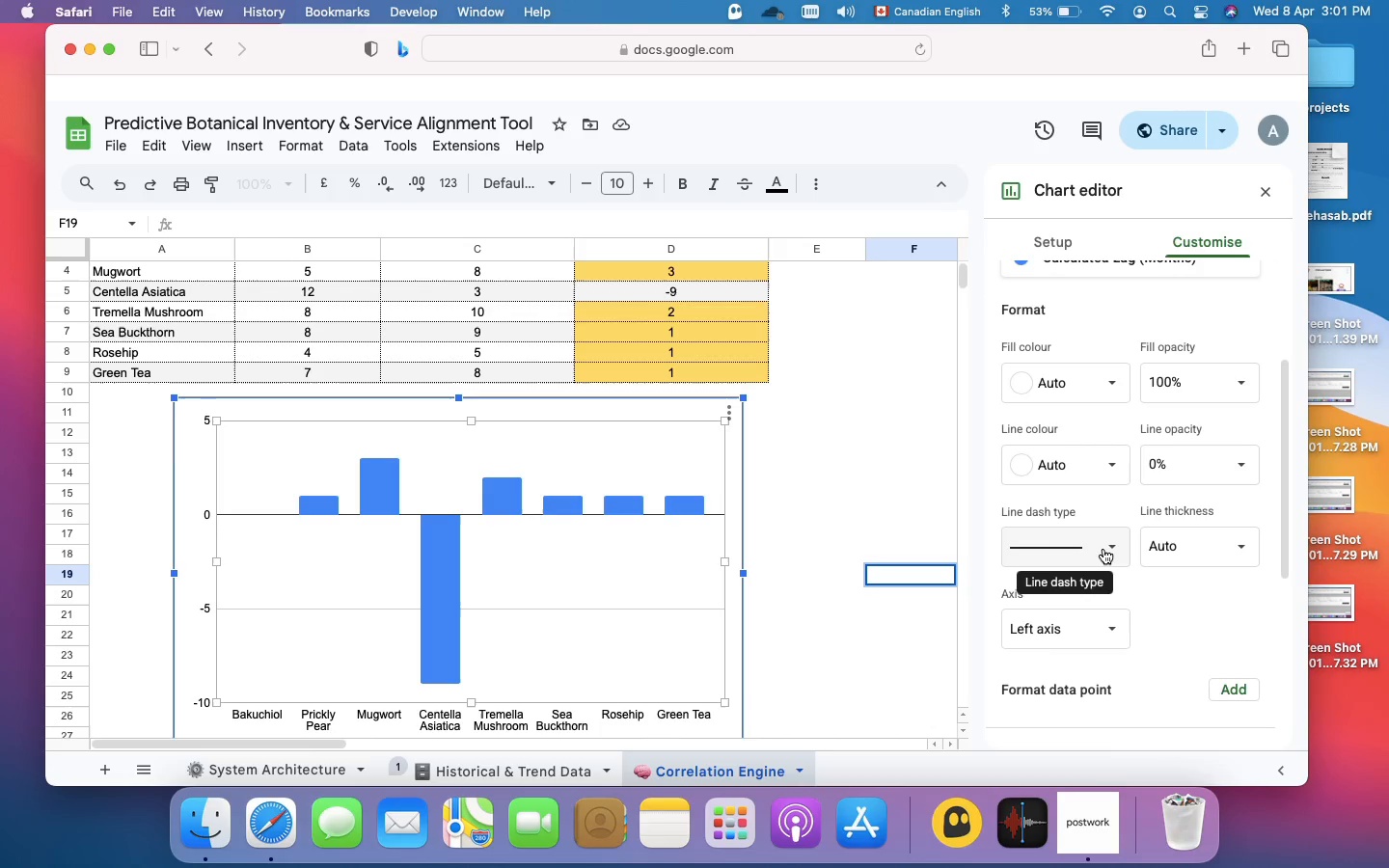 
wait(6.98)
 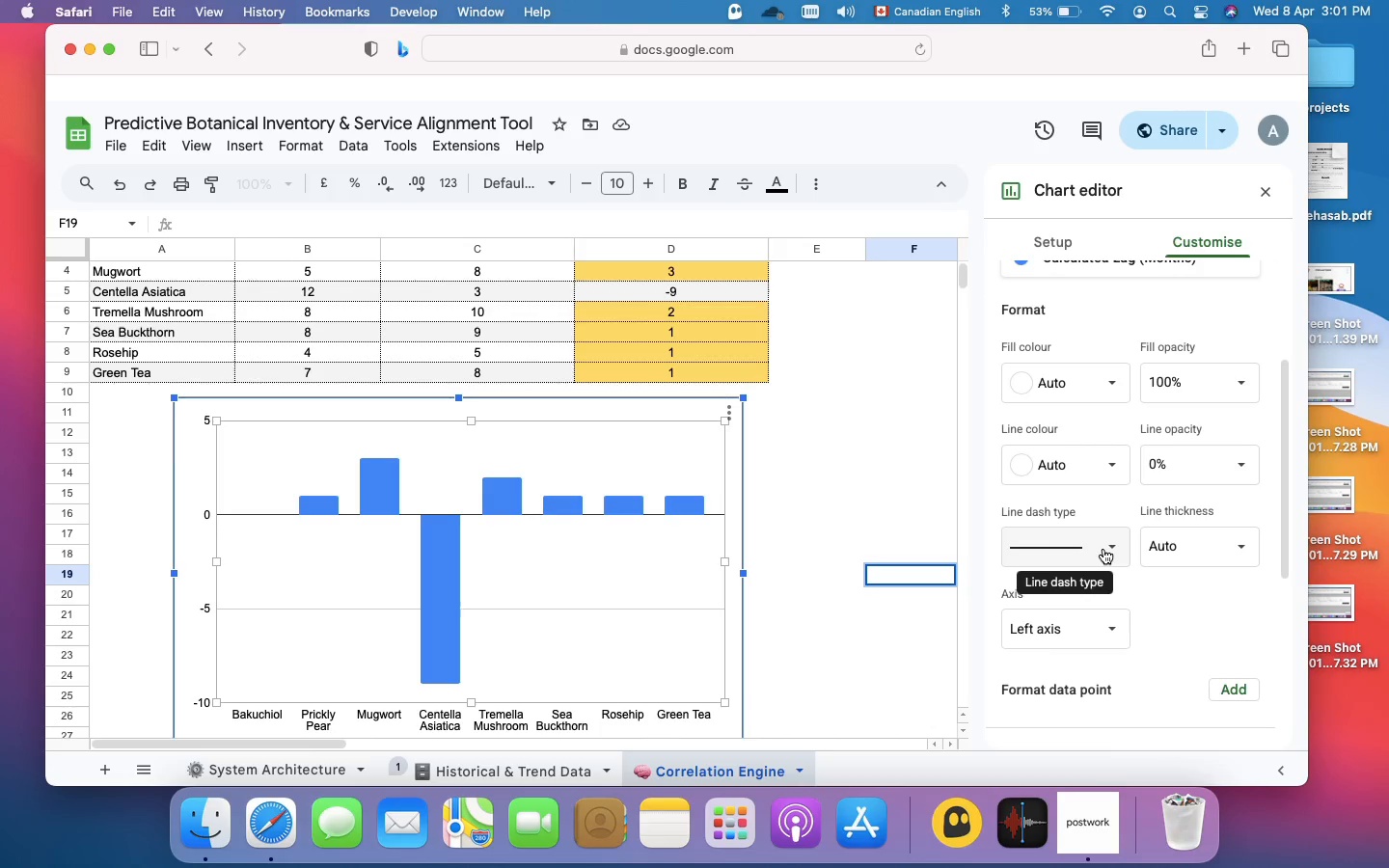 
scroll: coordinate [1191, 618], scroll_direction: down, amount: 11.0
 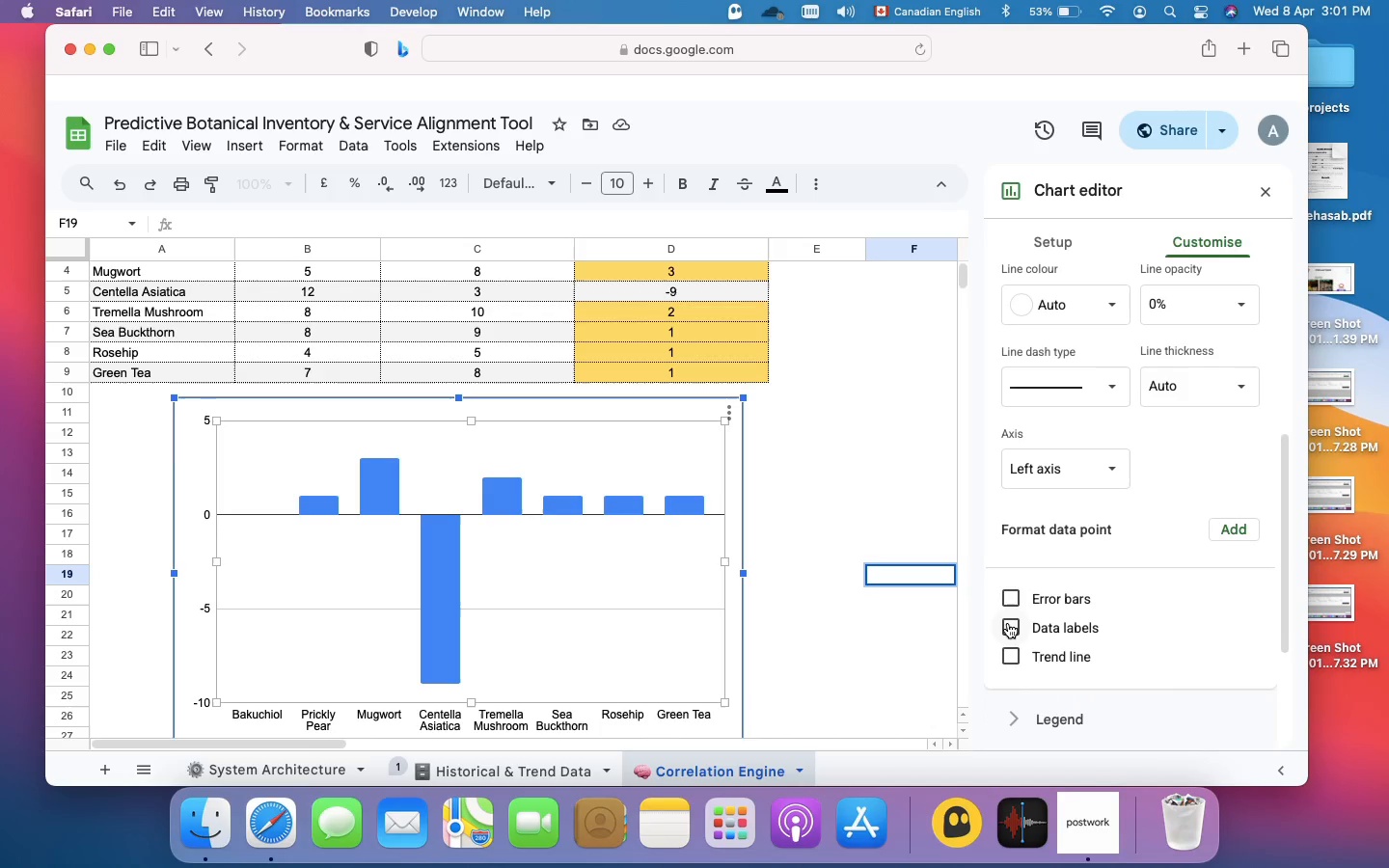 
left_click([1008, 623])
 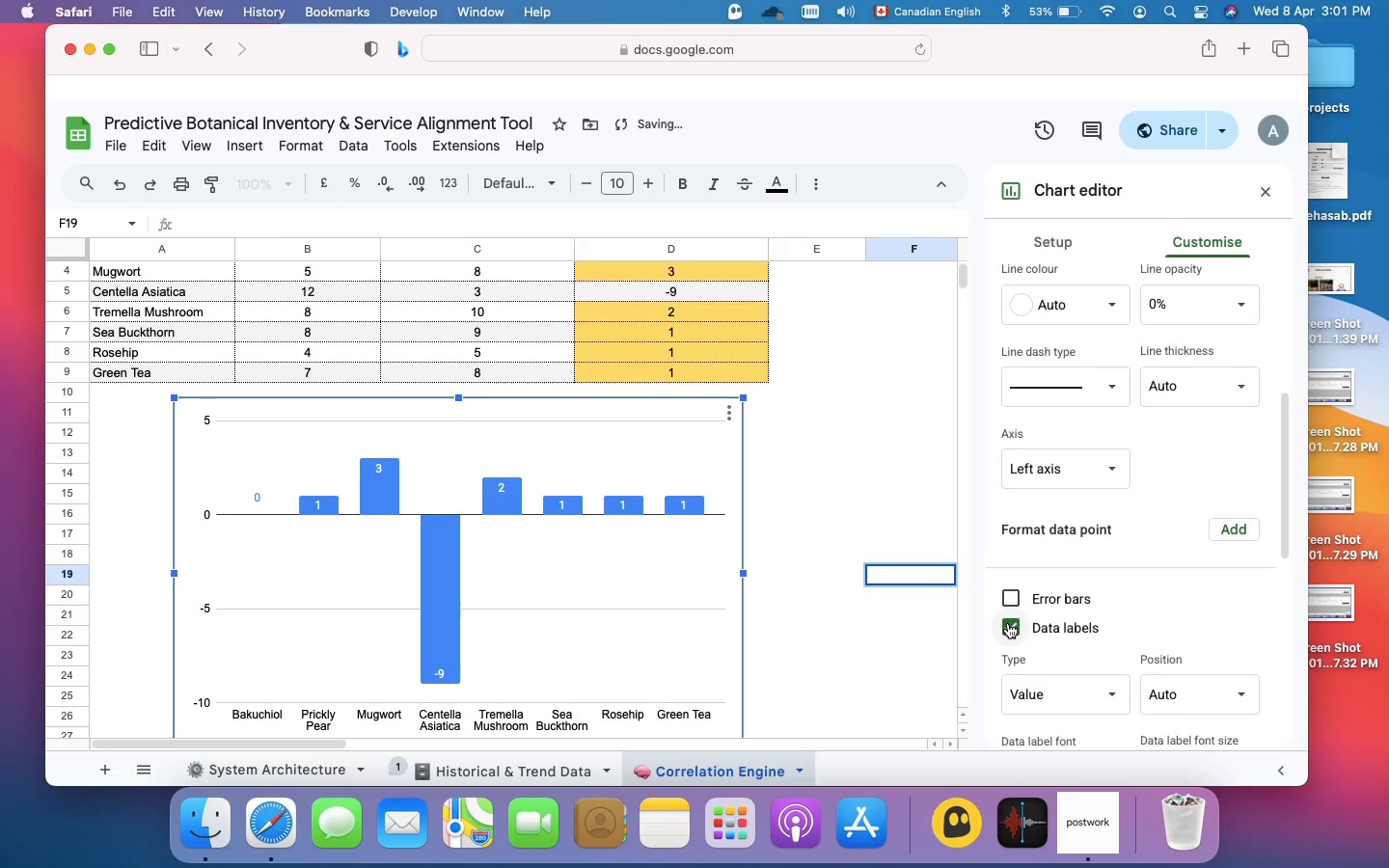 
scroll: coordinate [1008, 623], scroll_direction: down, amount: 4.0
 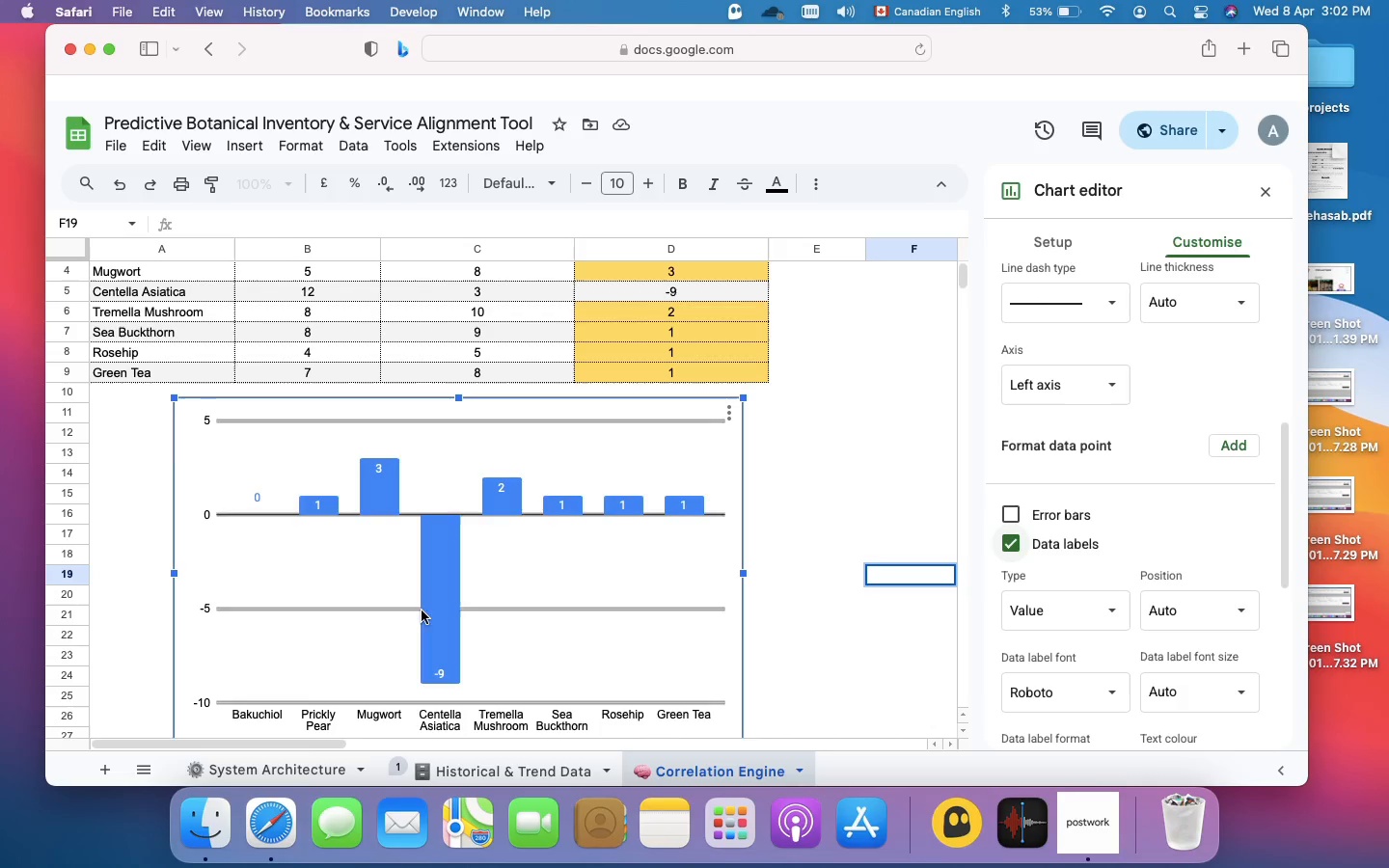 
wait(15.75)
 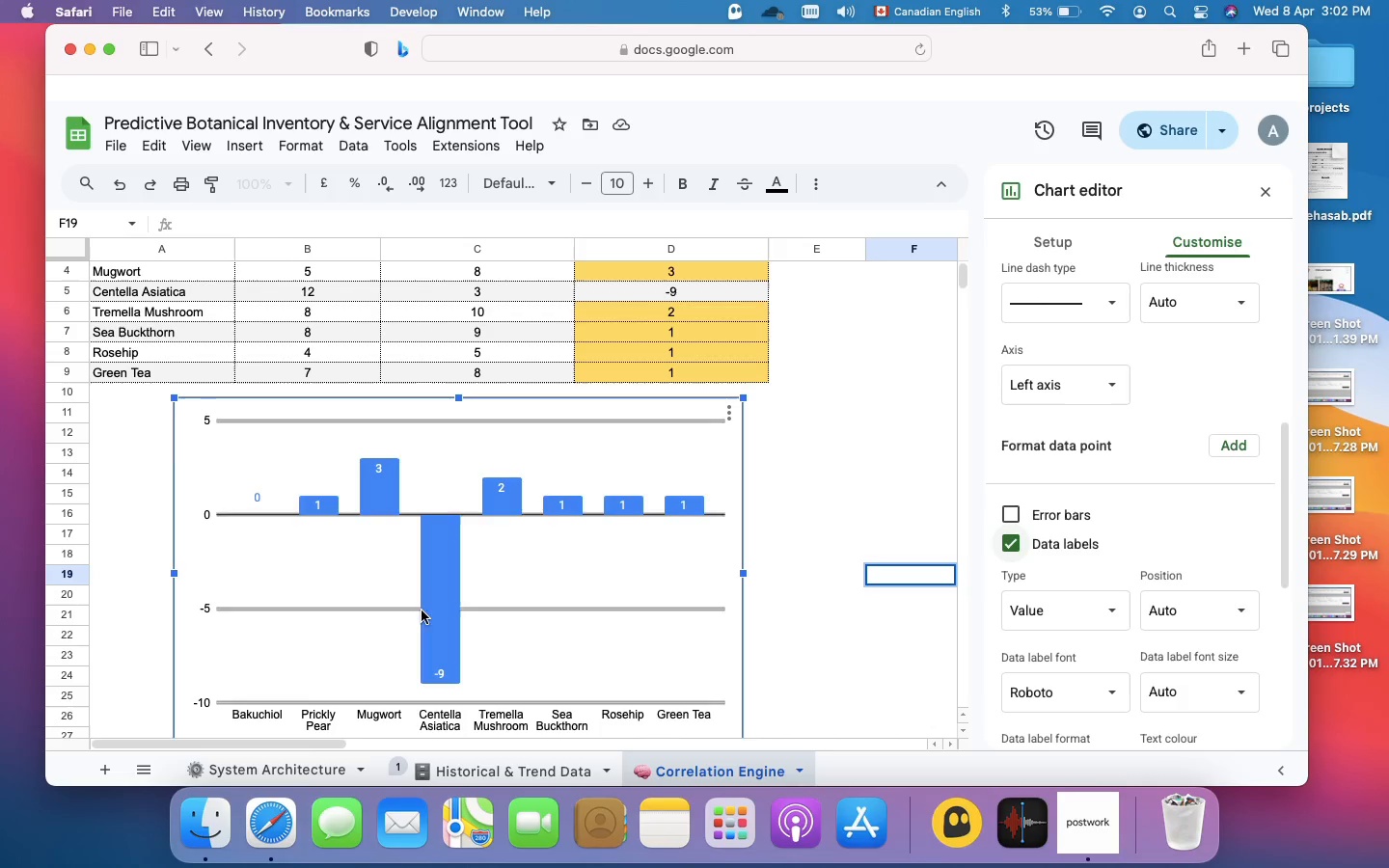 
scroll: coordinate [1042, 560], scroll_direction: down, amount: 9.0
 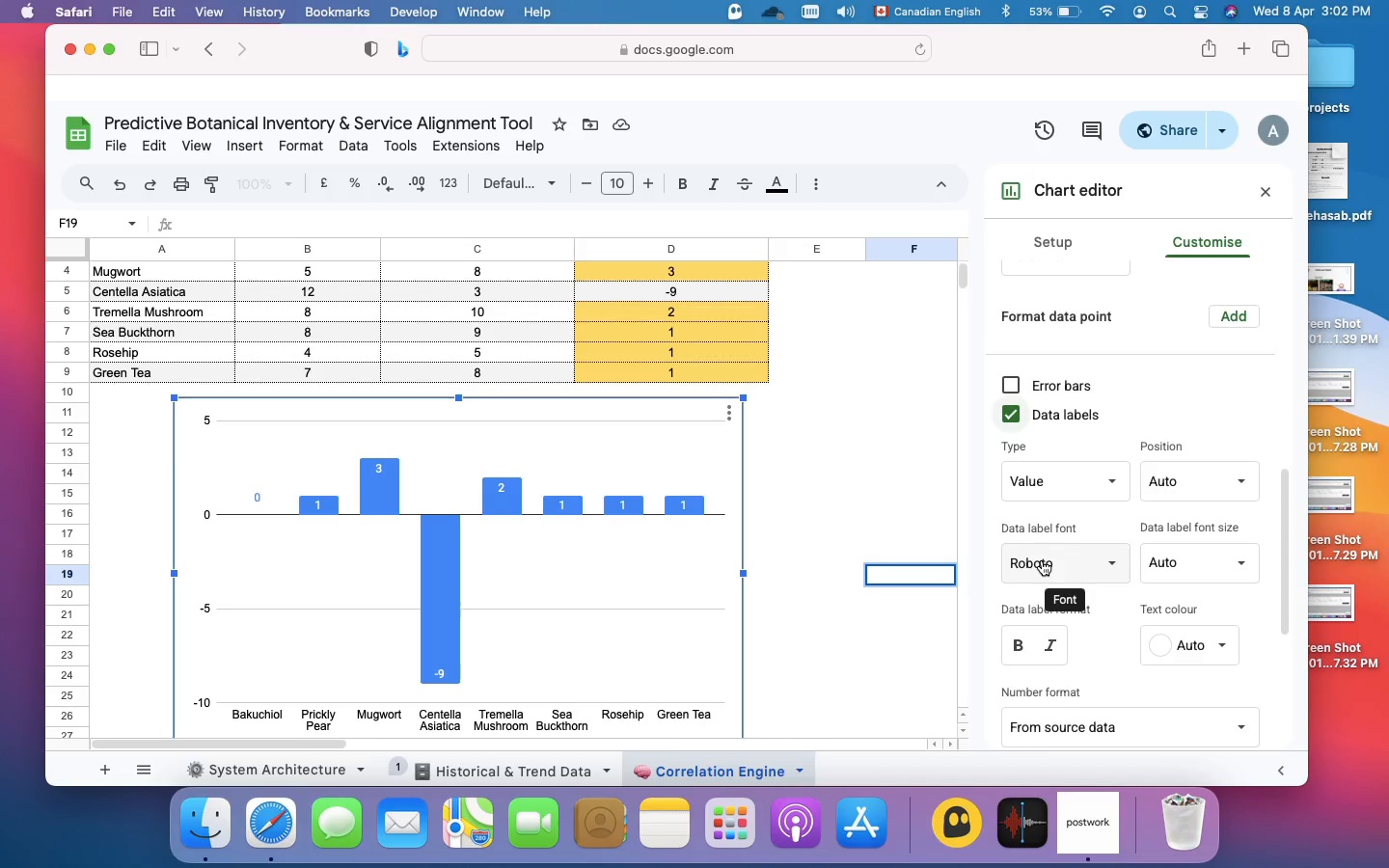 
wait(10.49)
 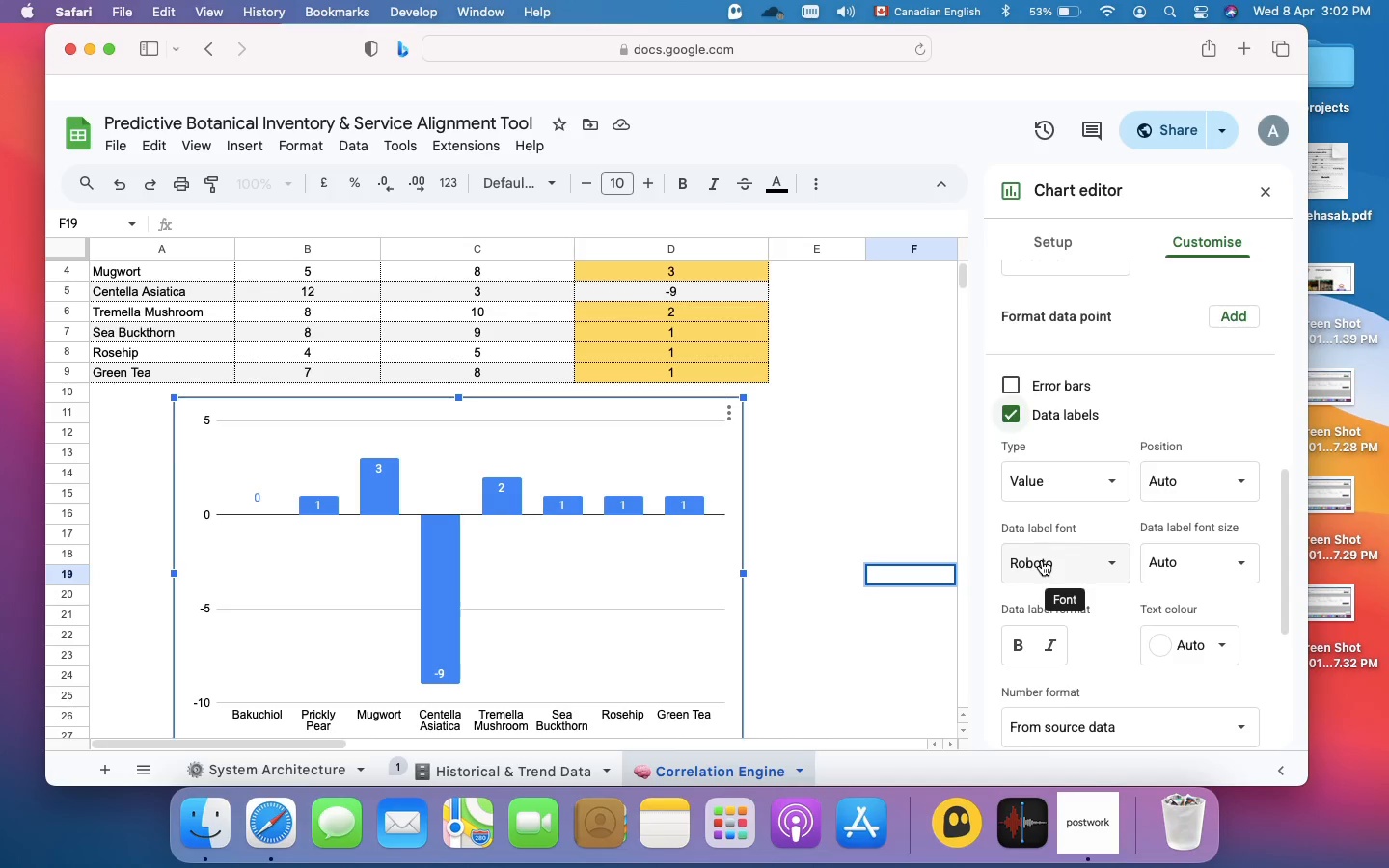 
scroll: coordinate [1106, 650], scroll_direction: down, amount: 4.0
 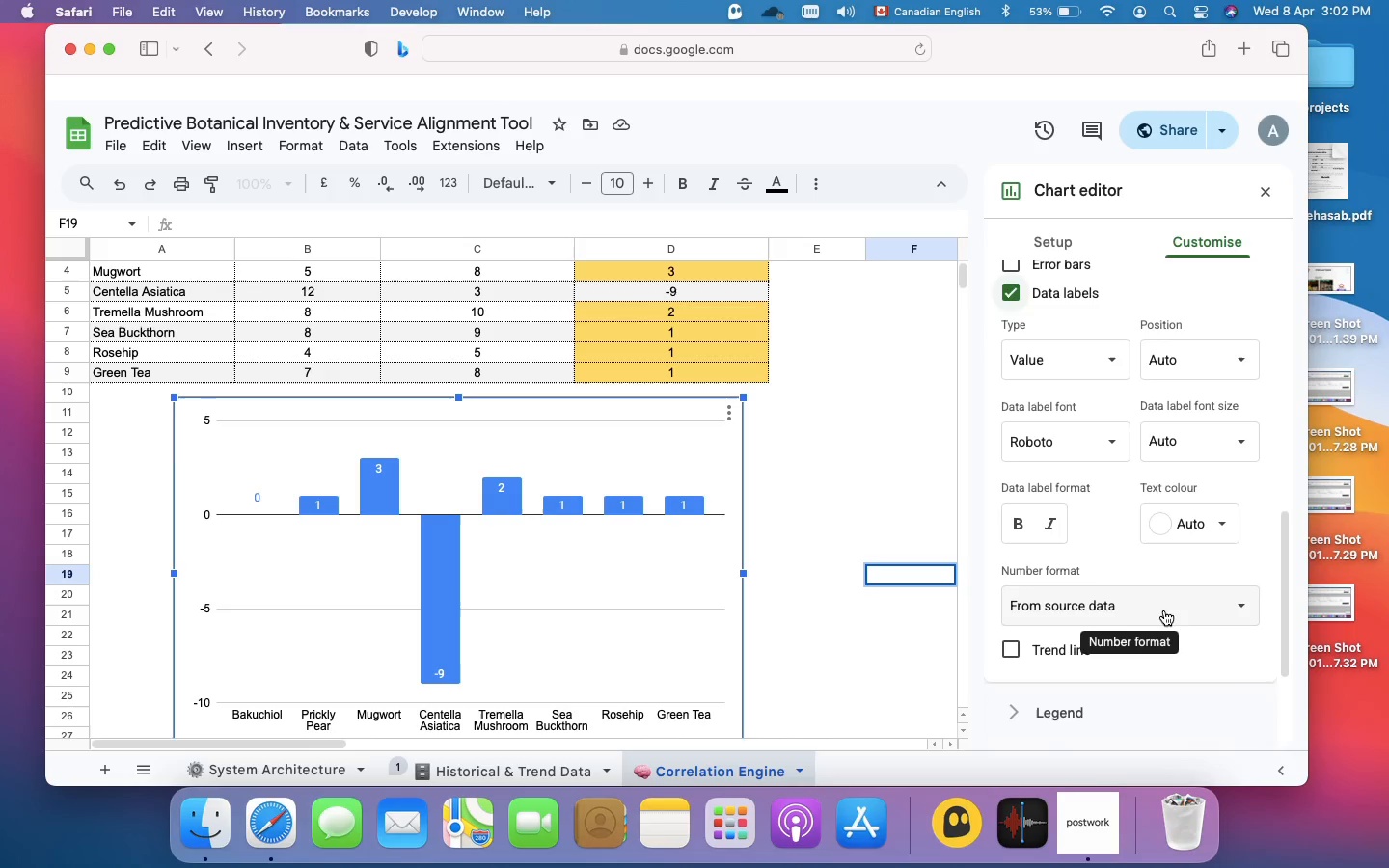 
left_click([1006, 648])
 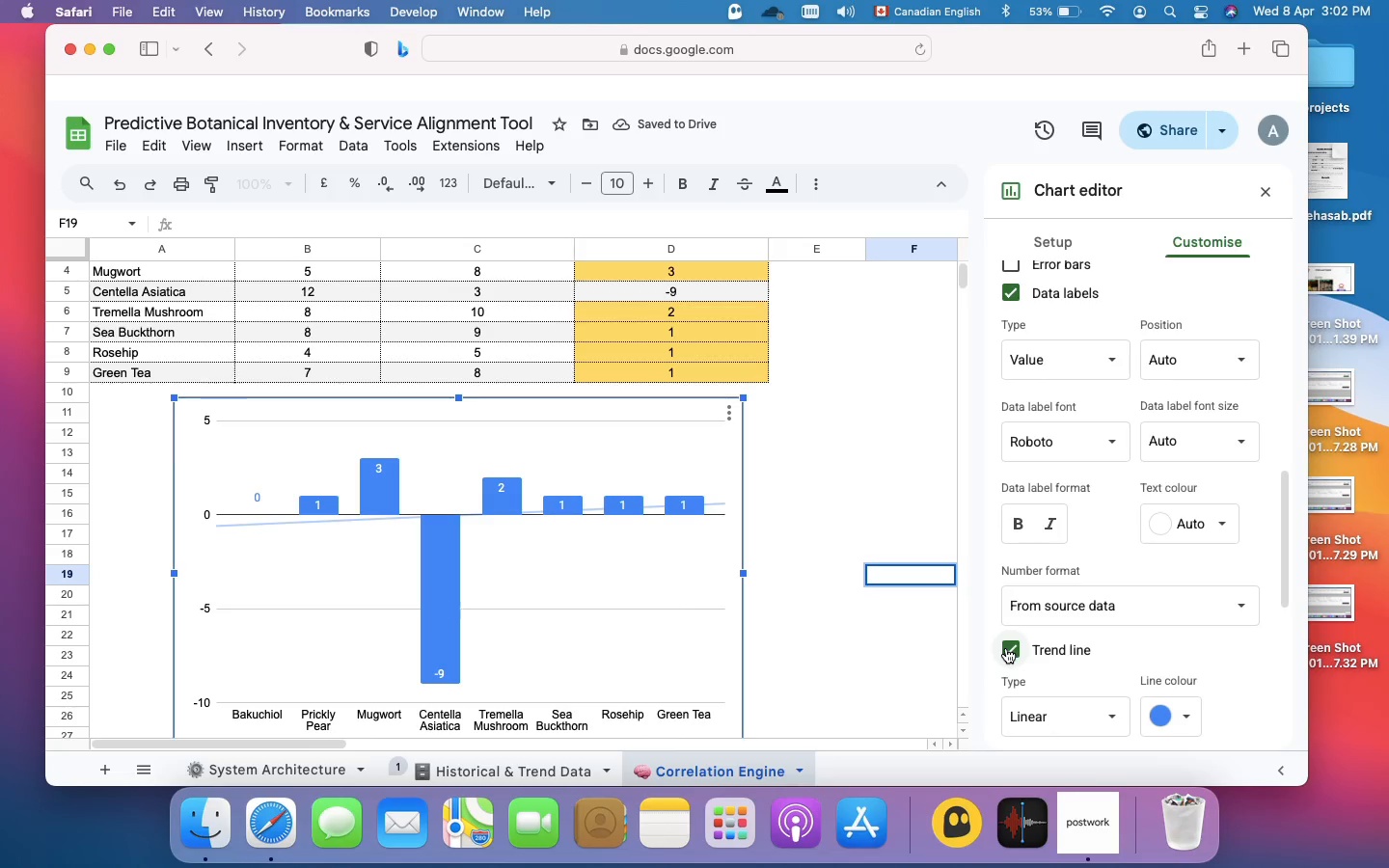 
scroll: coordinate [1006, 648], scroll_direction: down, amount: 9.0
 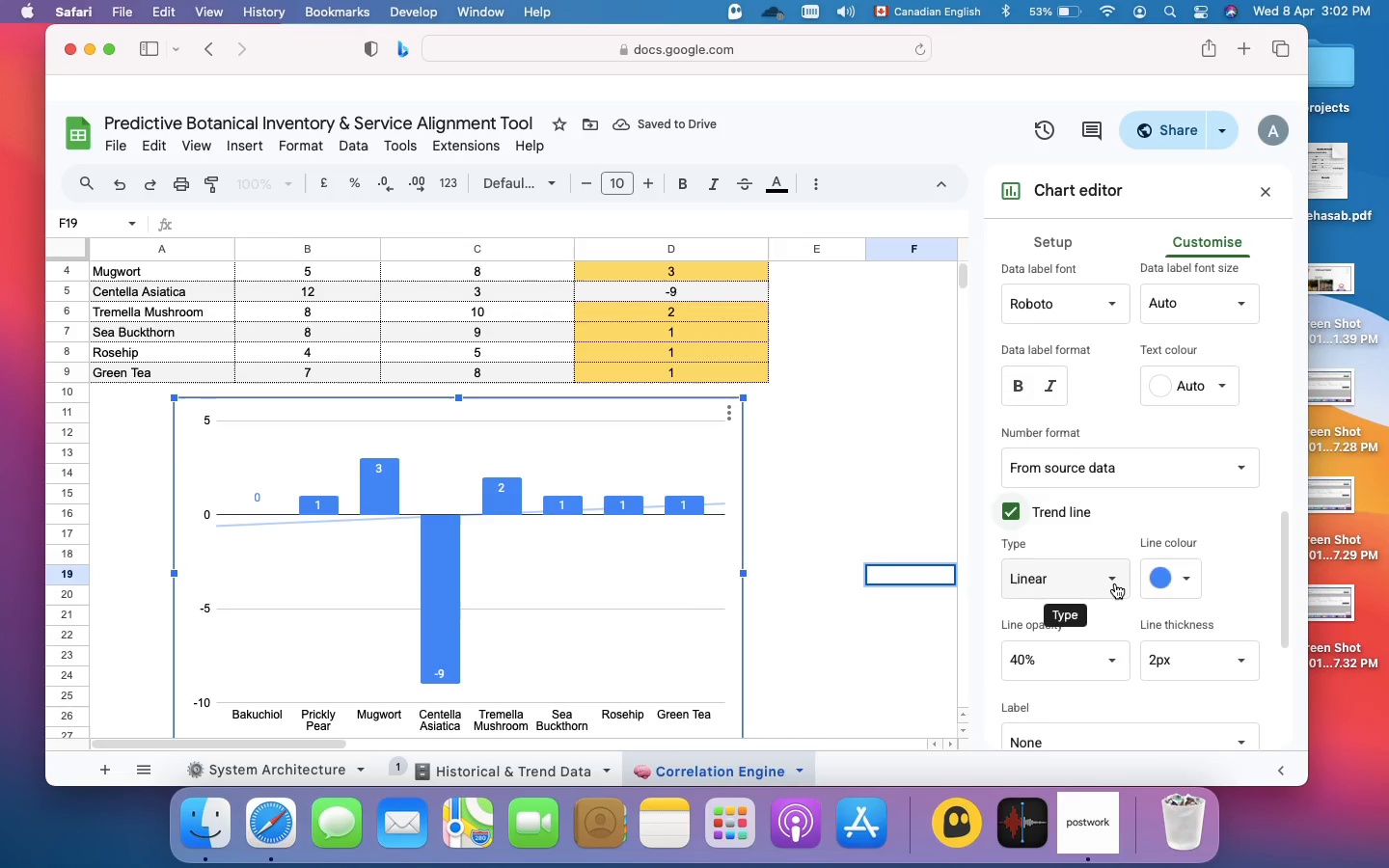 
left_click([1115, 583])
 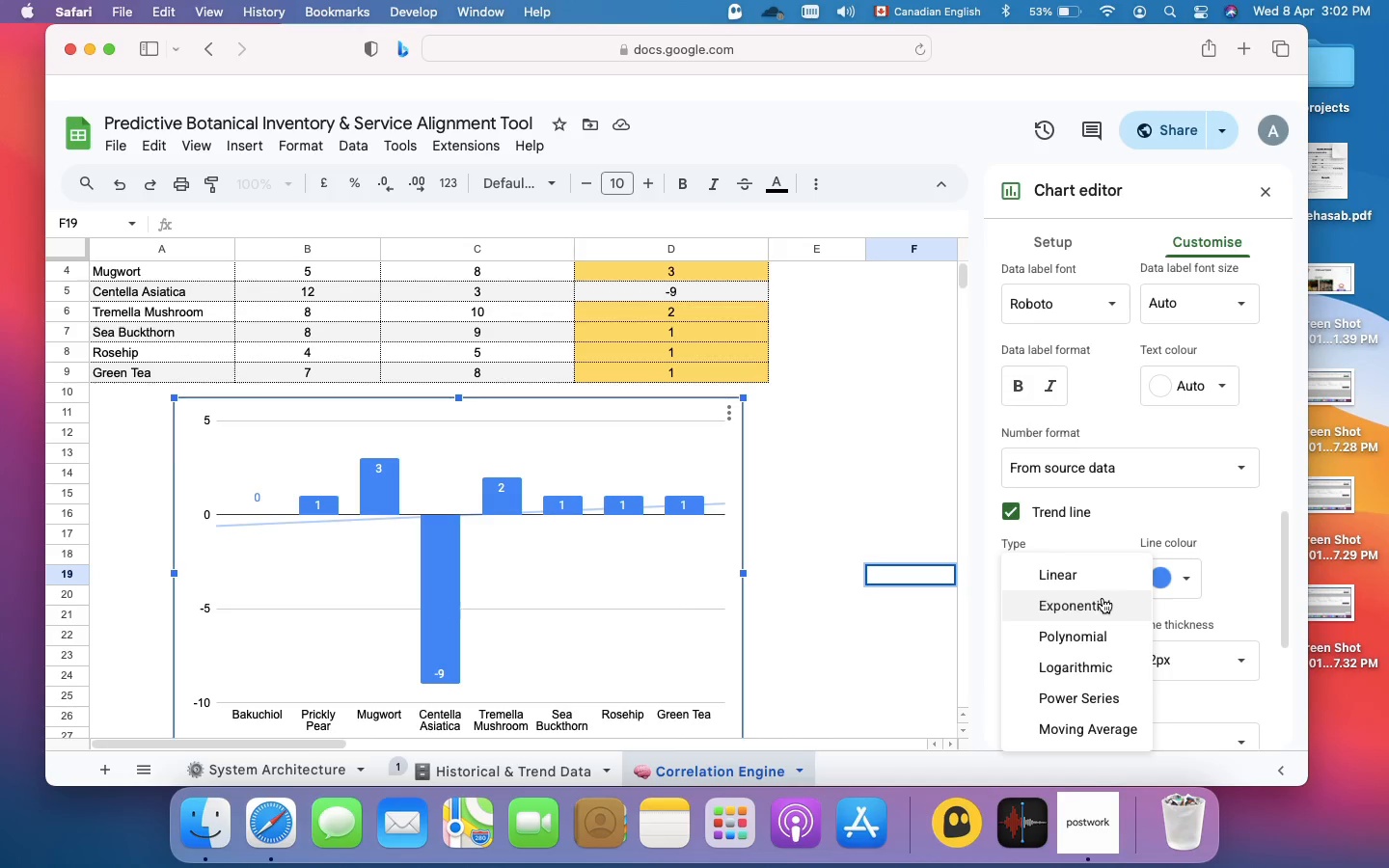 
left_click([1103, 598])
 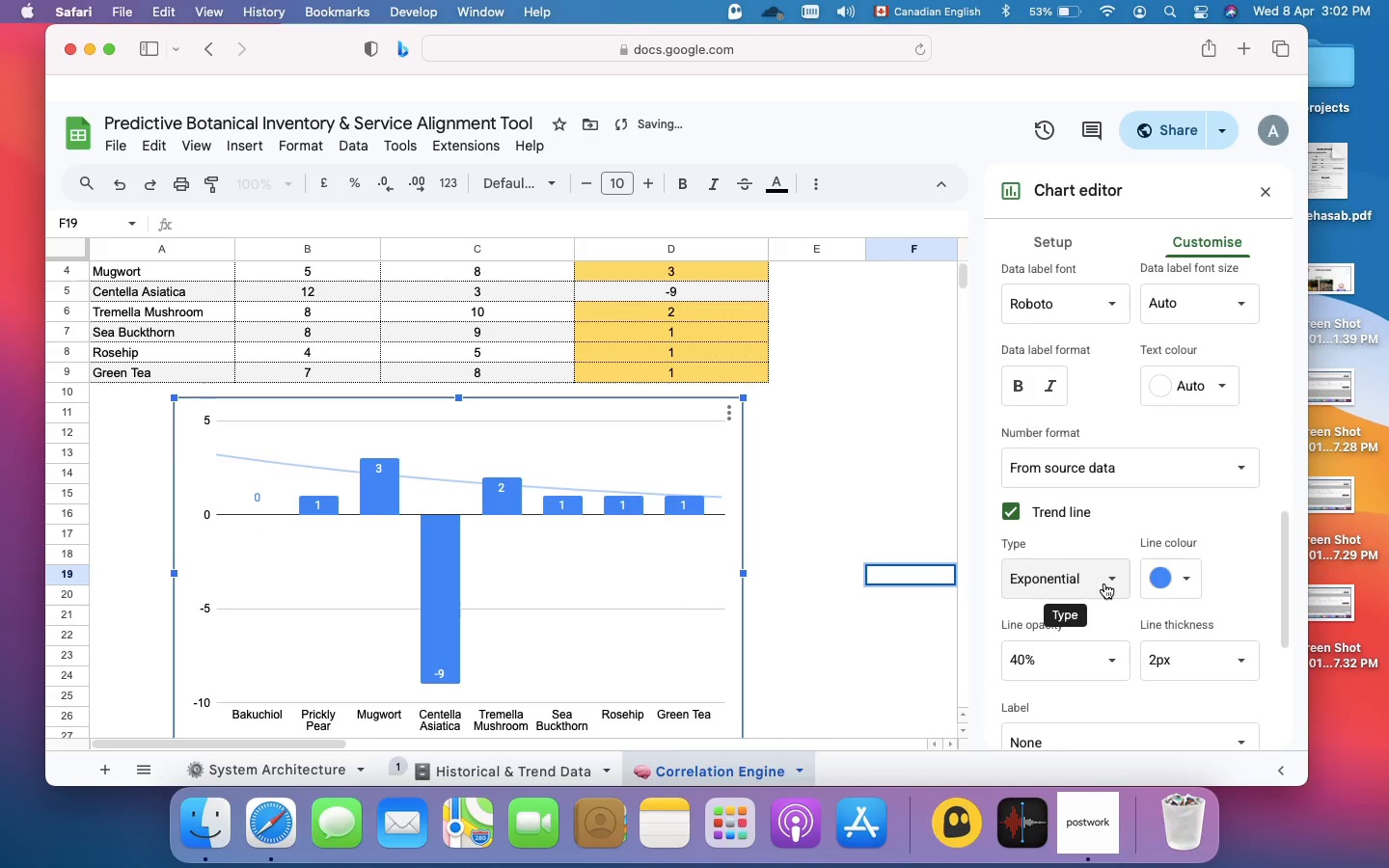 
left_click([1104, 583])
 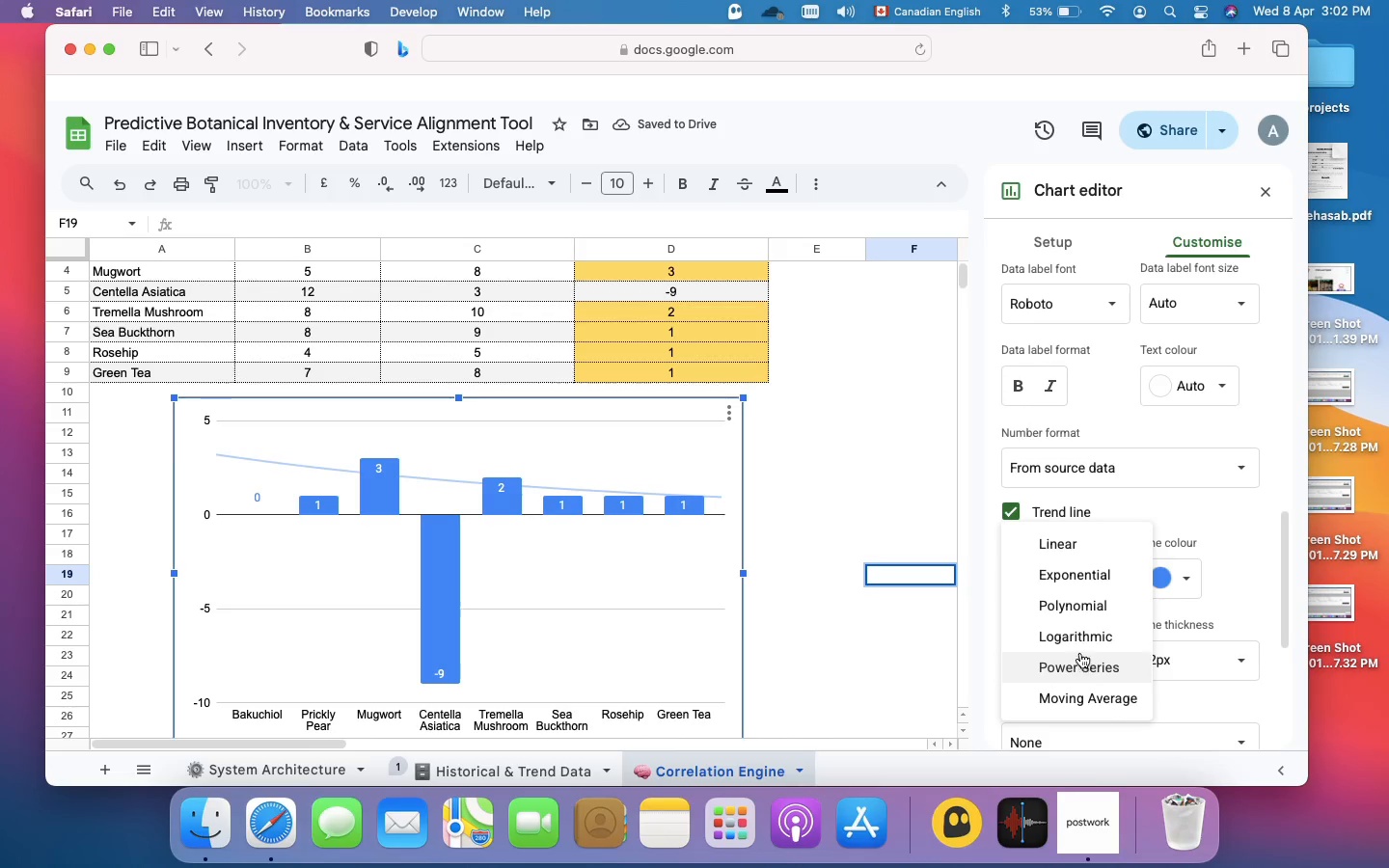 
left_click([1077, 633])
 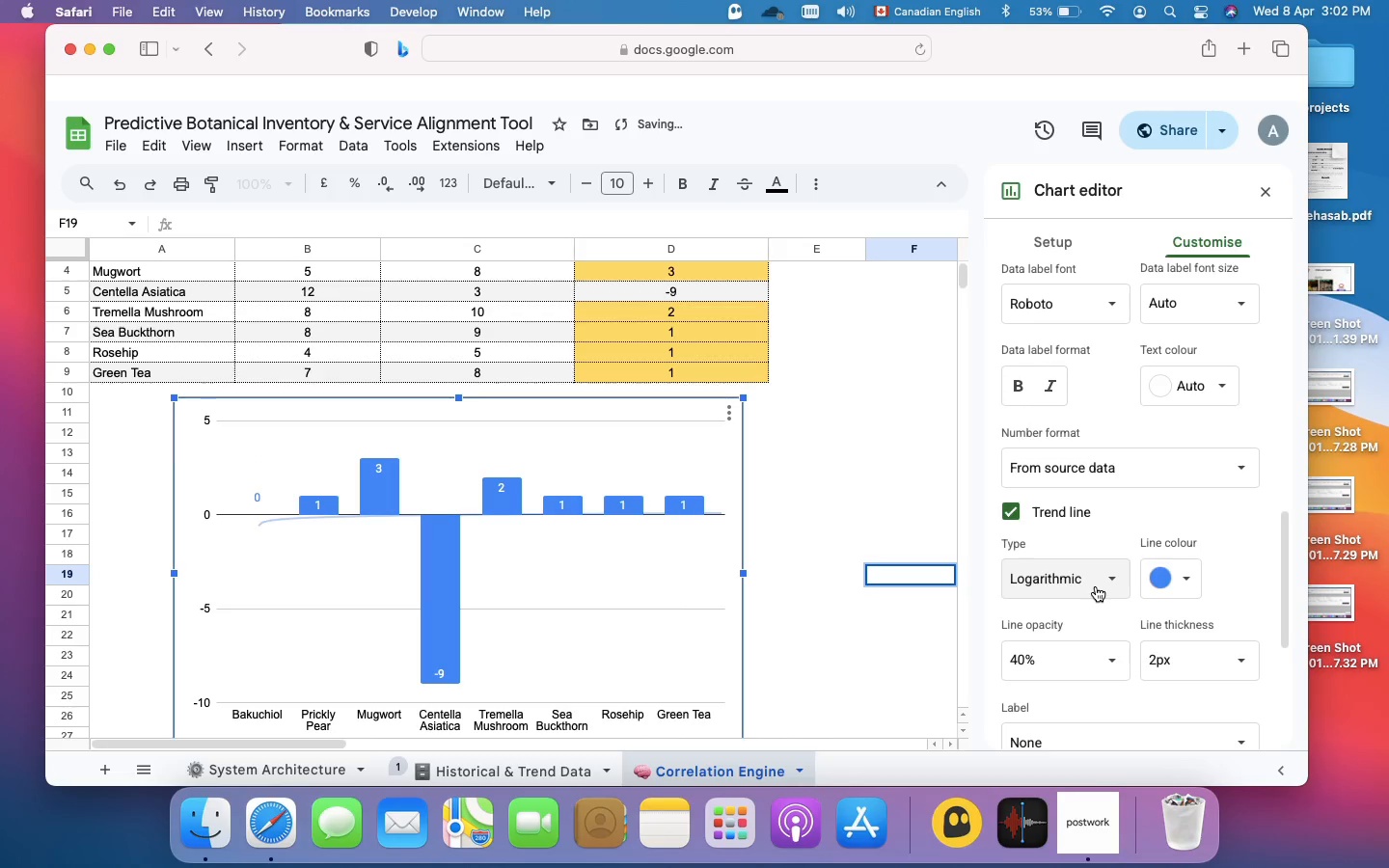 
left_click([1101, 583])
 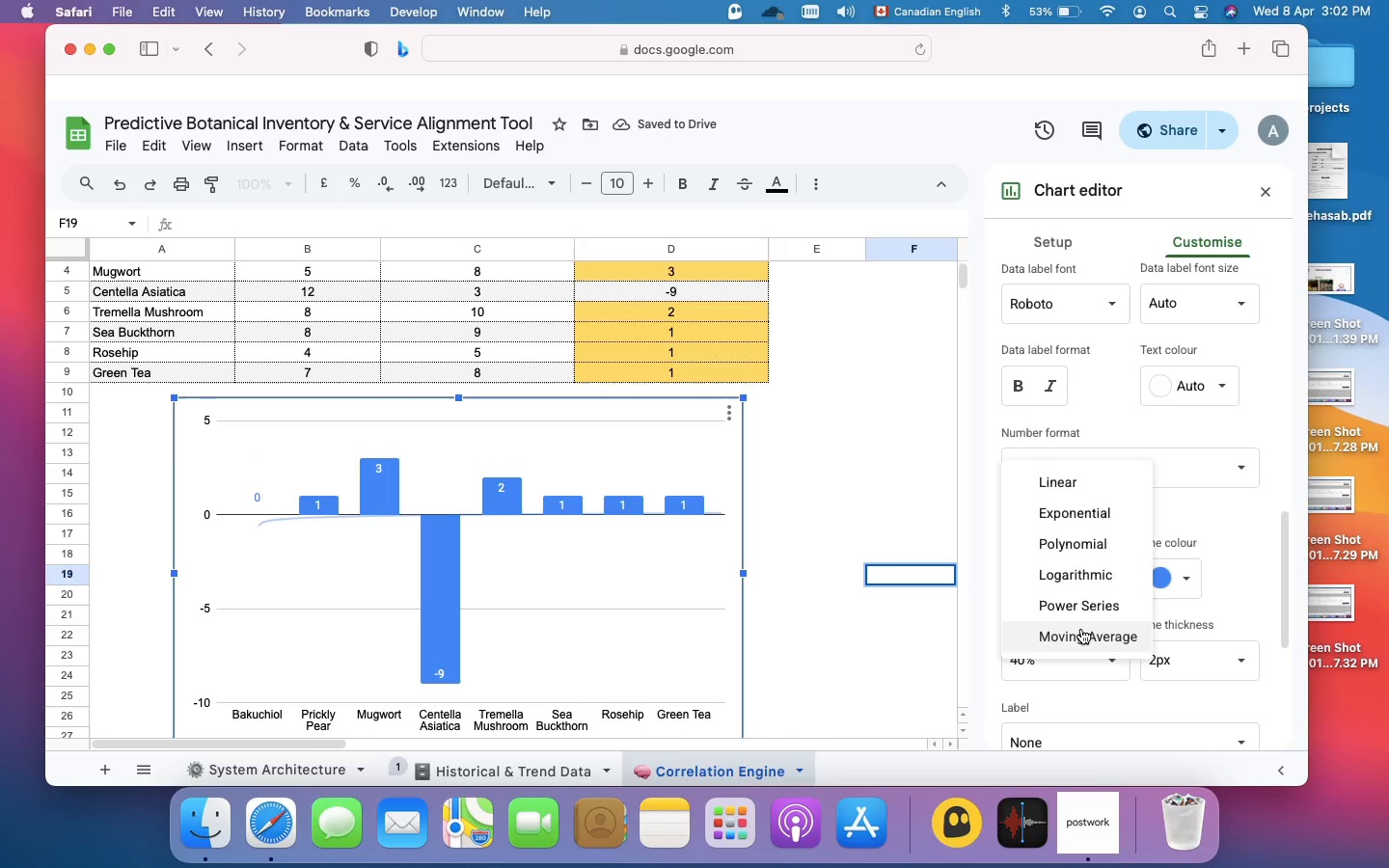 
left_click([1081, 629])
 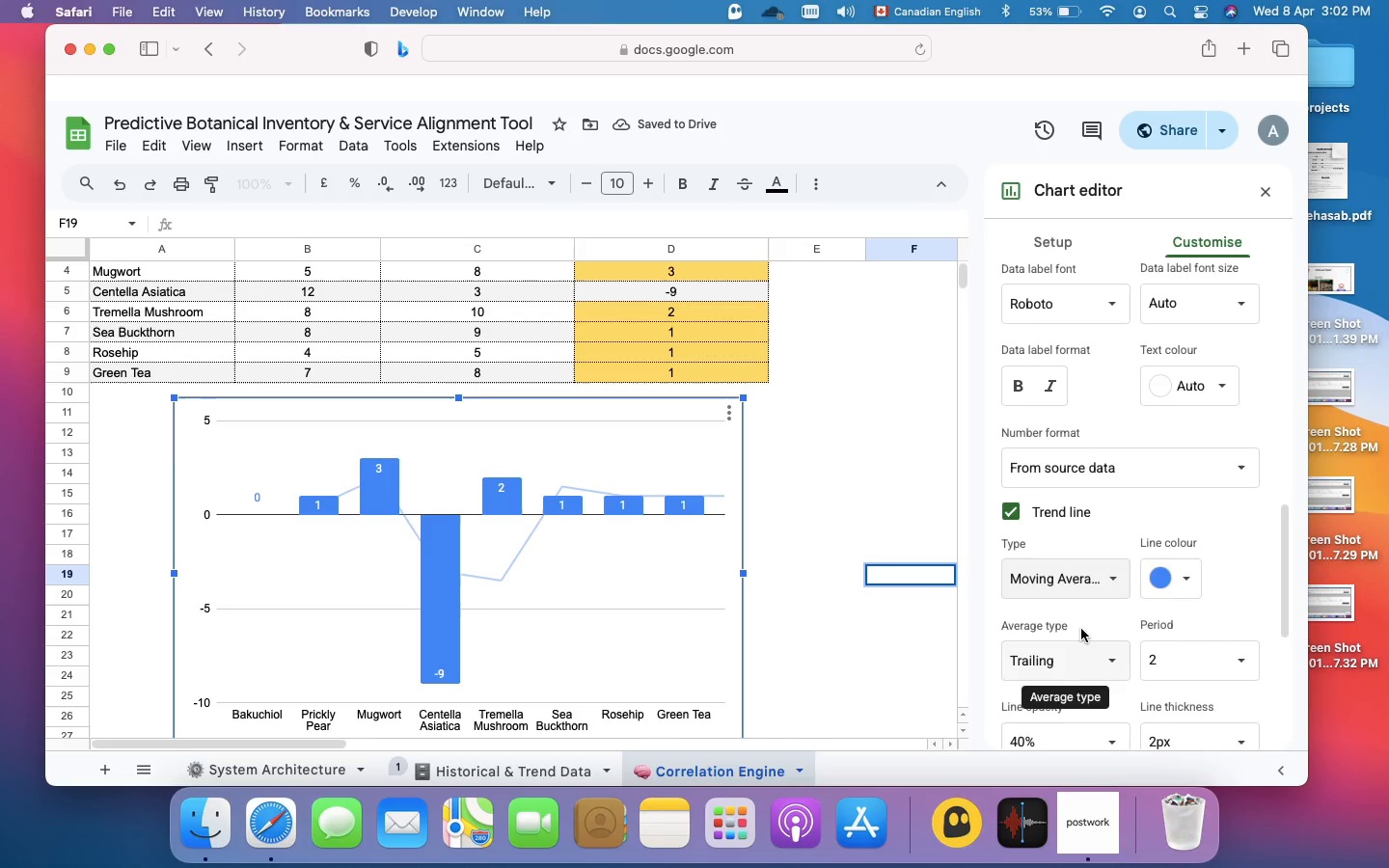 
scroll: coordinate [1068, 677], scroll_direction: down, amount: 25.0
 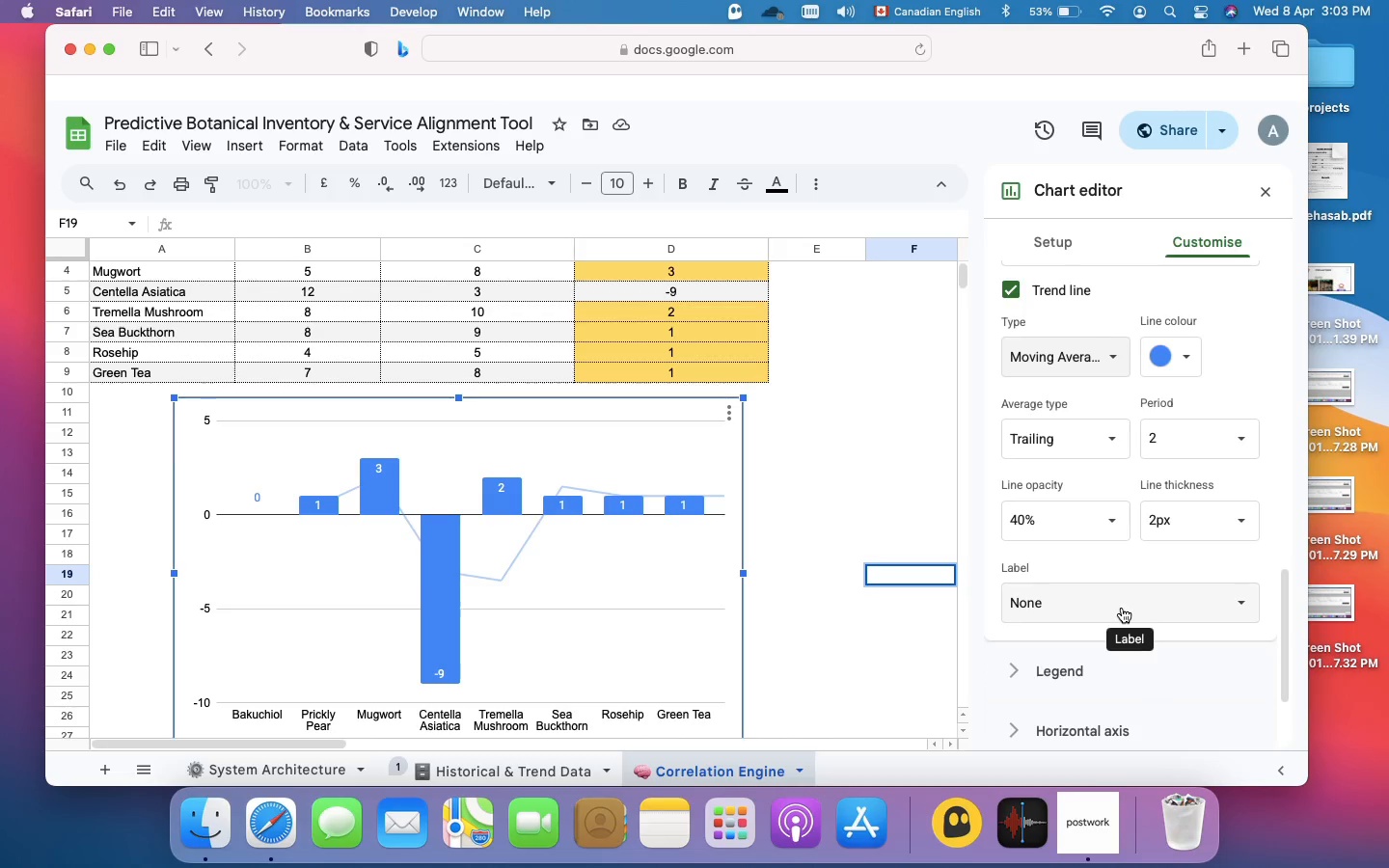 
left_click([1122, 608])
 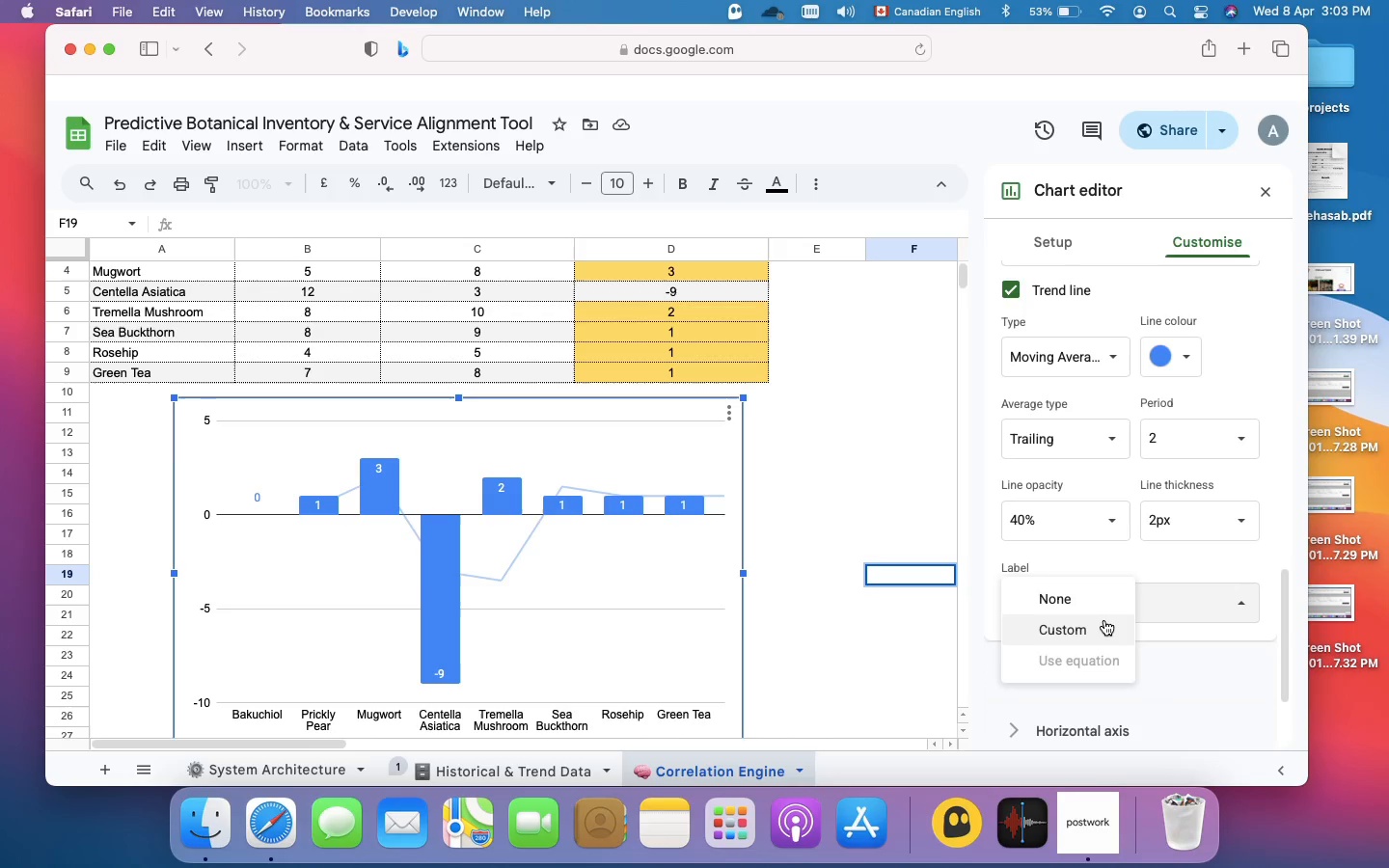 
left_click([1104, 620])
 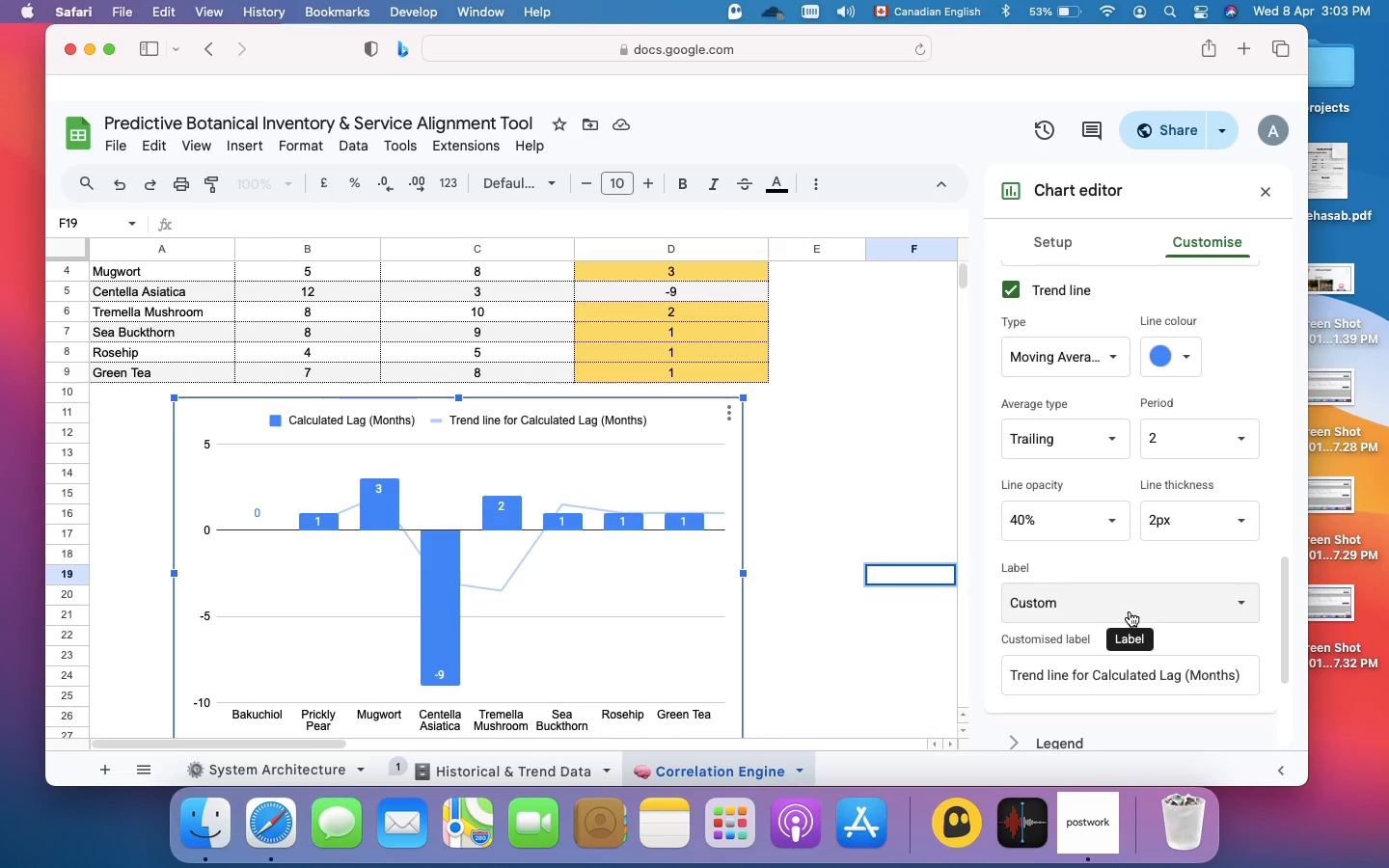 
wait(11.06)
 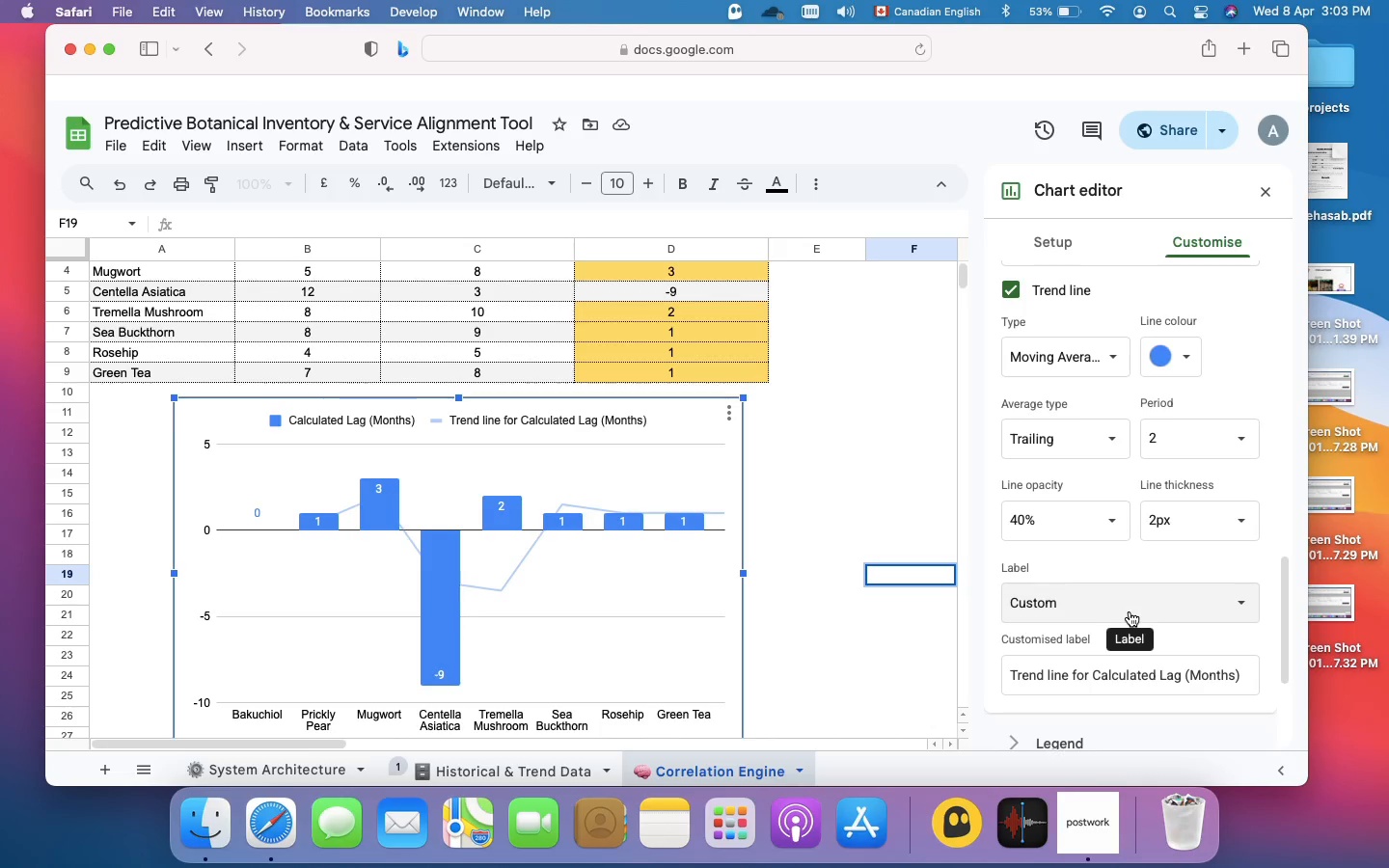 
left_click([1130, 611])
 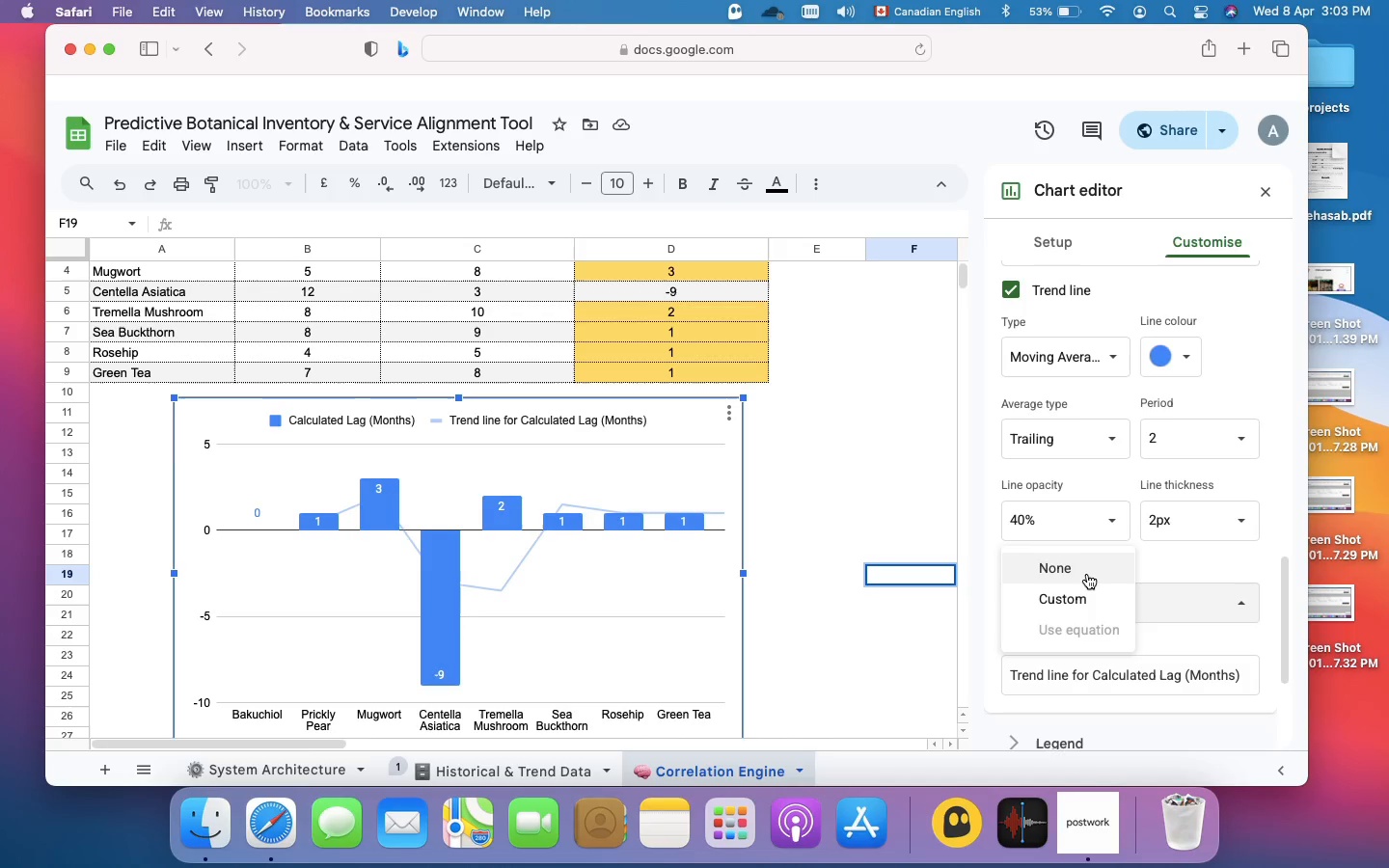 
left_click([1087, 574])
 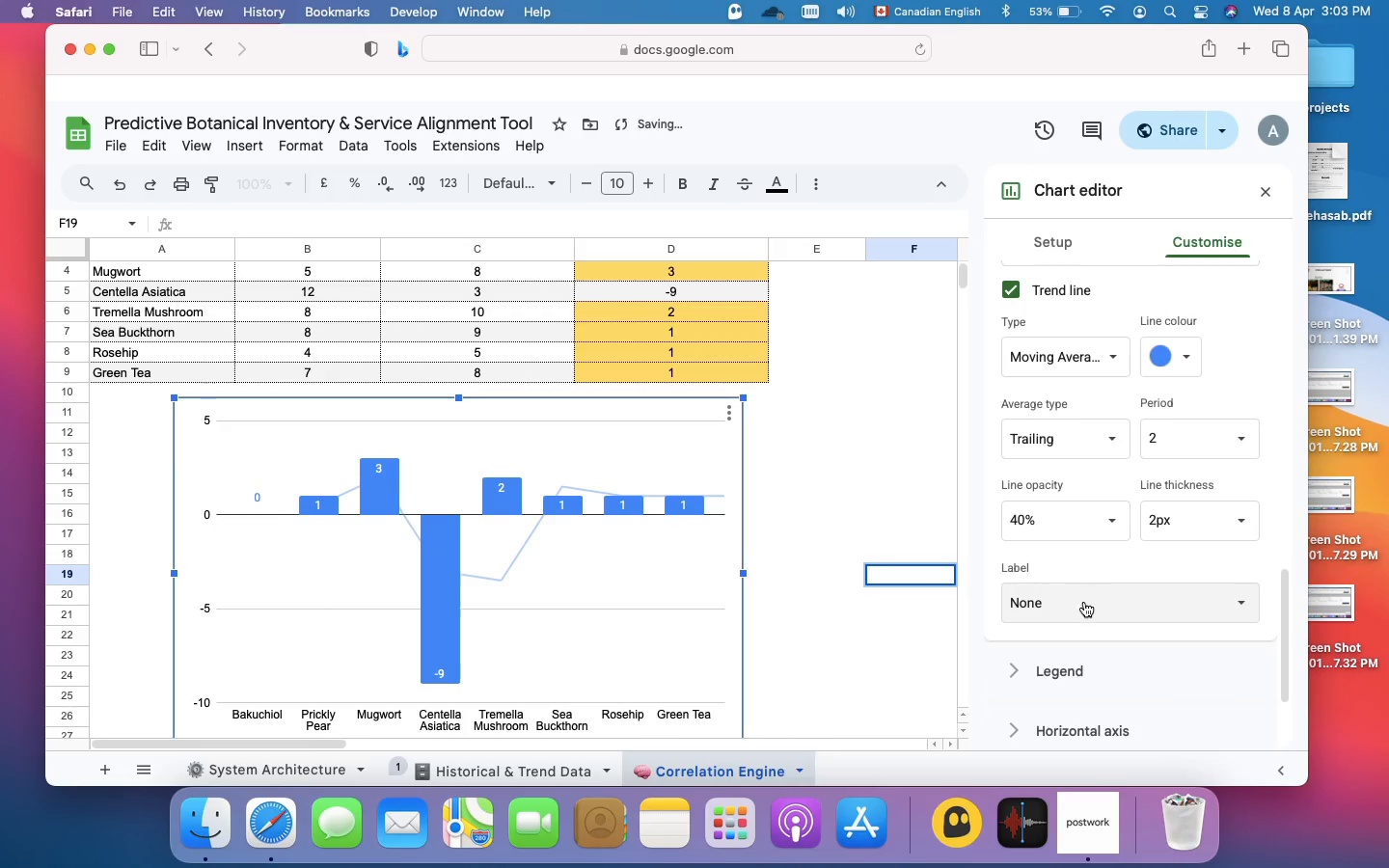 
mouse_move([1062, 583])
 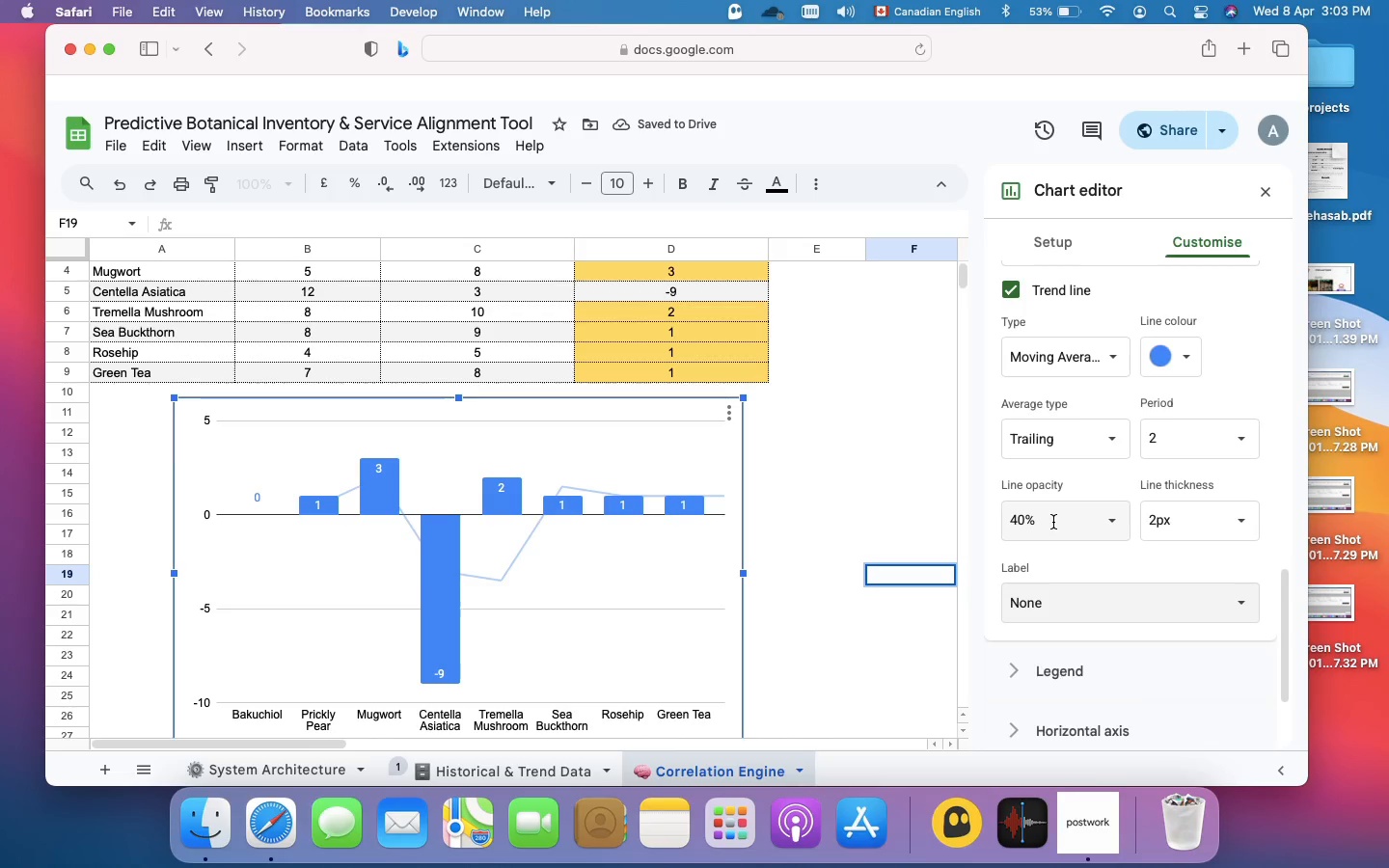 
scroll: coordinate [1104, 430], scroll_direction: up, amount: 95.0
 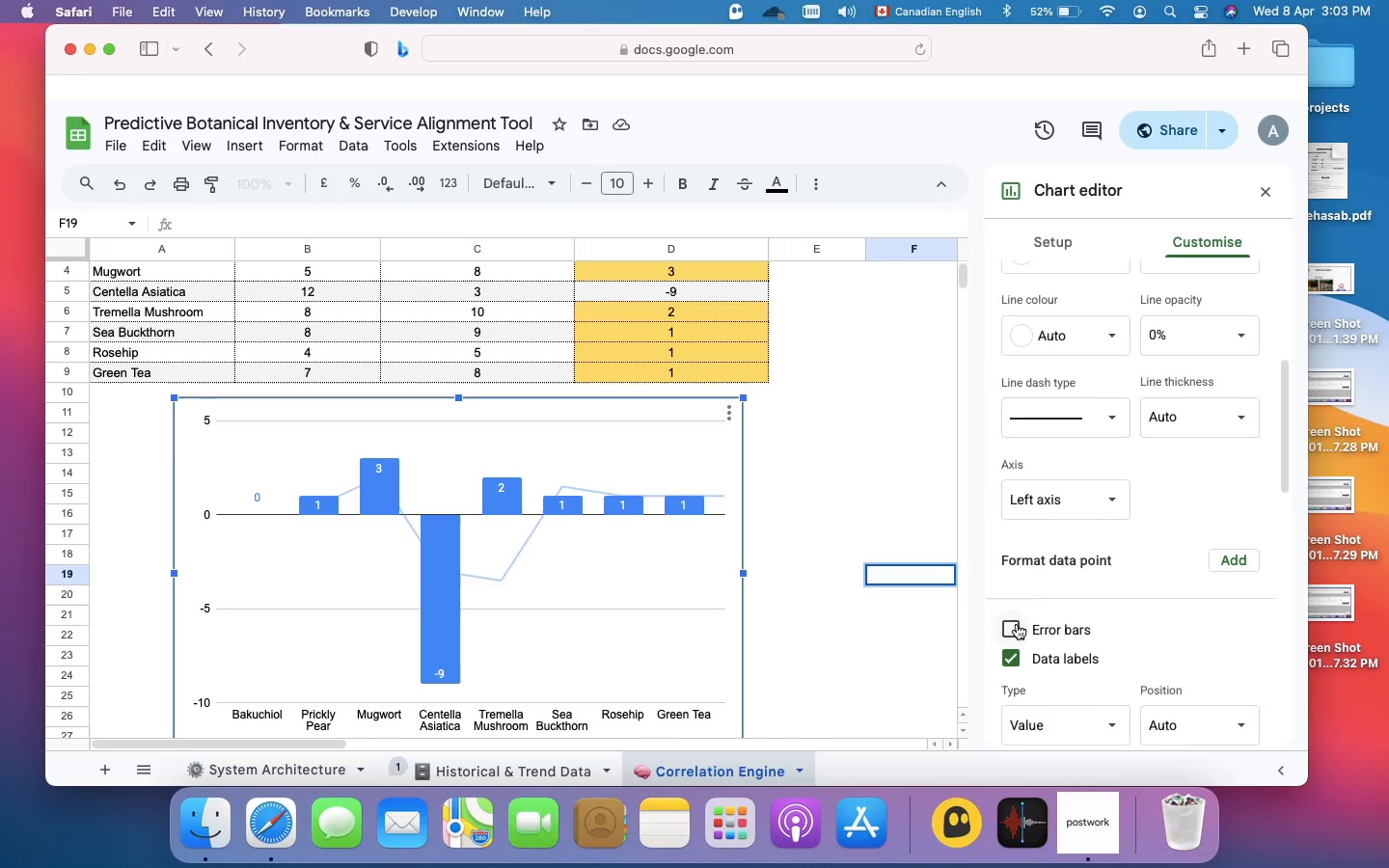 
left_click([1017, 624])
 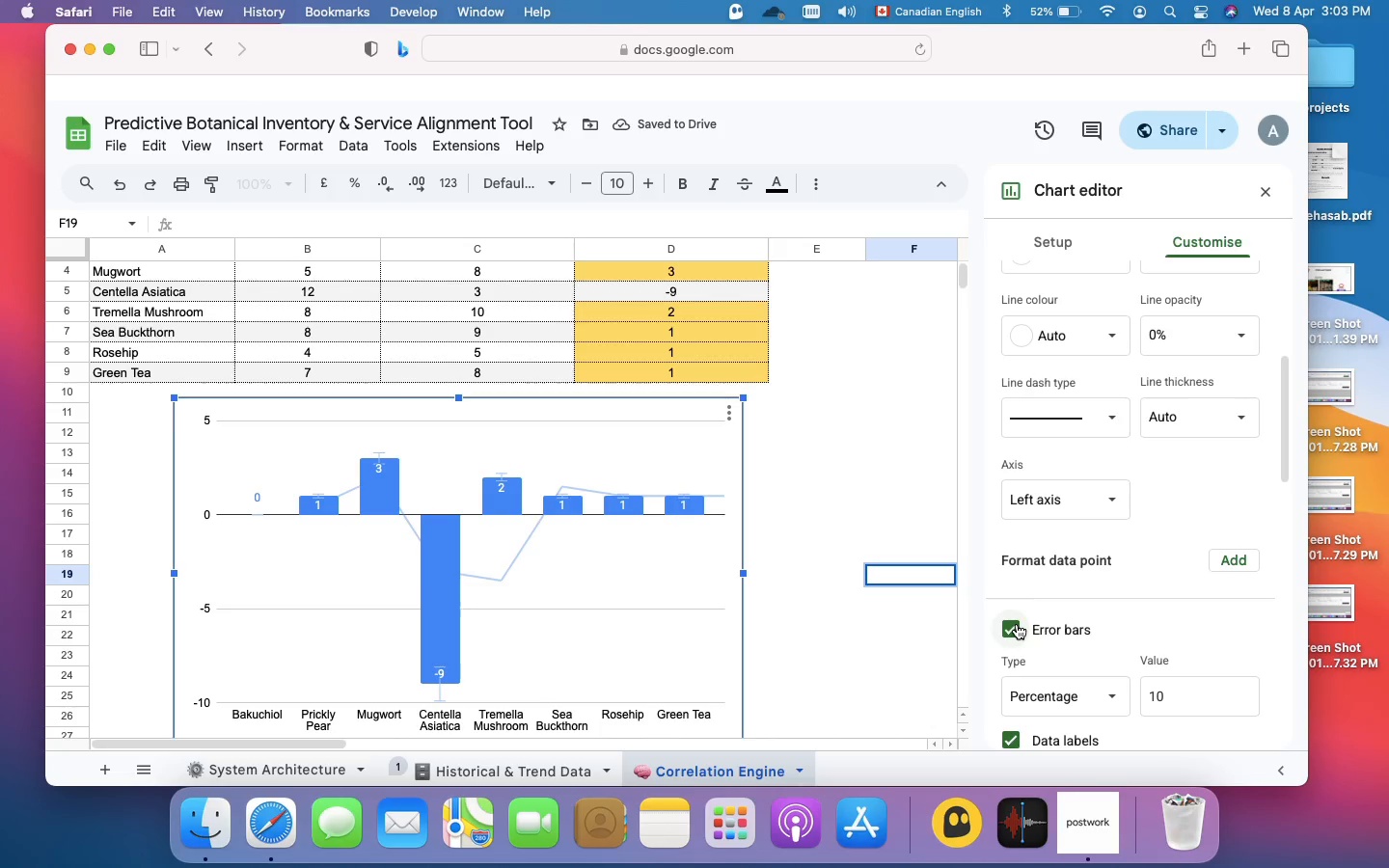 
left_click([1017, 624])
 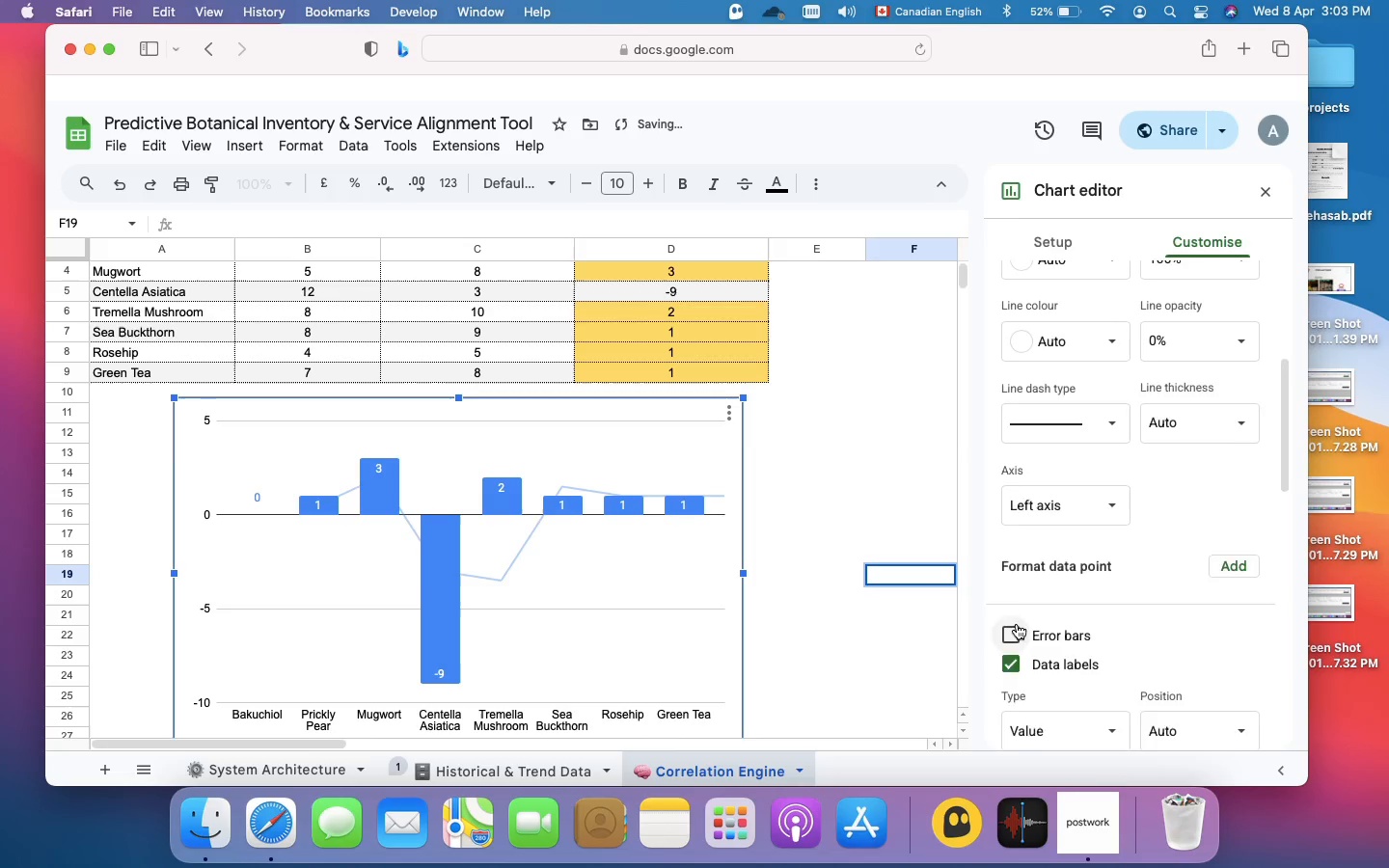 
scroll: coordinate [1044, 420], scroll_direction: up, amount: 48.0
 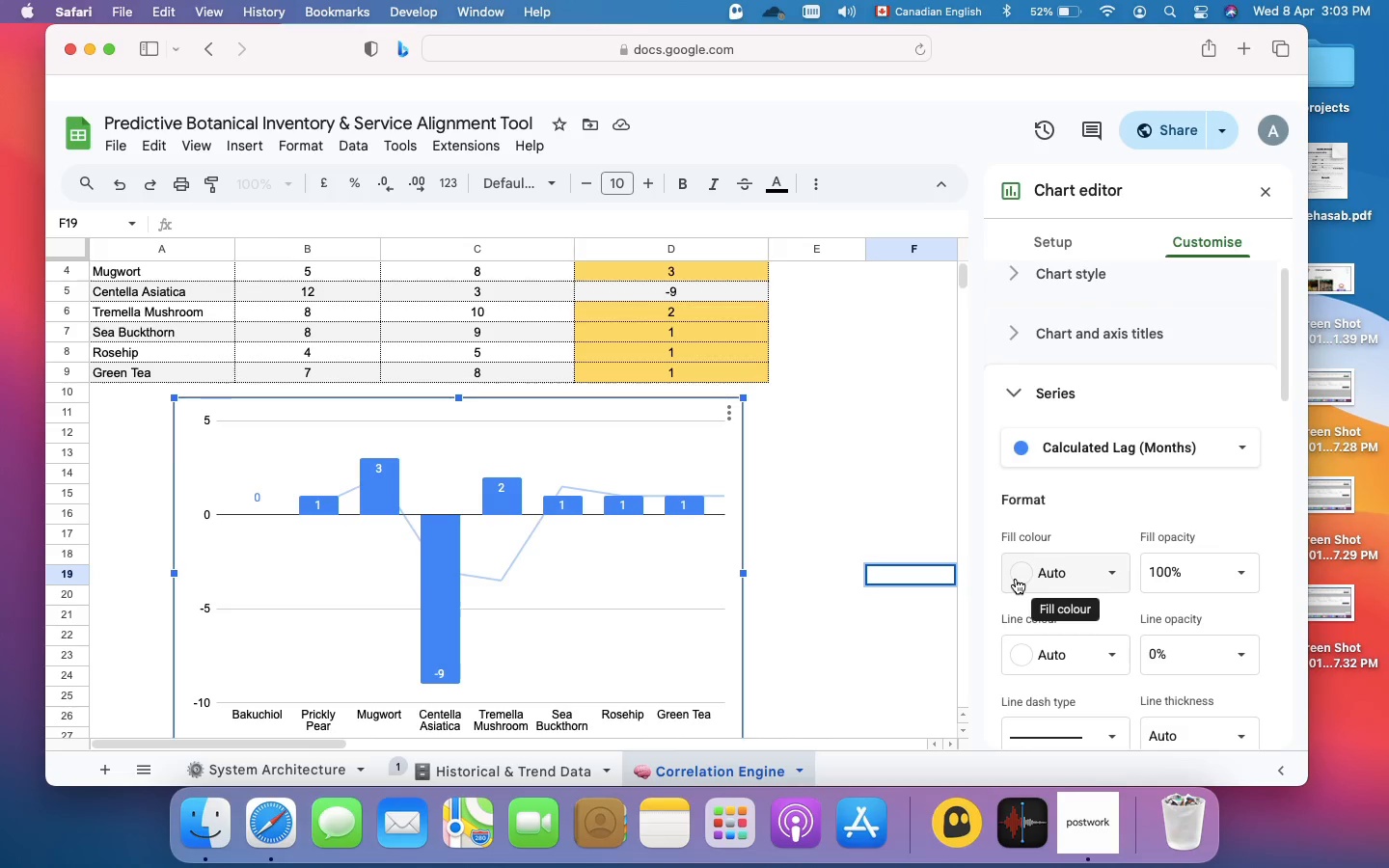 
wait(10.54)
 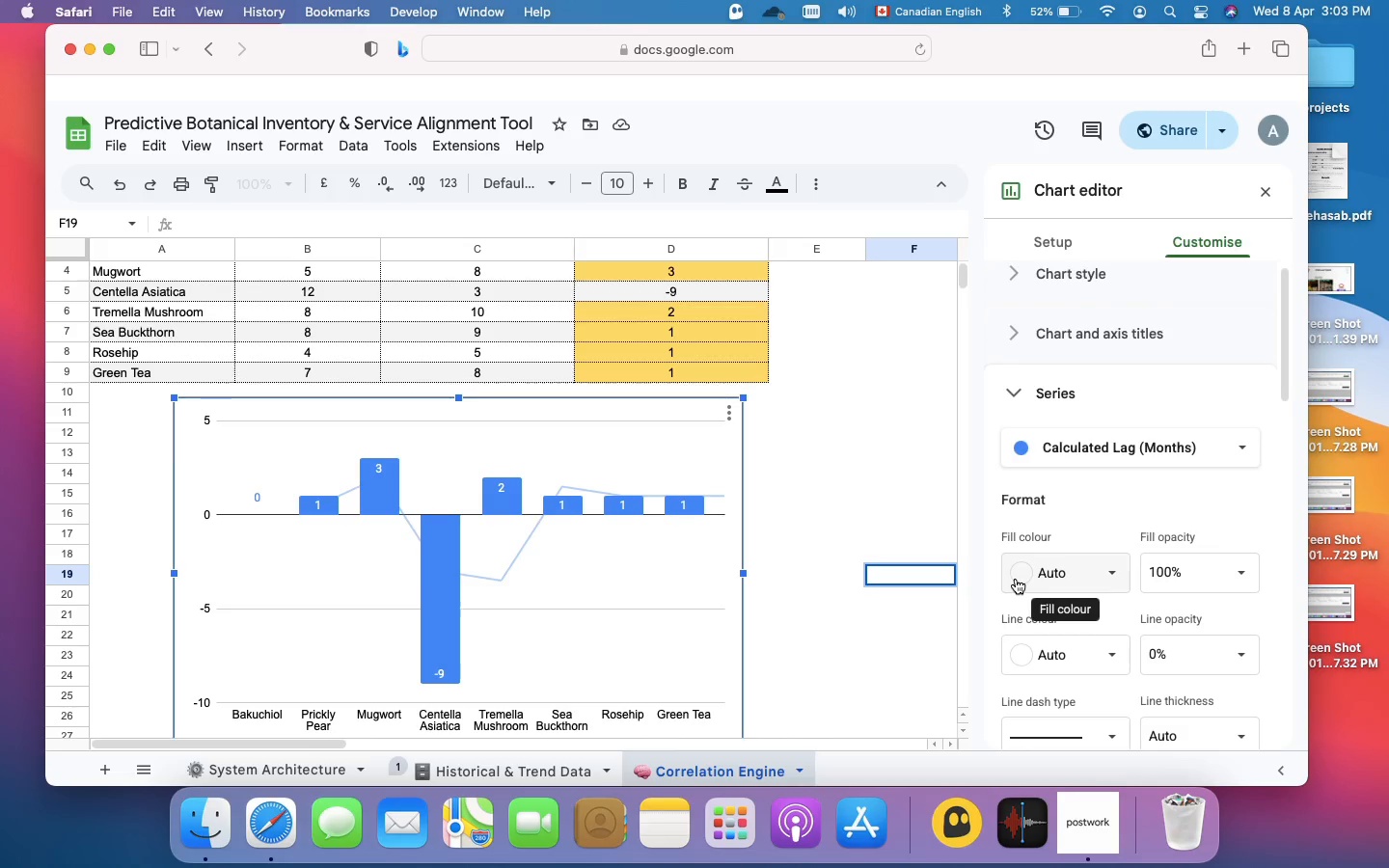 
left_click([1021, 577])
 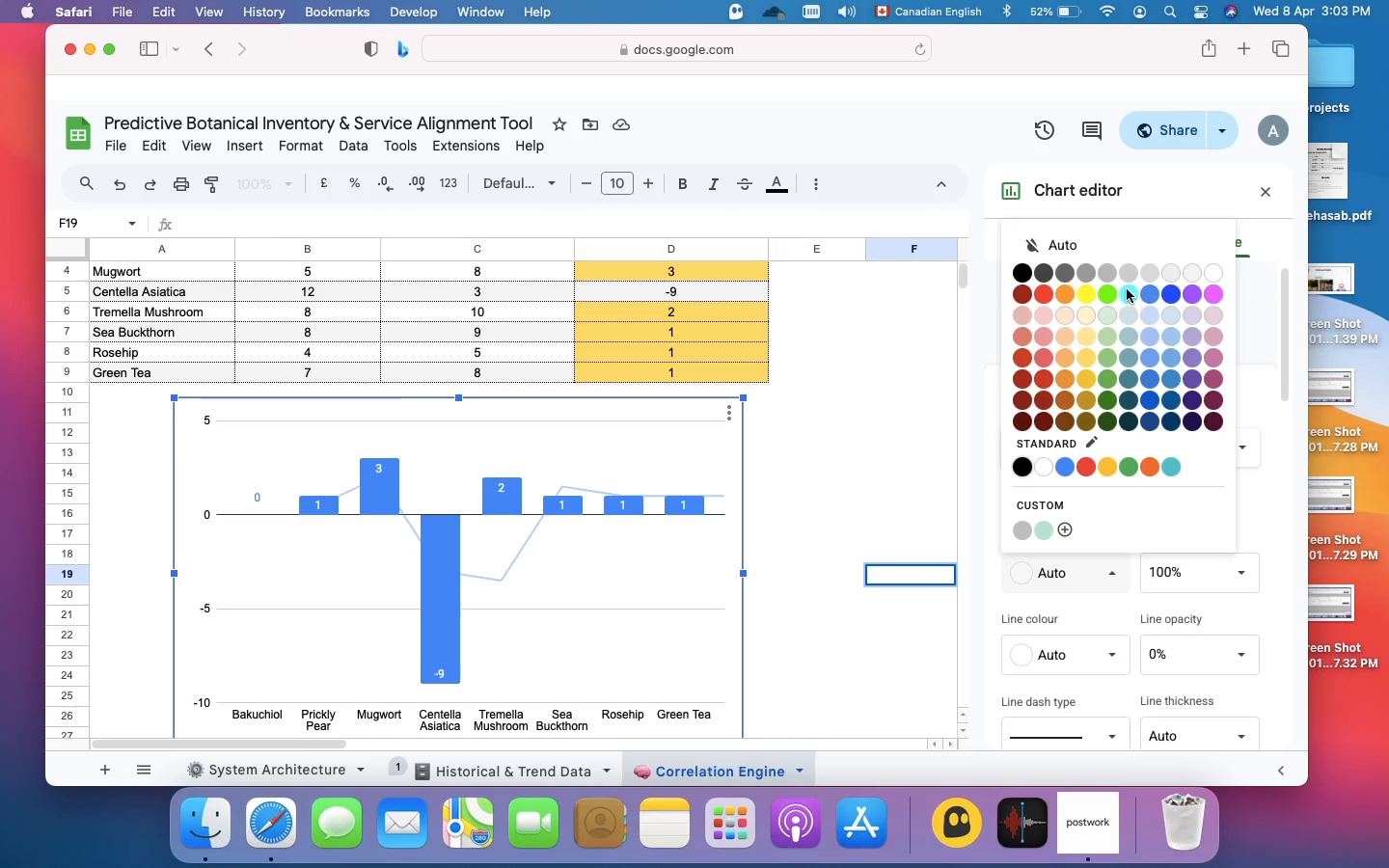 
left_click([1111, 291])
 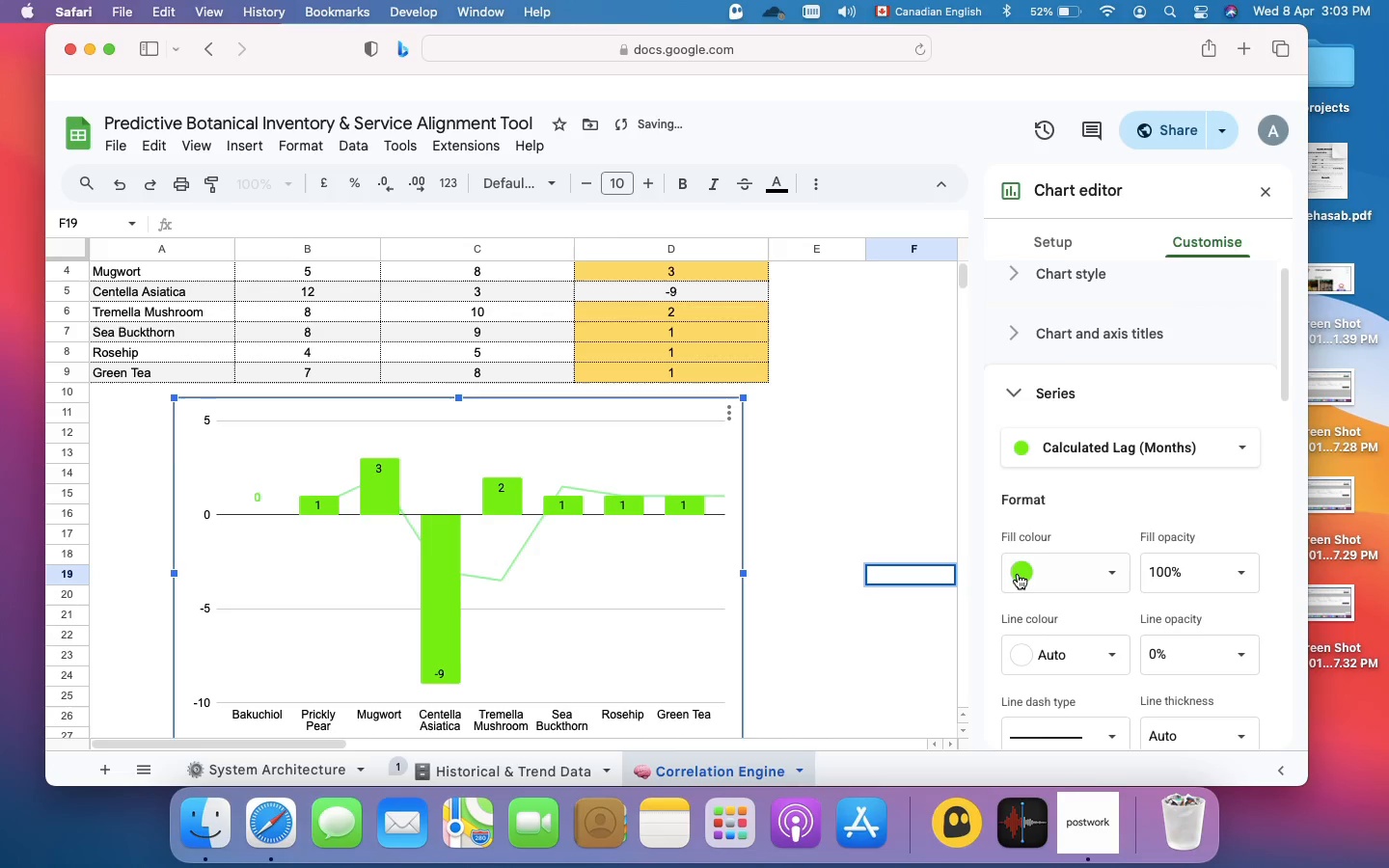 
left_click([1022, 574])
 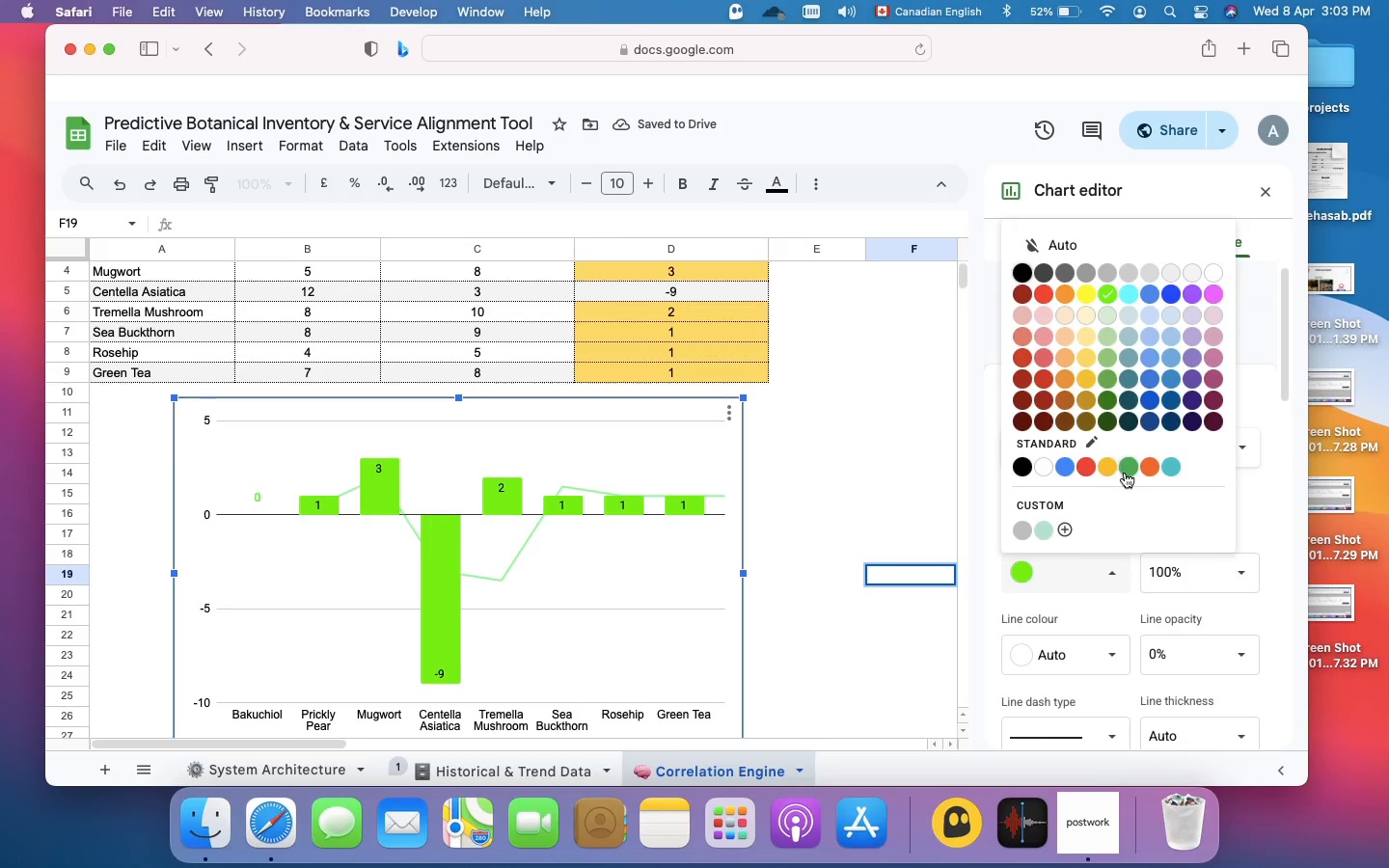 
left_click([1125, 473])
 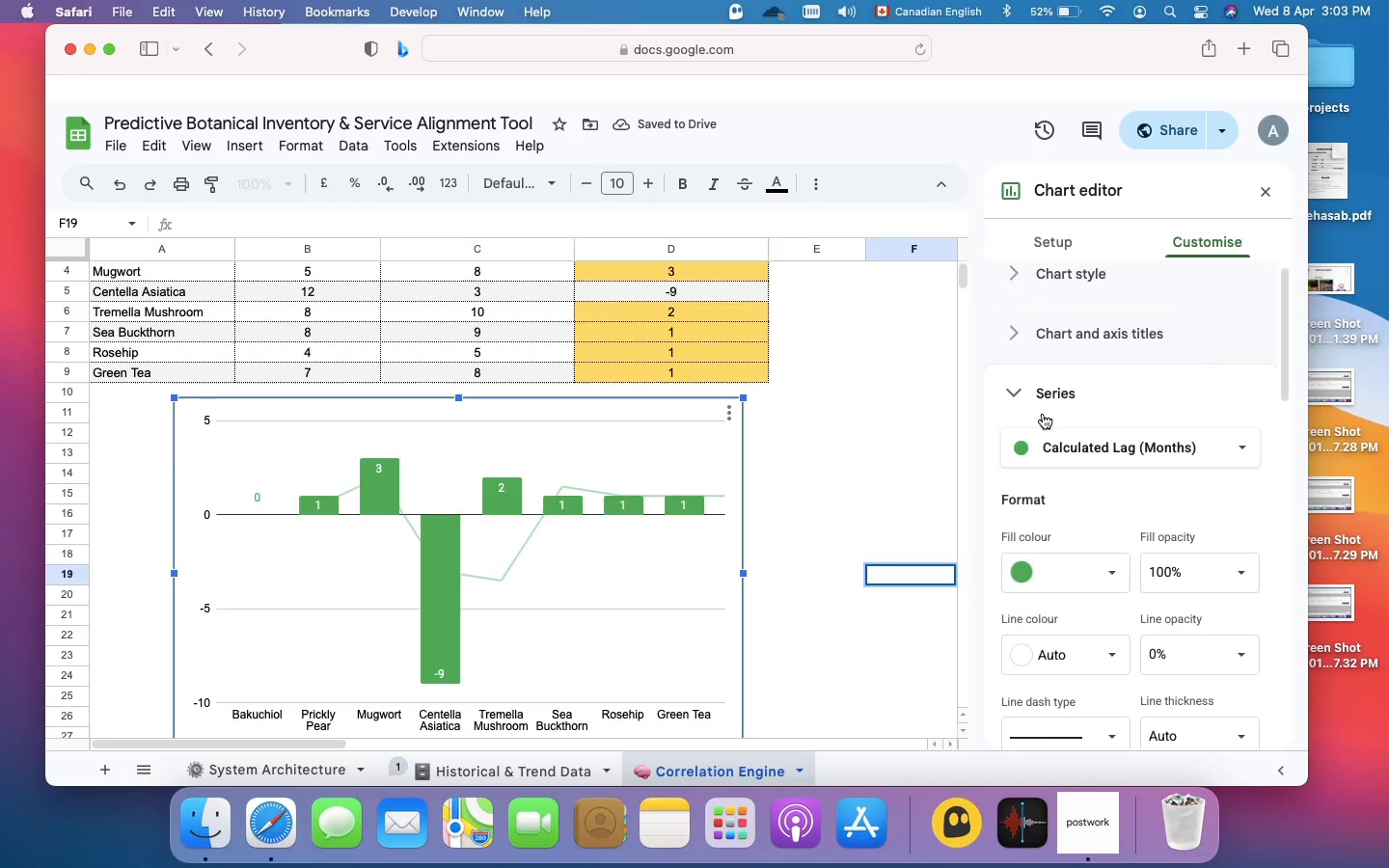 
wait(5.7)
 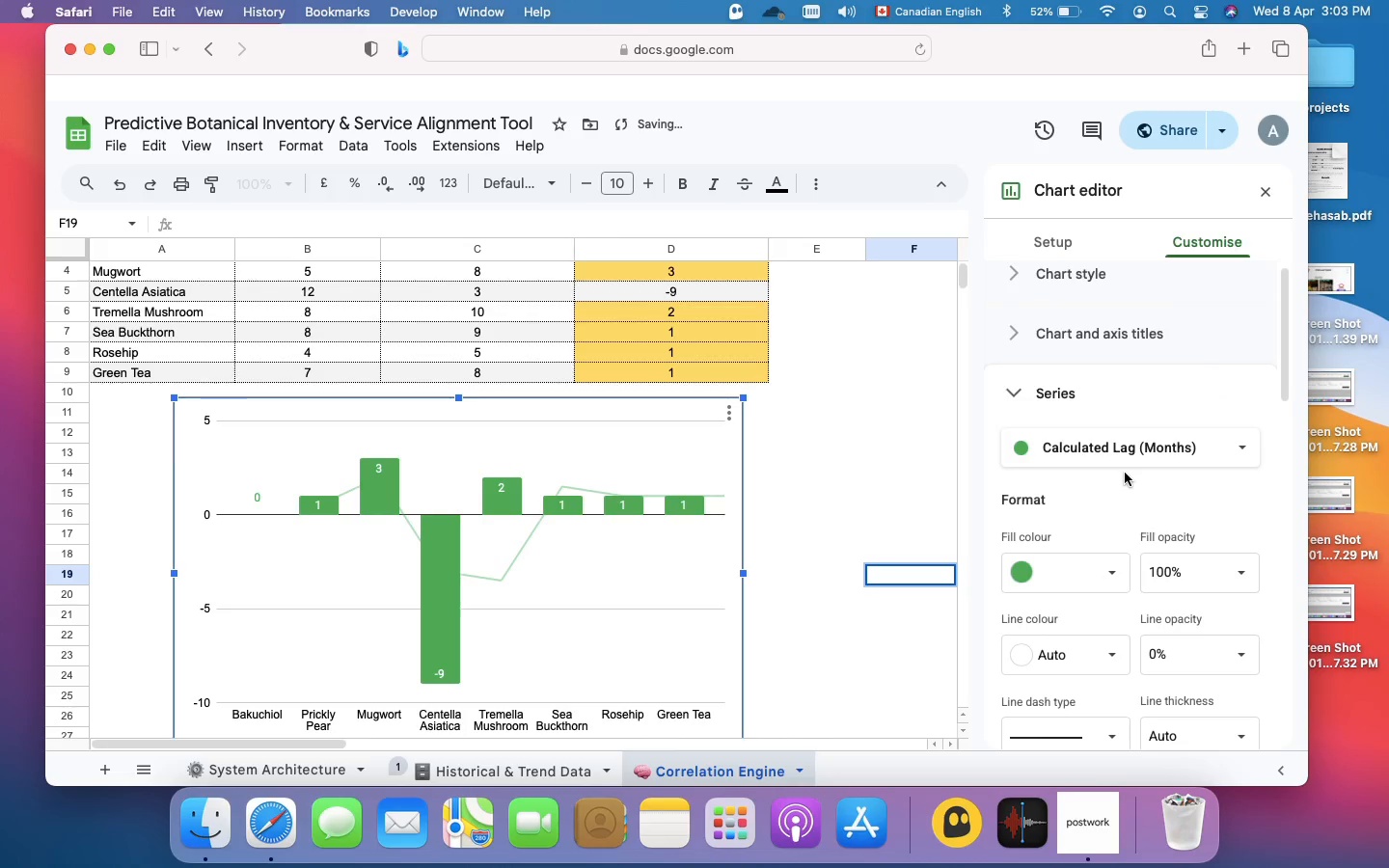 
left_click([1014, 393])
 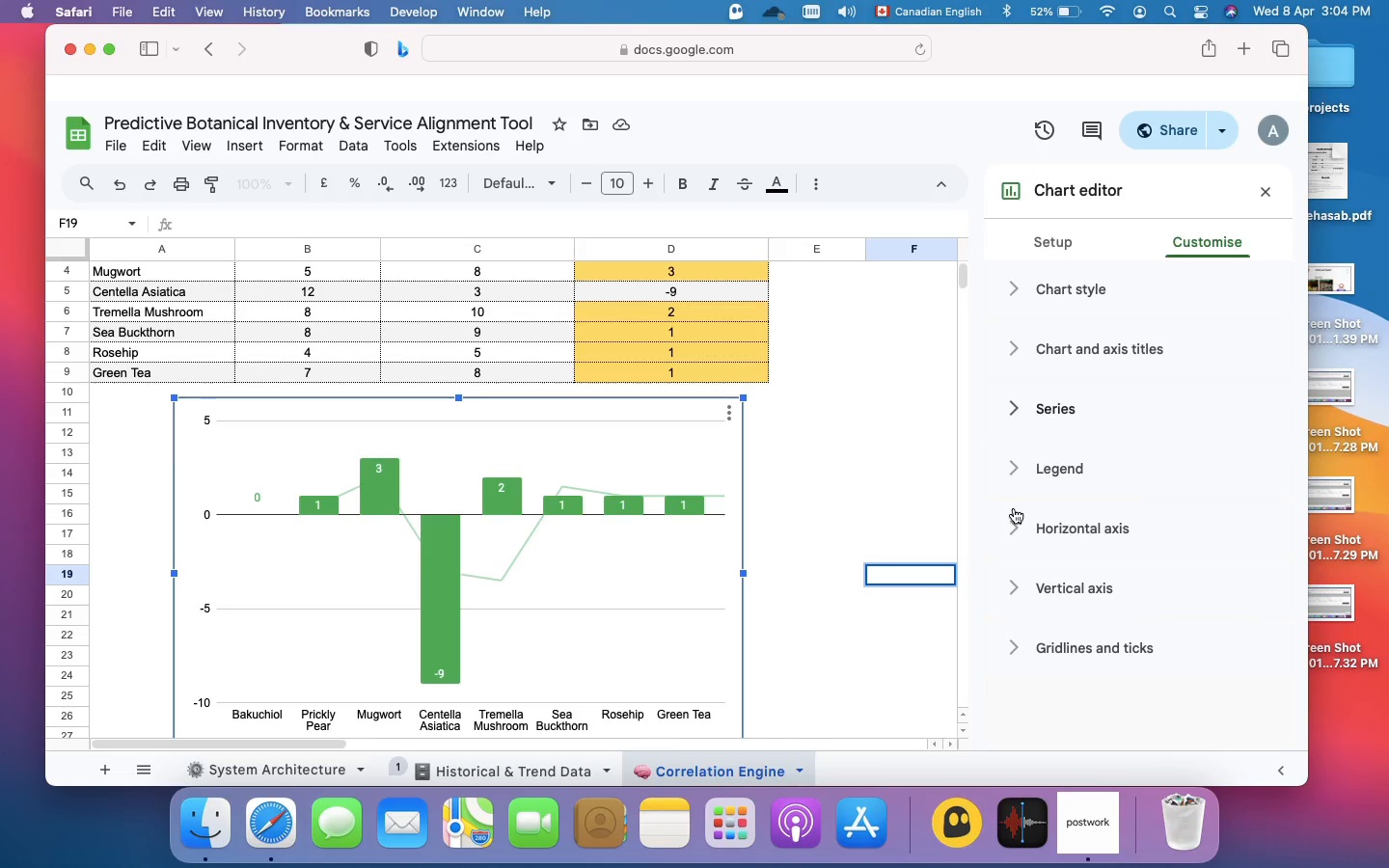 
wait(5.42)
 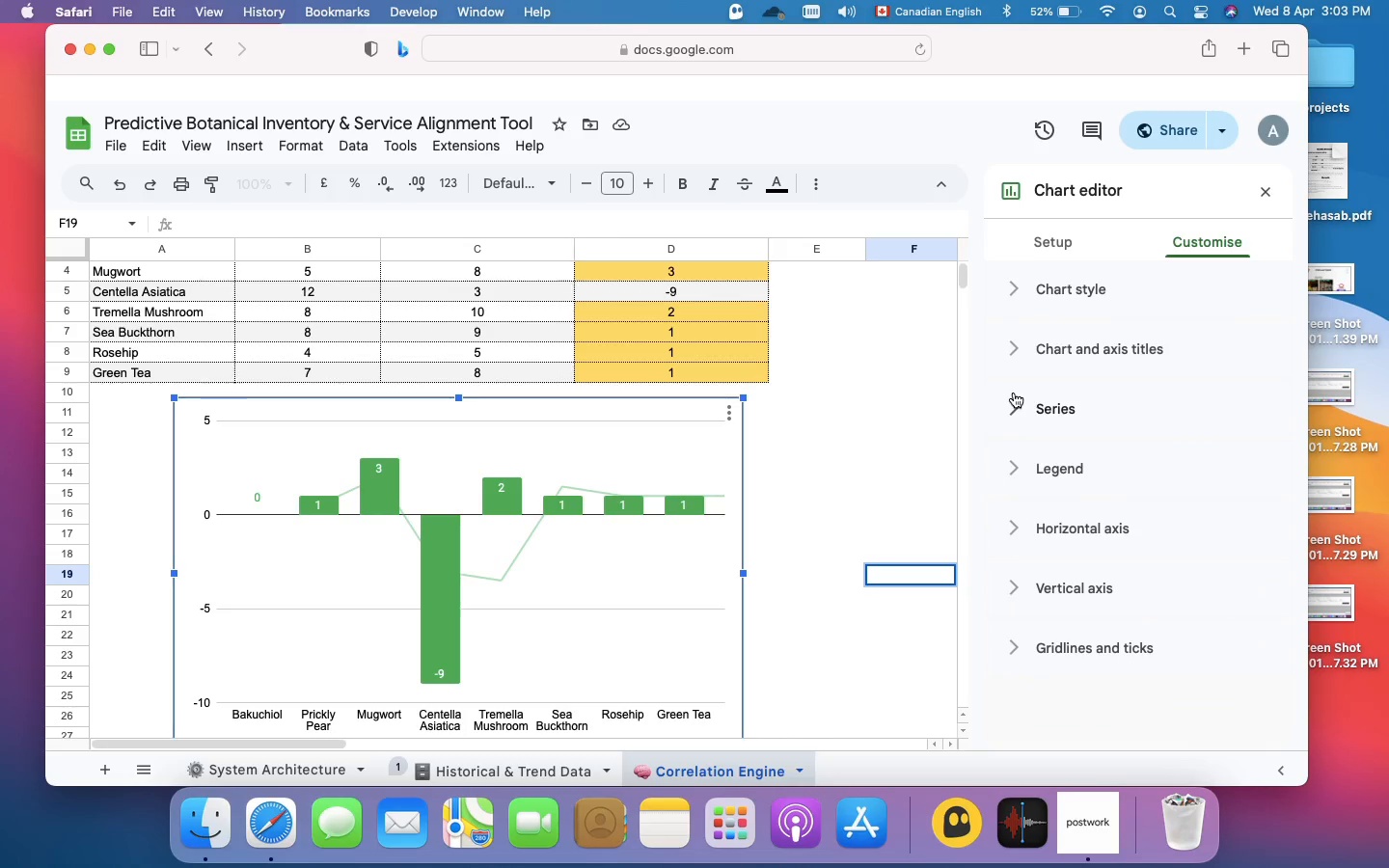 
scroll: coordinate [1053, 361], scroll_direction: up, amount: 25.0
 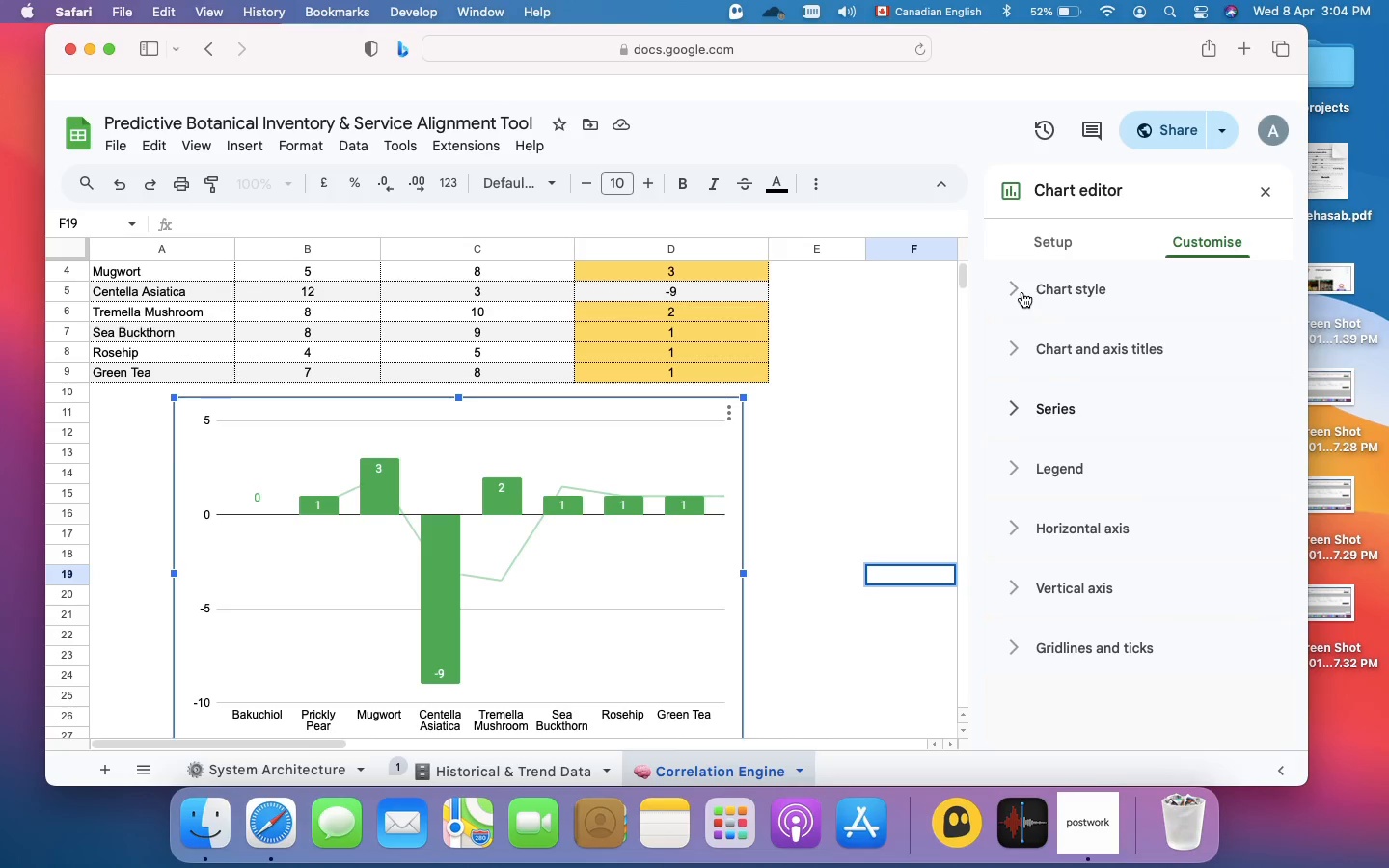 
wait(7.96)
 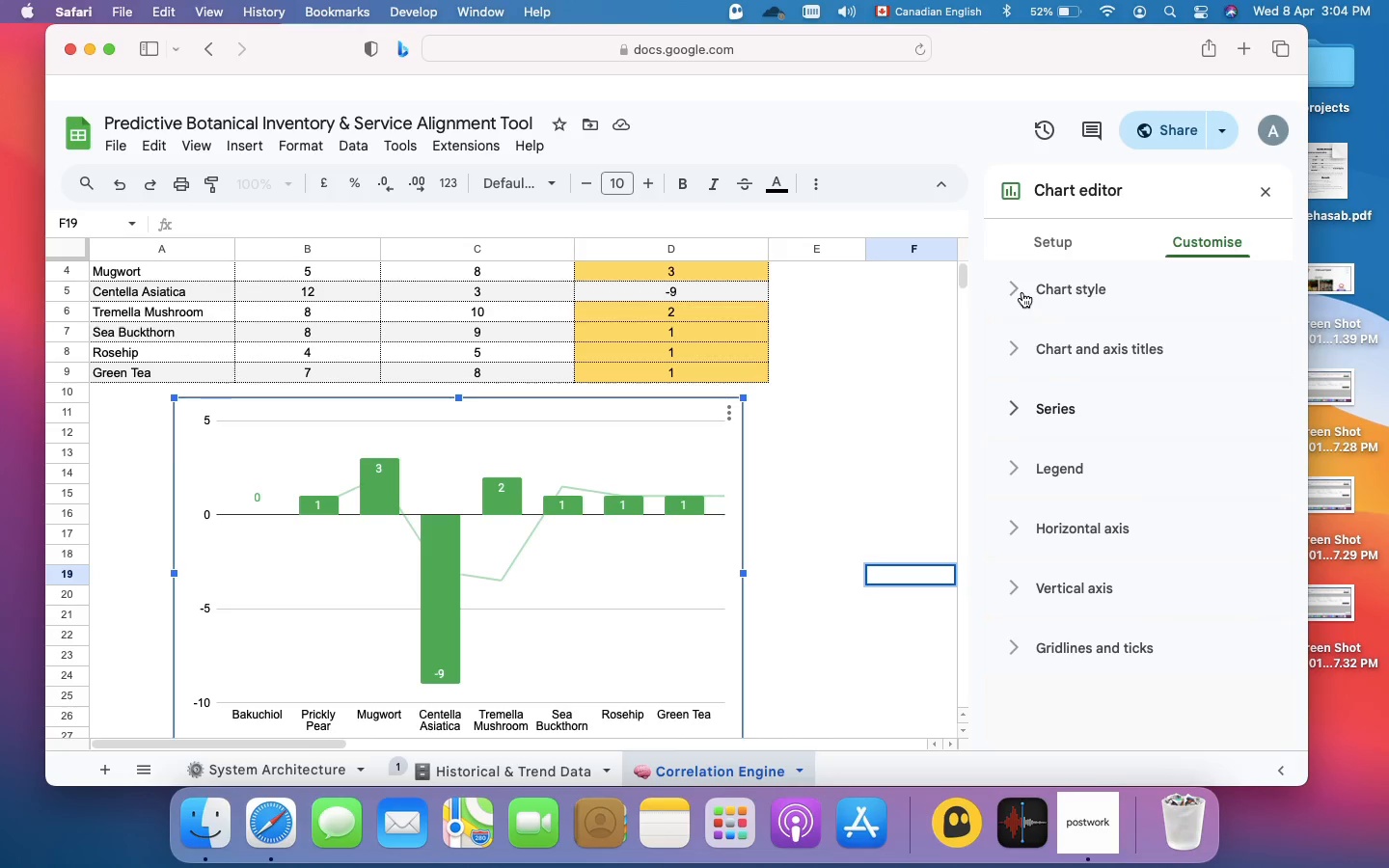 
left_click([1015, 349])
 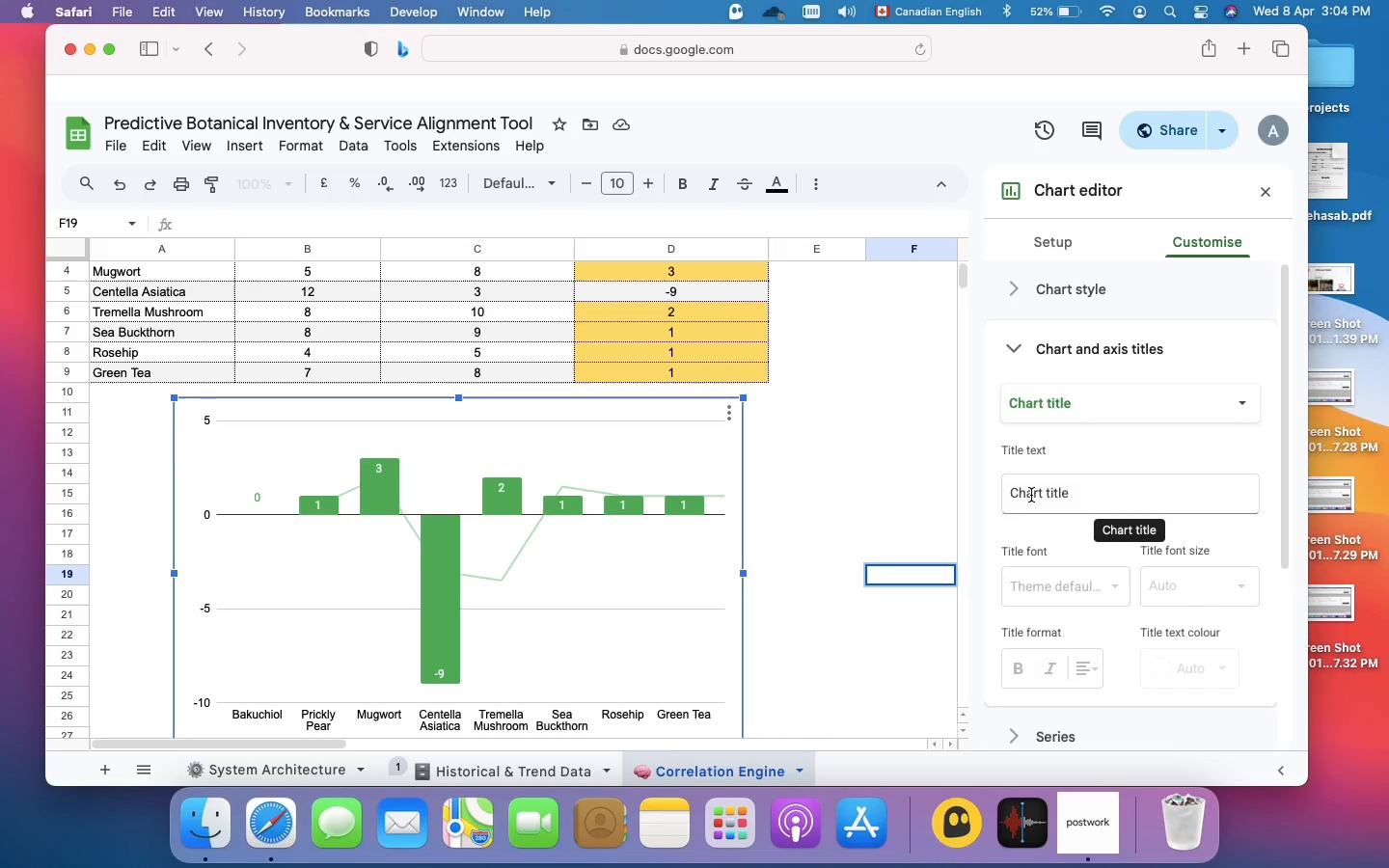 
left_click([1031, 495])
 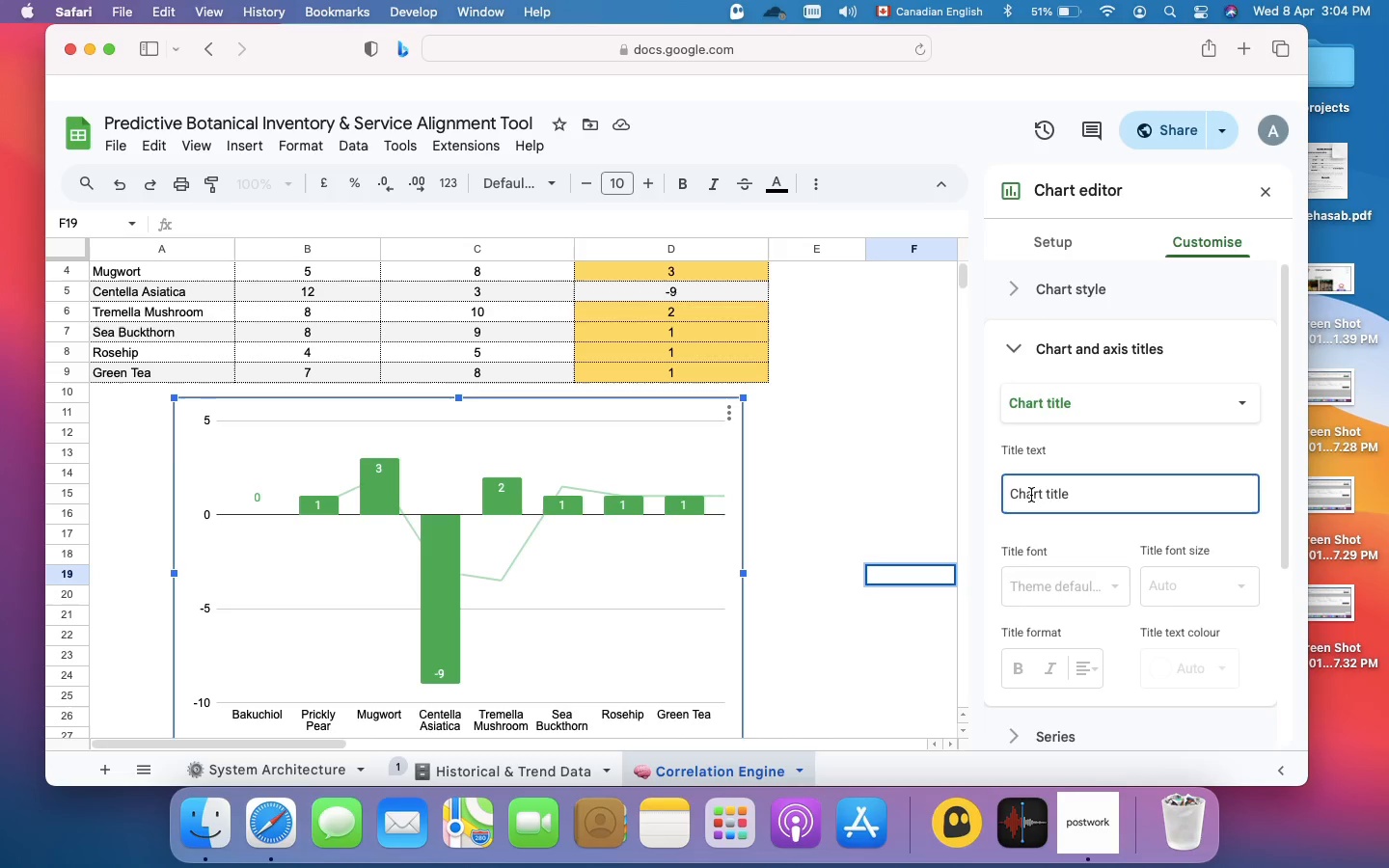 
wait(5.14)
 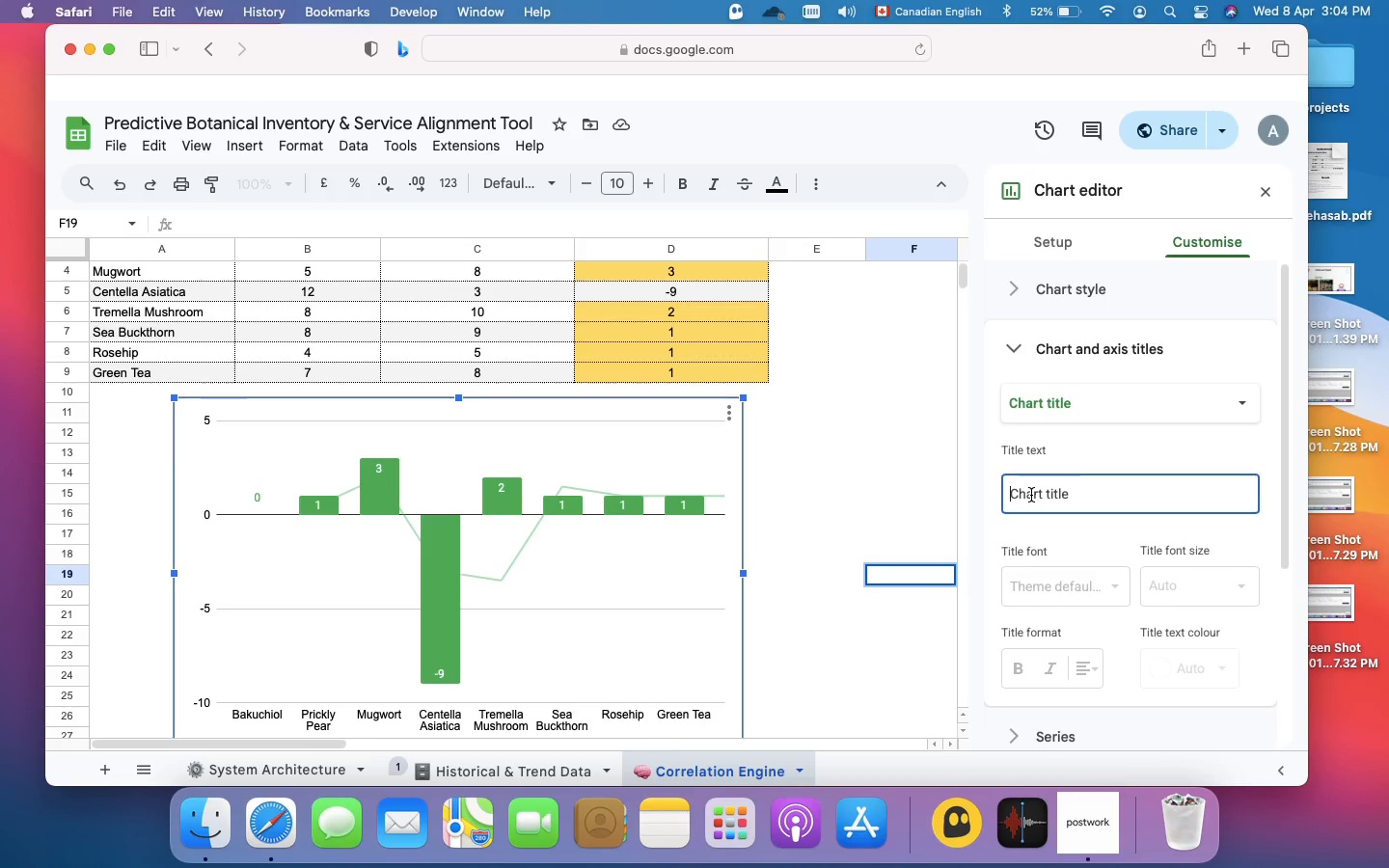 
type(pRE)
key(Backspace)
key(Backspace)
type(redictive Conversion )
 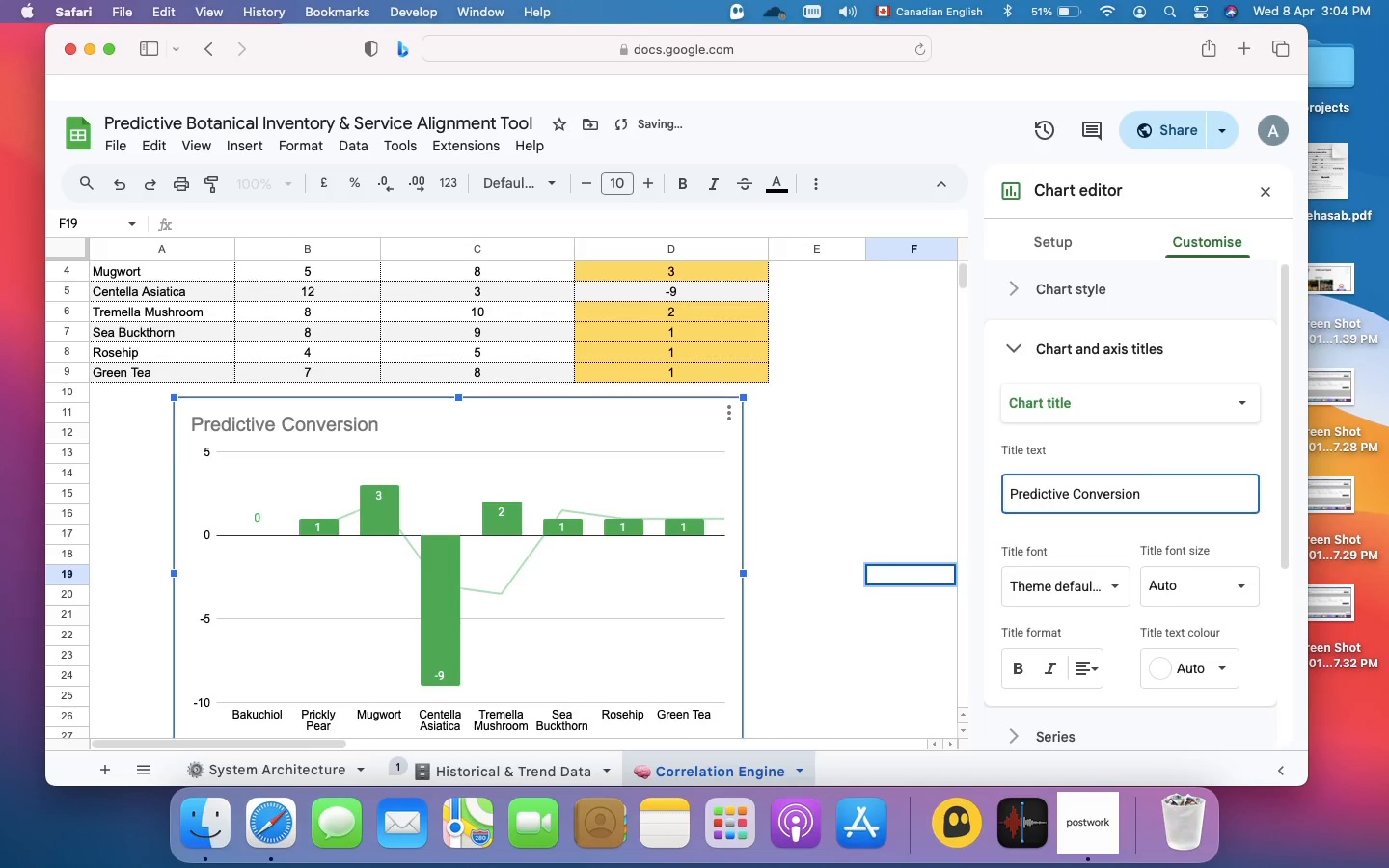 
type(Lag by )
 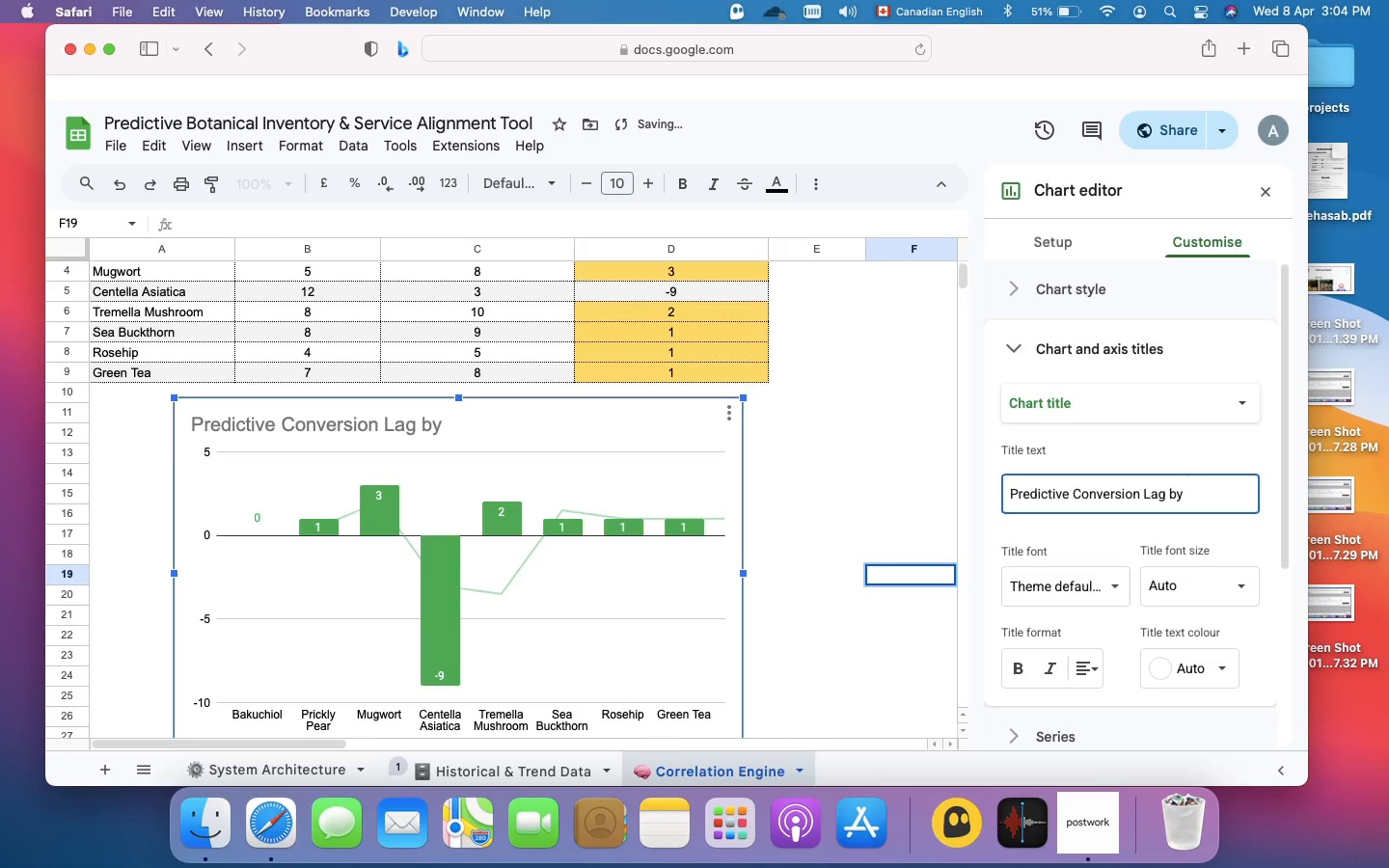 
type(Ingredient (Months))
 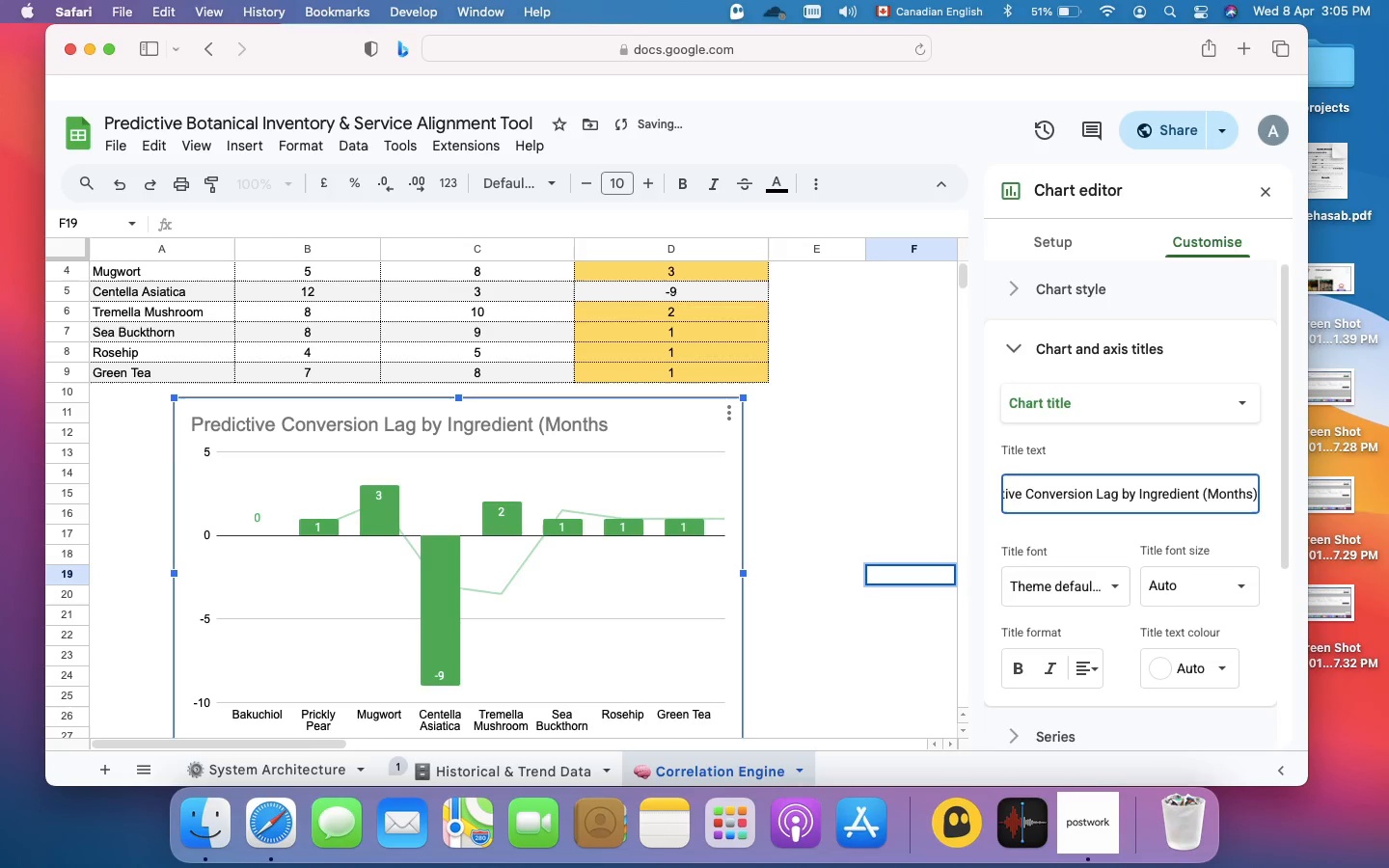 
wait(5.08)
 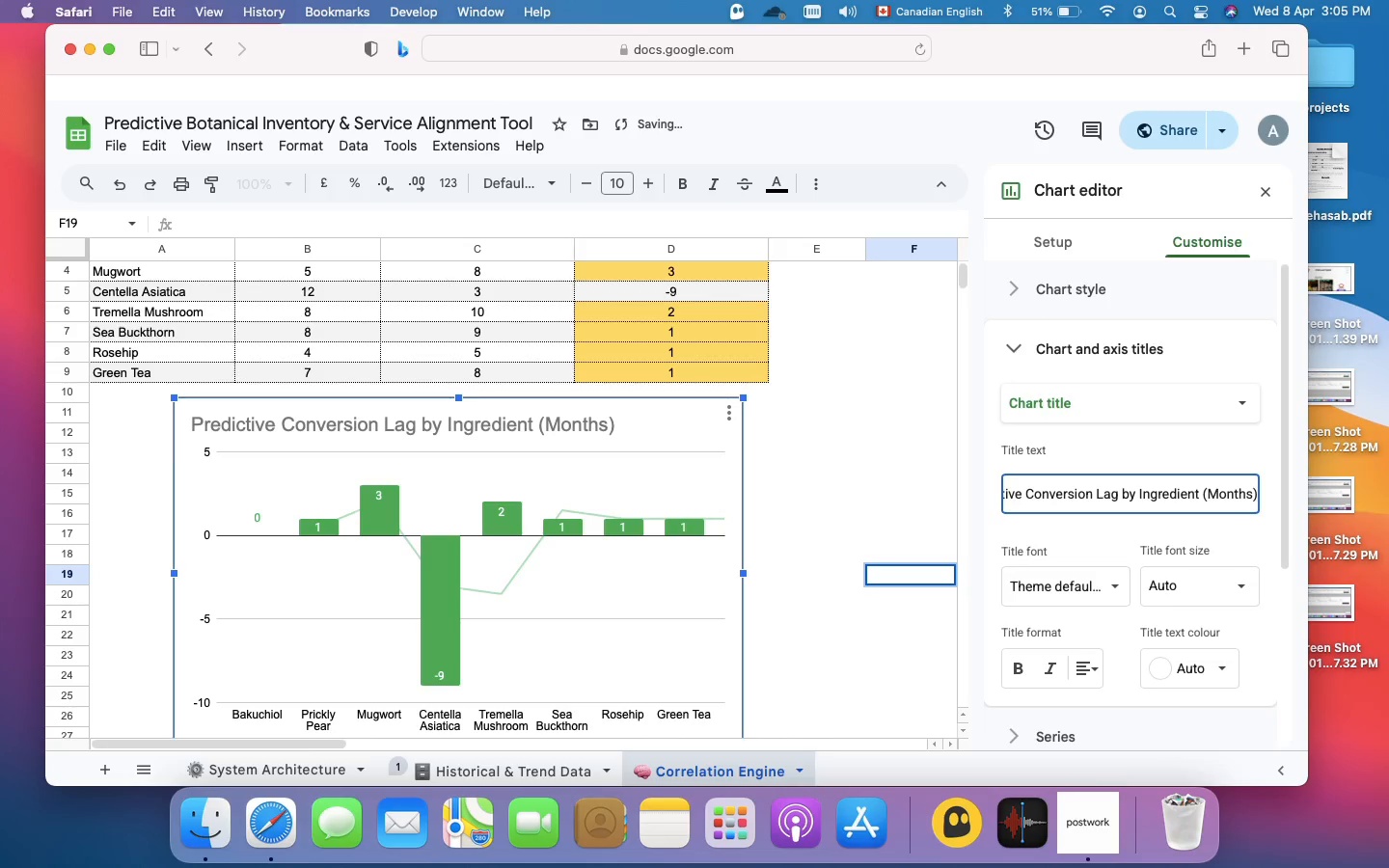 
left_click([1113, 585])
 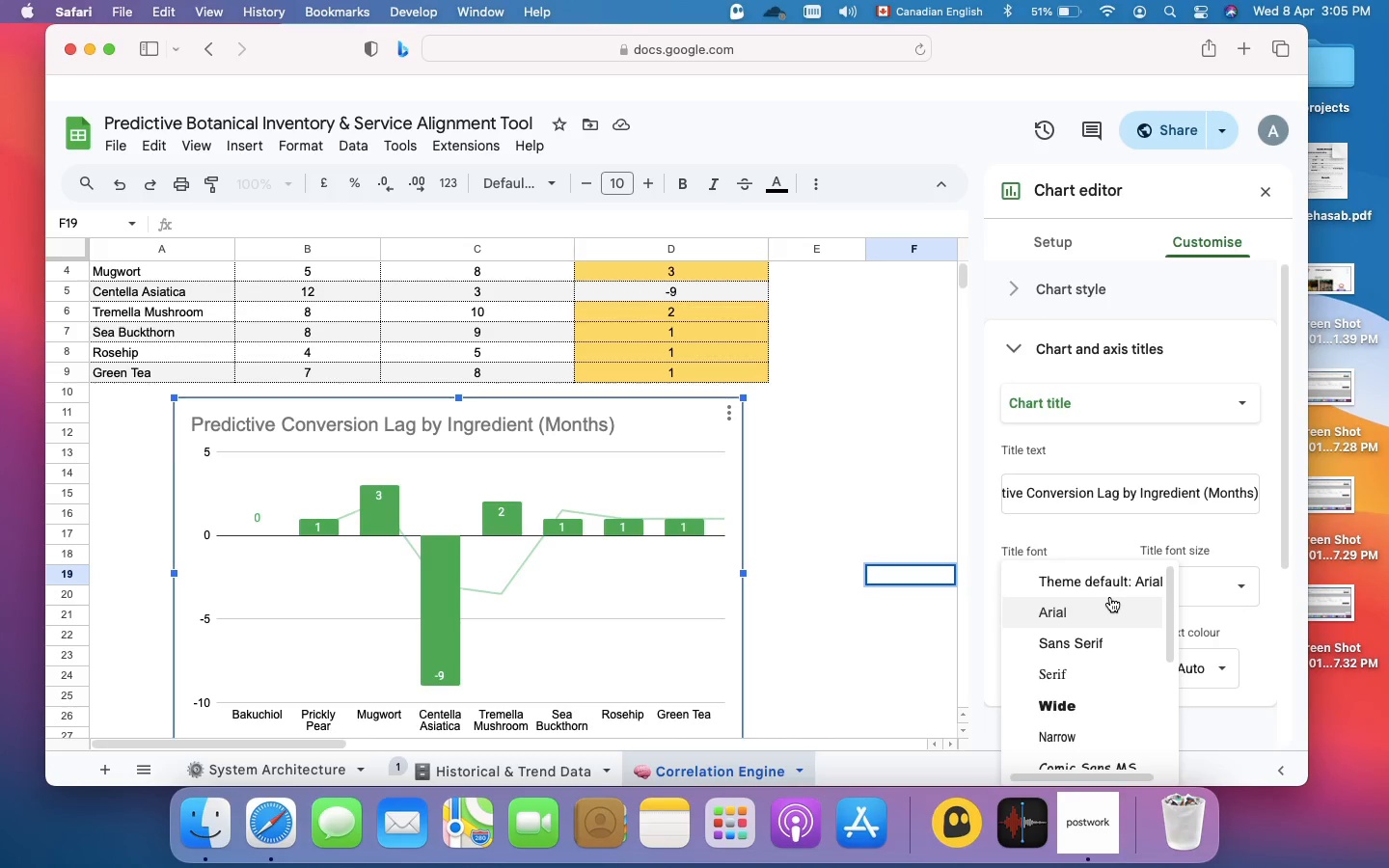 
left_click([1113, 579])
 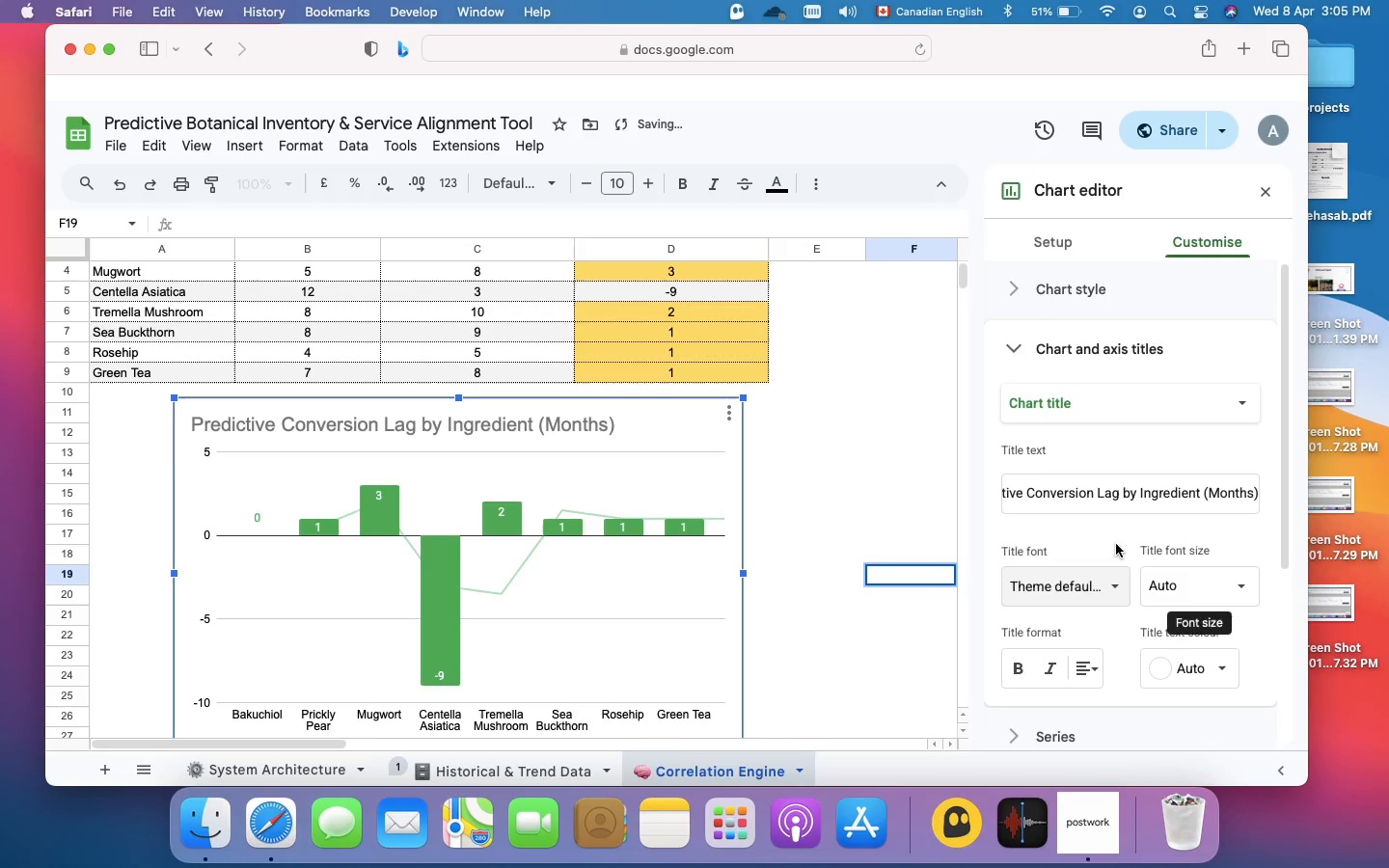 
scroll: coordinate [1116, 544], scroll_direction: down, amount: 4.0
 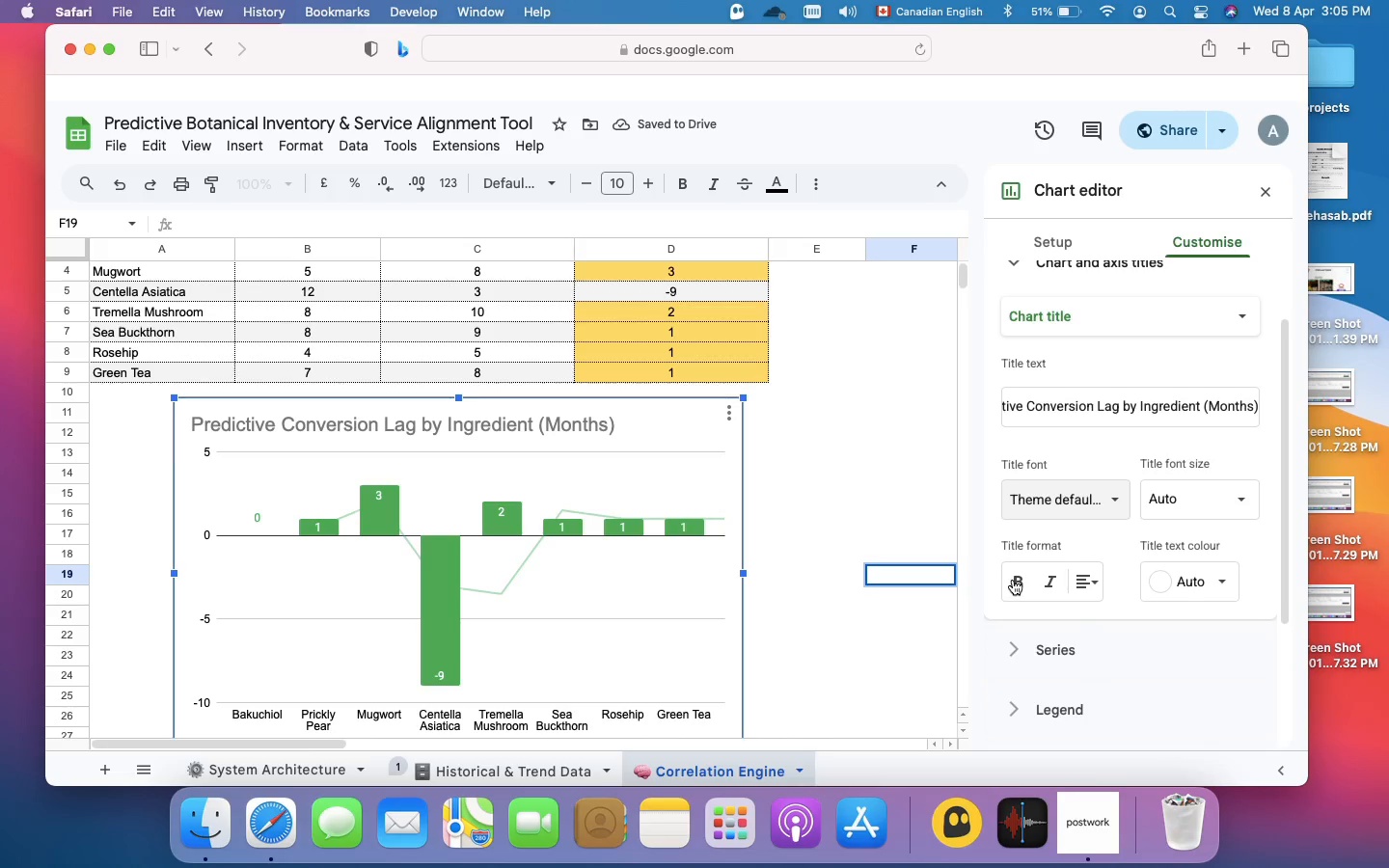 
left_click([1013, 581])
 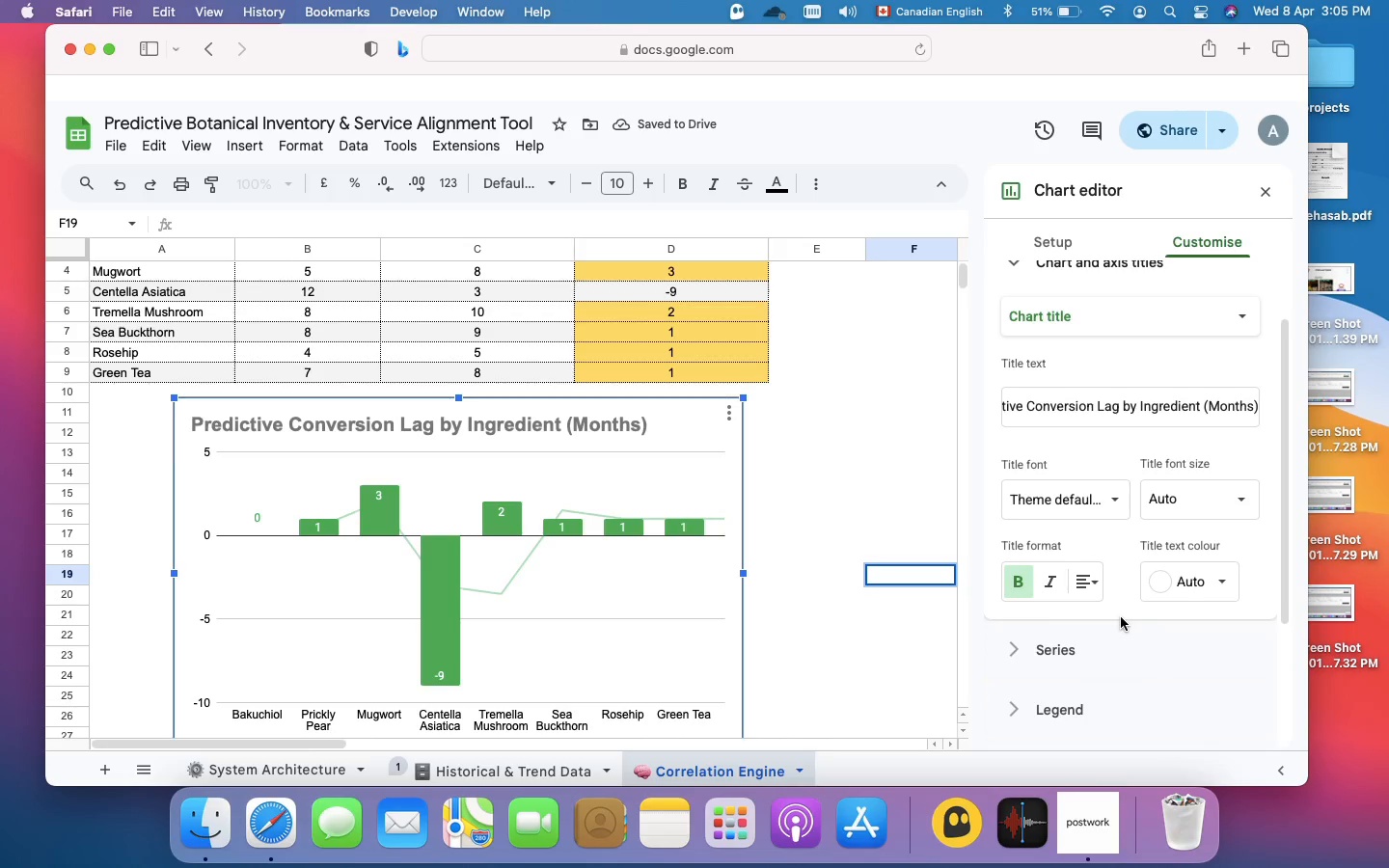 
scroll: coordinate [1142, 610], scroll_direction: down, amount: 1.0
 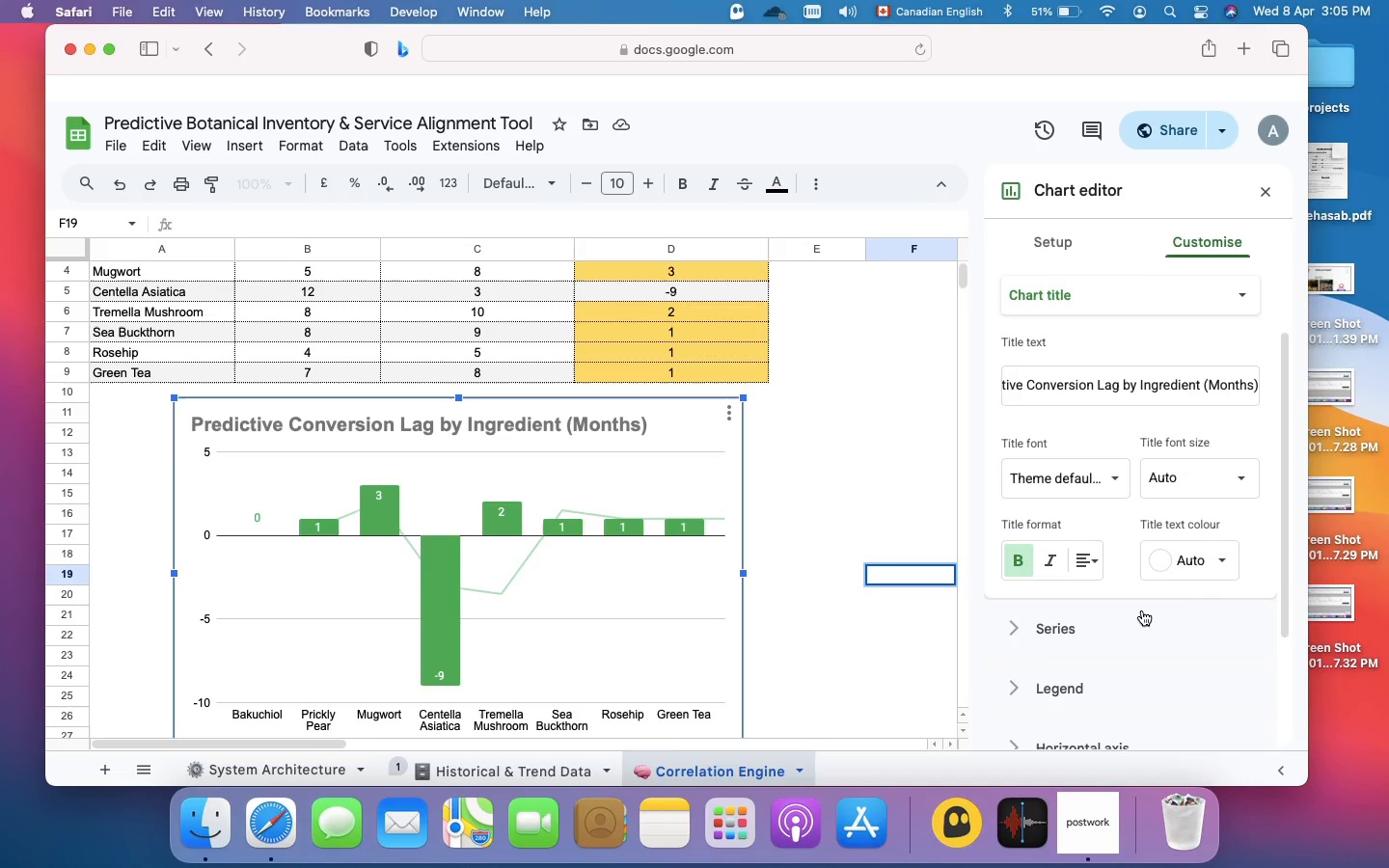 
wait(9.59)
 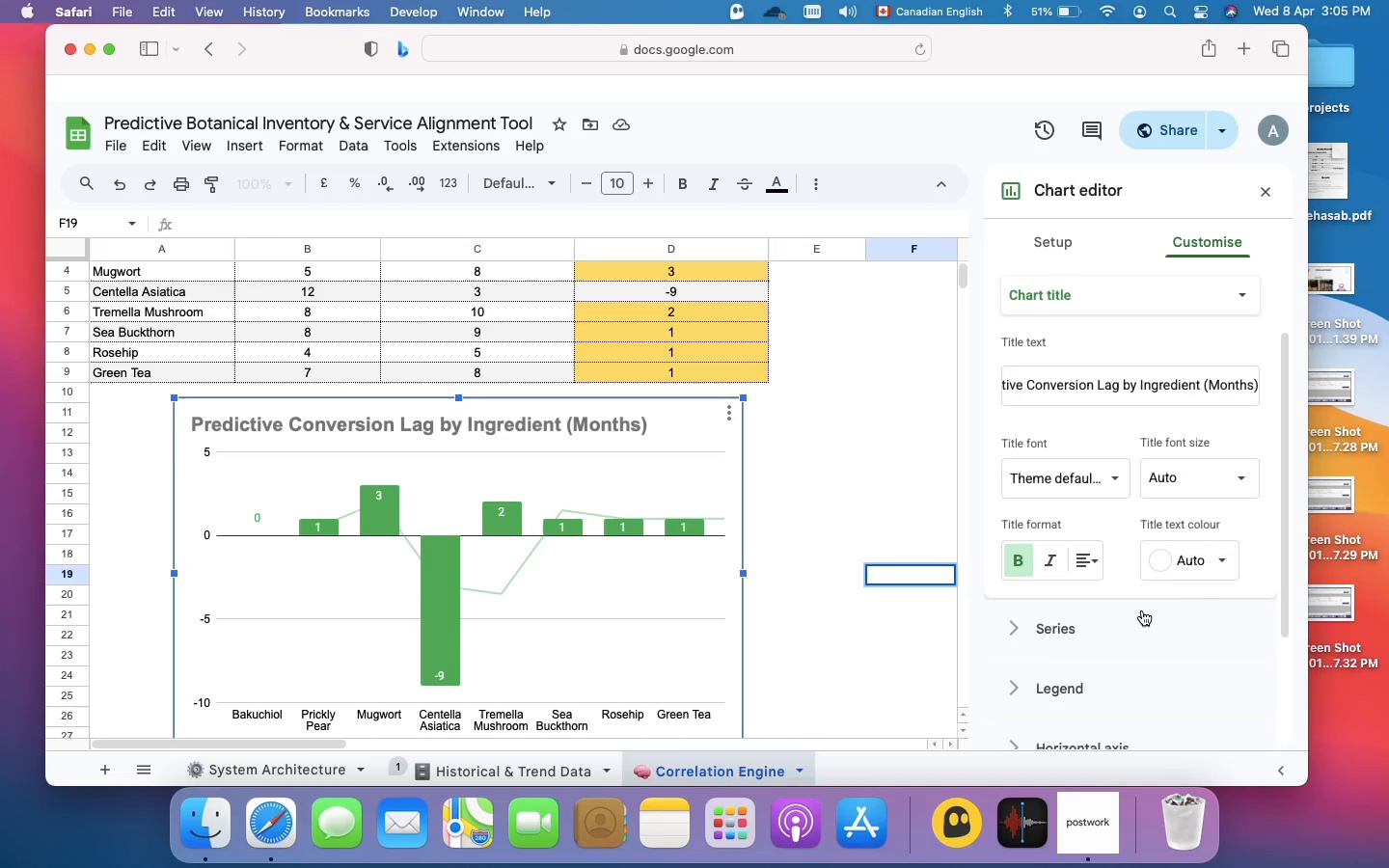 
scroll: coordinate [883, 442], scroll_direction: up, amount: 7.0
 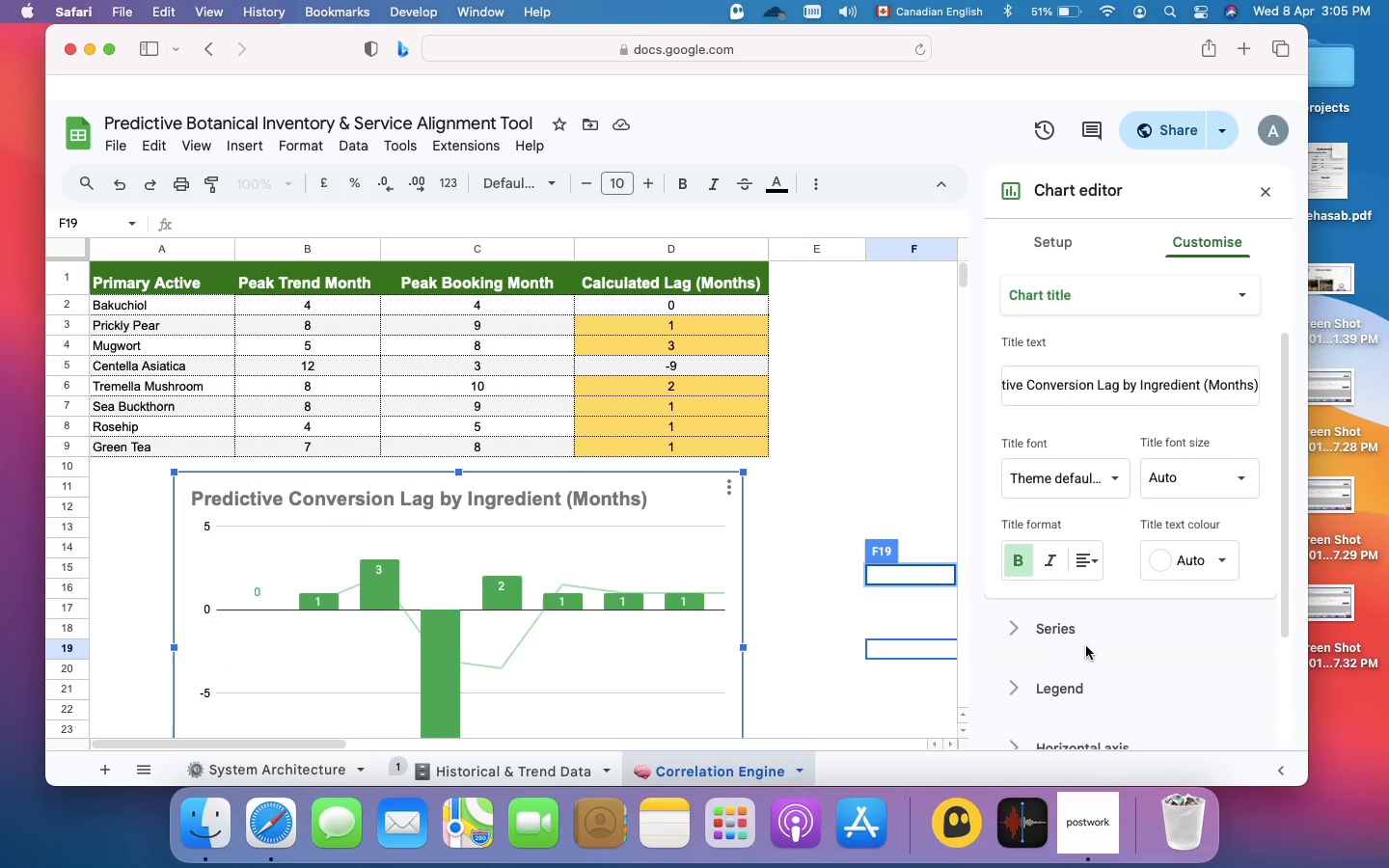 
scroll: coordinate [1086, 646], scroll_direction: down, amount: 44.0
 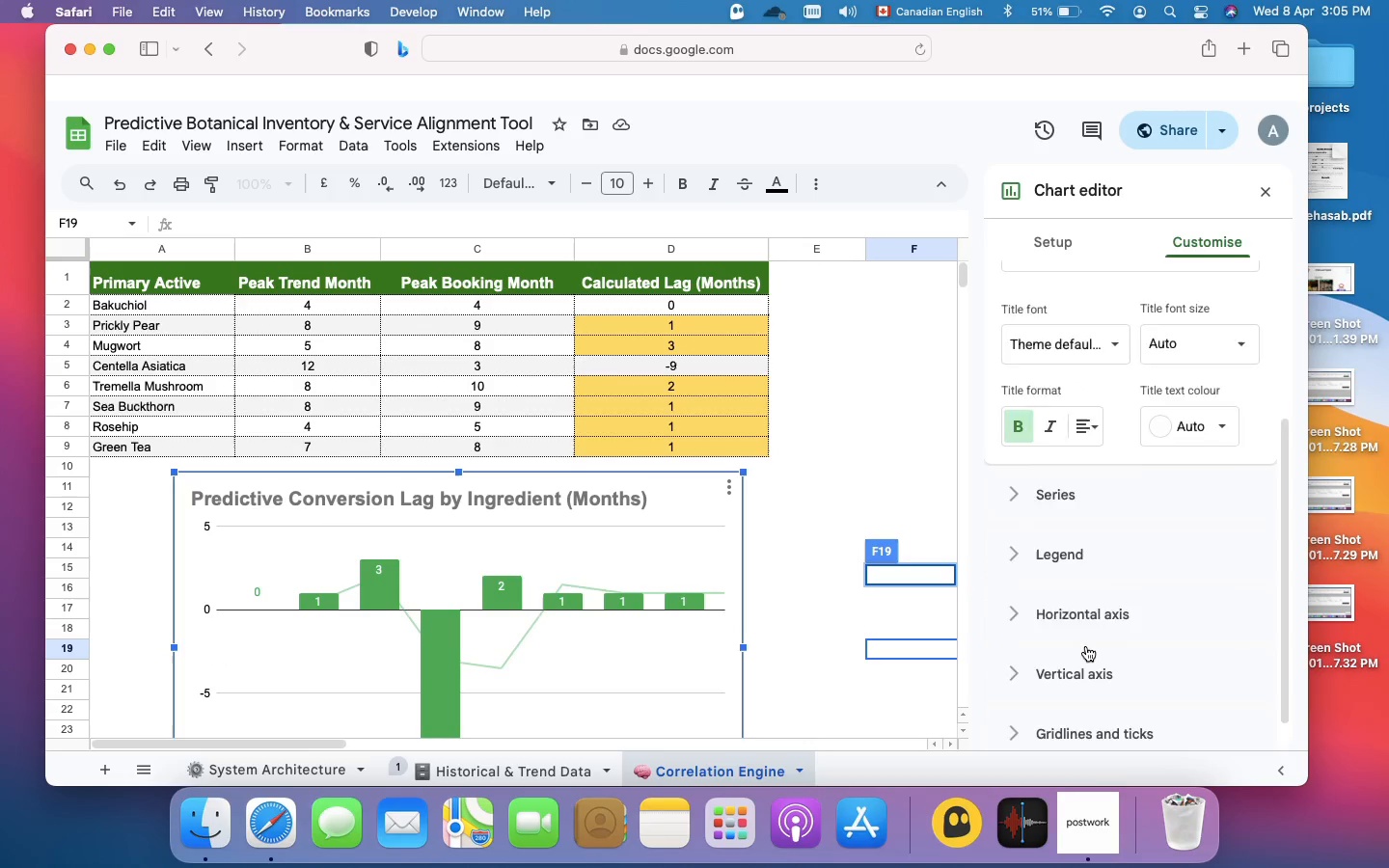 
scroll: coordinate [1086, 646], scroll_direction: up, amount: 39.0
 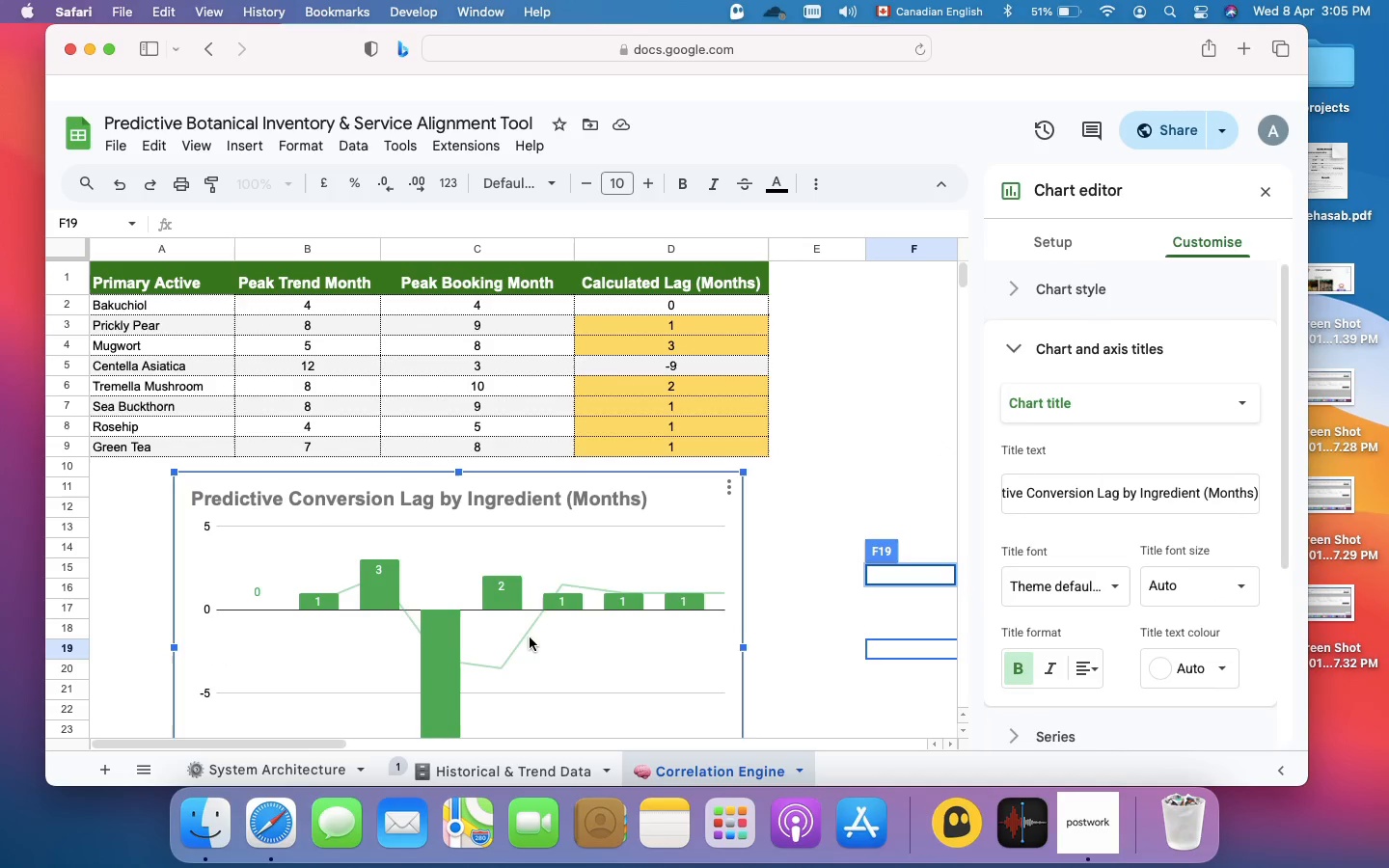 
left_click([514, 645])
 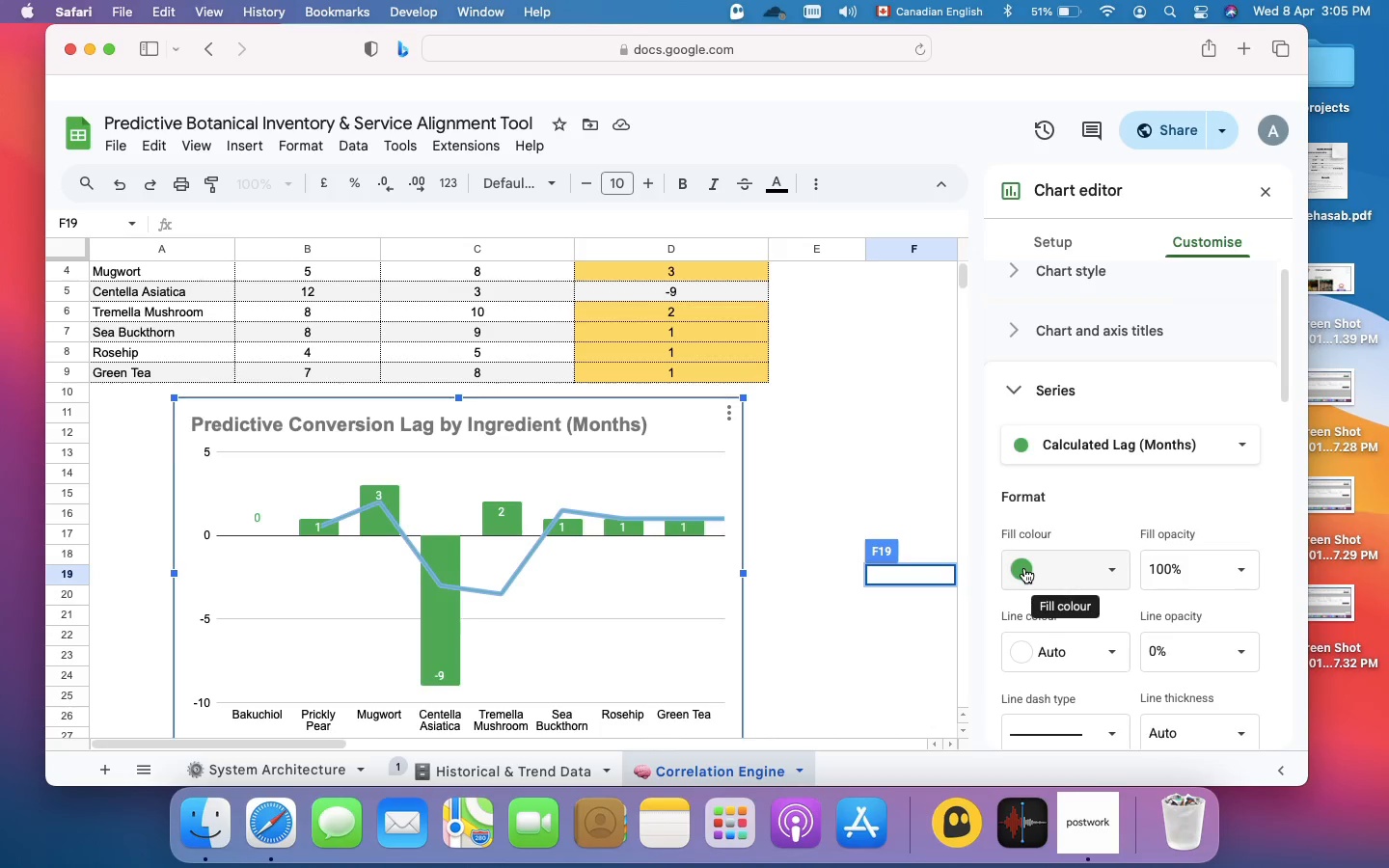 
left_click([1024, 568])
 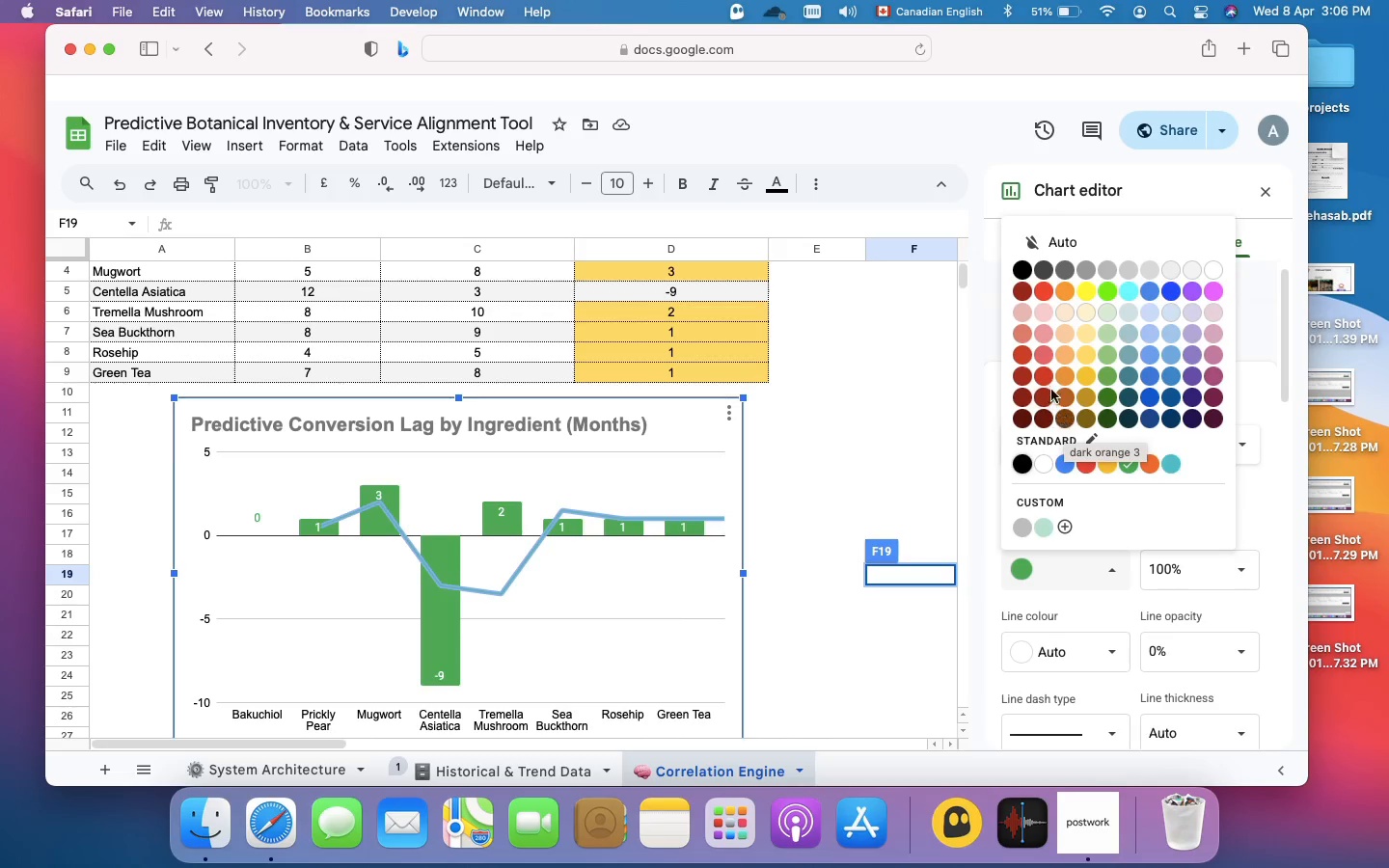 
wait(10.12)
 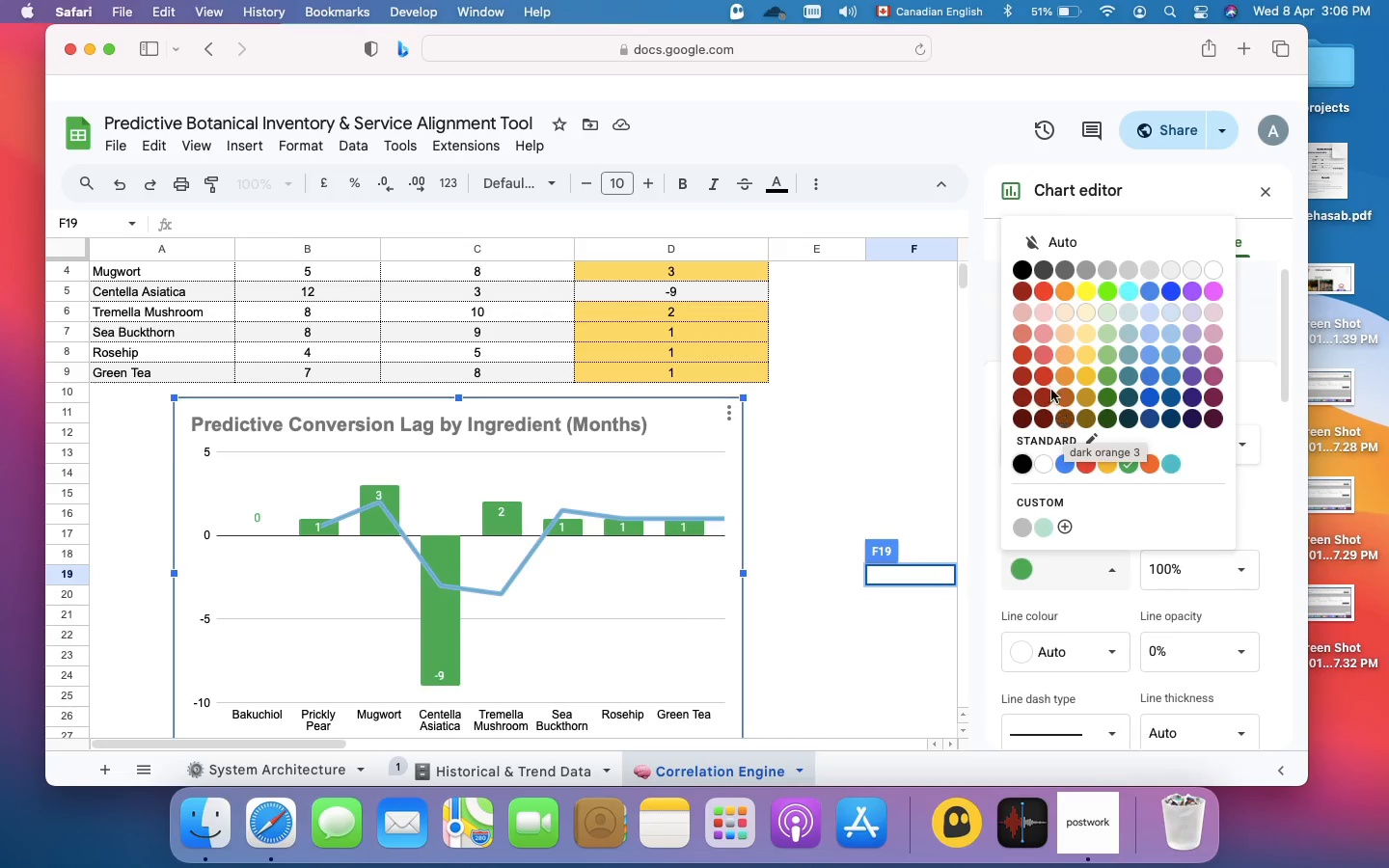 
left_click([1214, 289])
 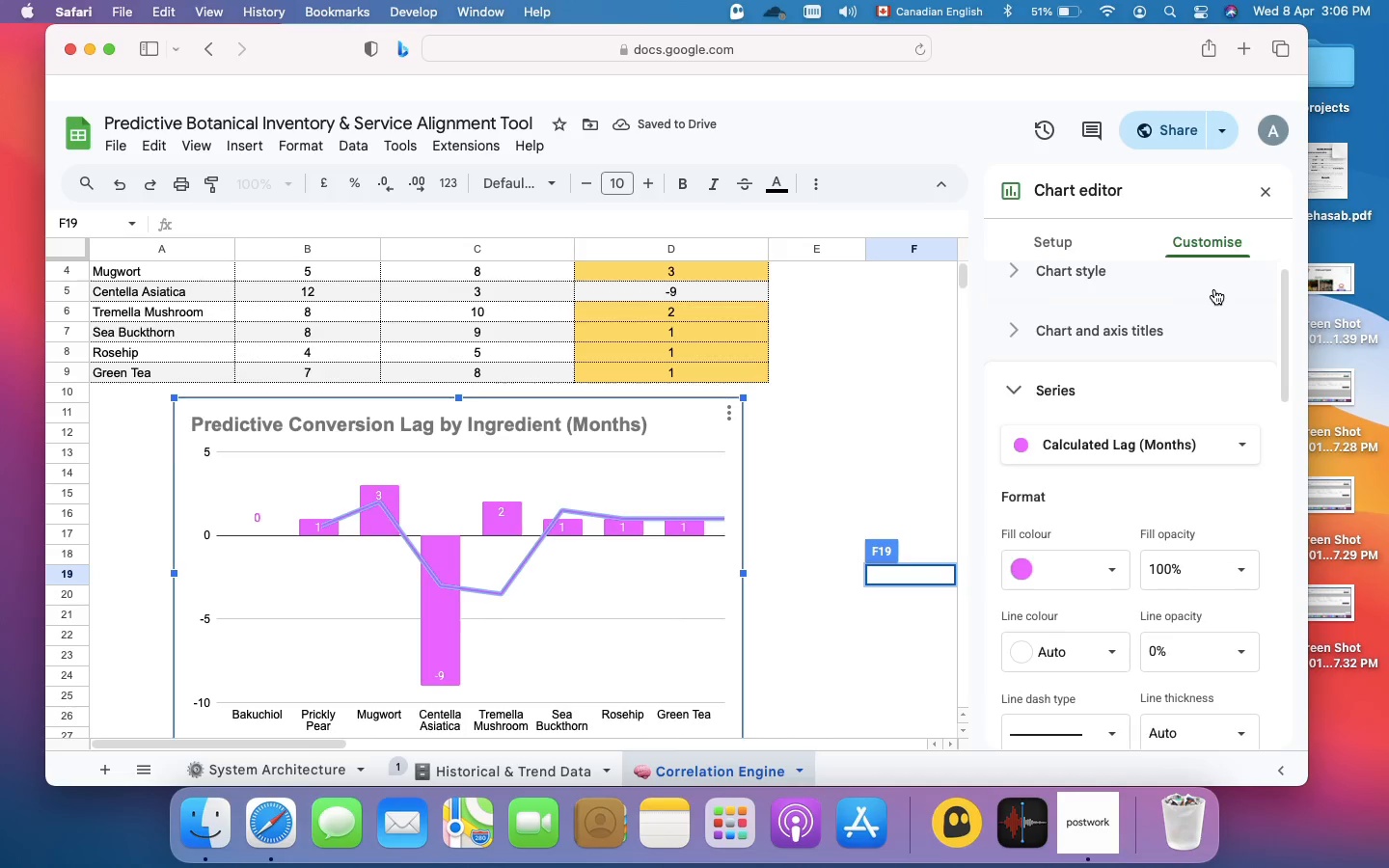 
wait(6.29)
 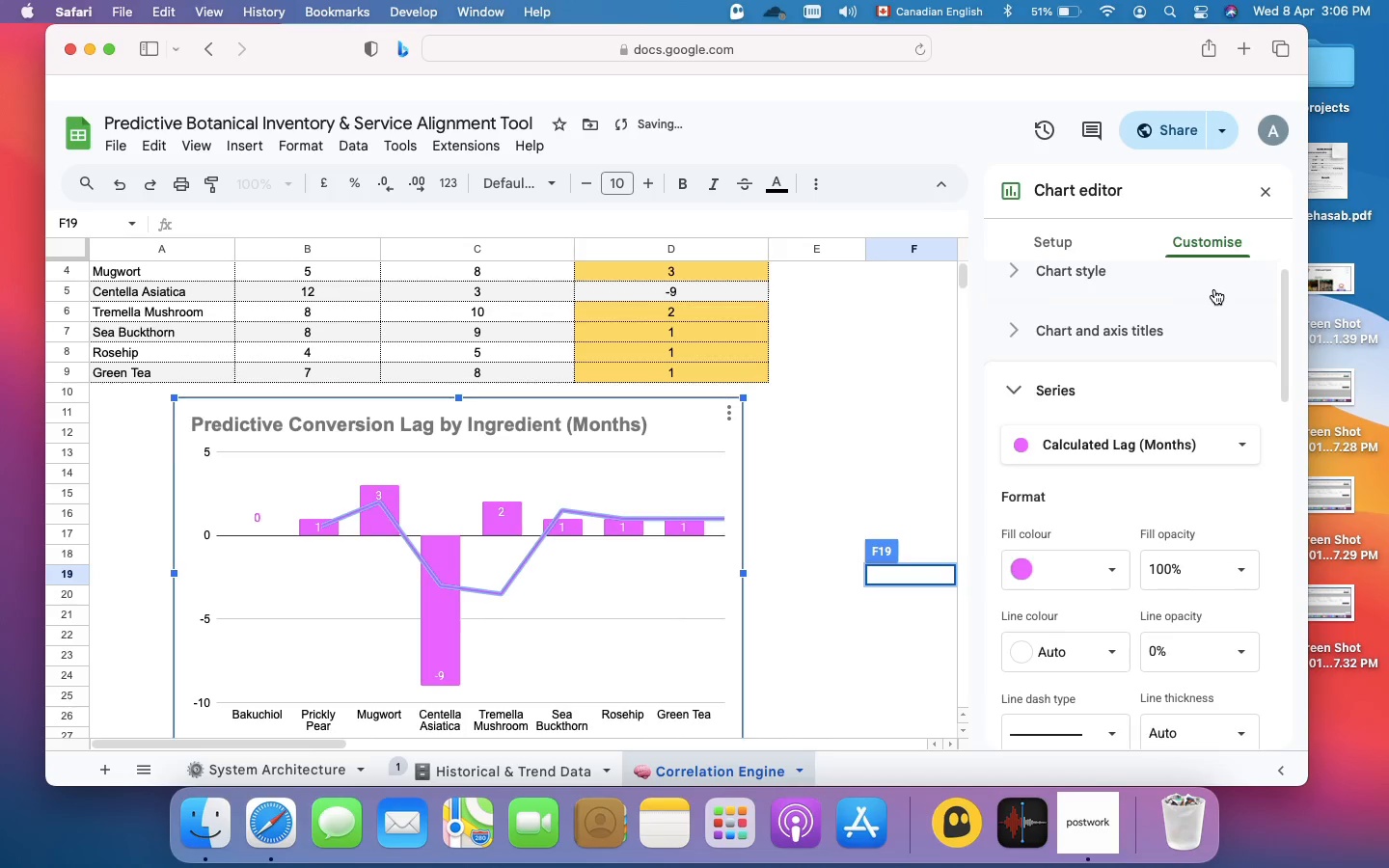 
left_click([1106, 562])
 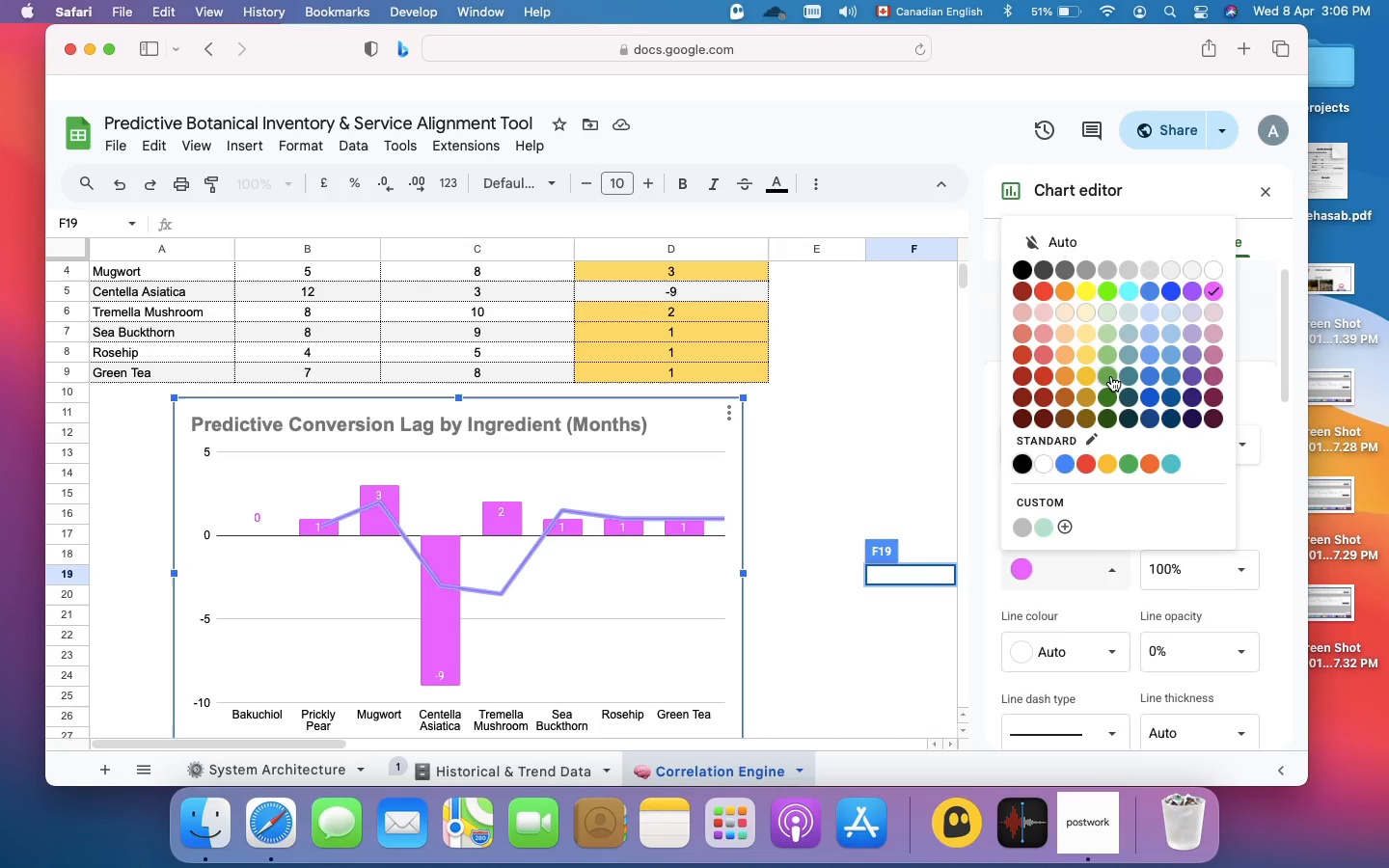 
wait(6.31)
 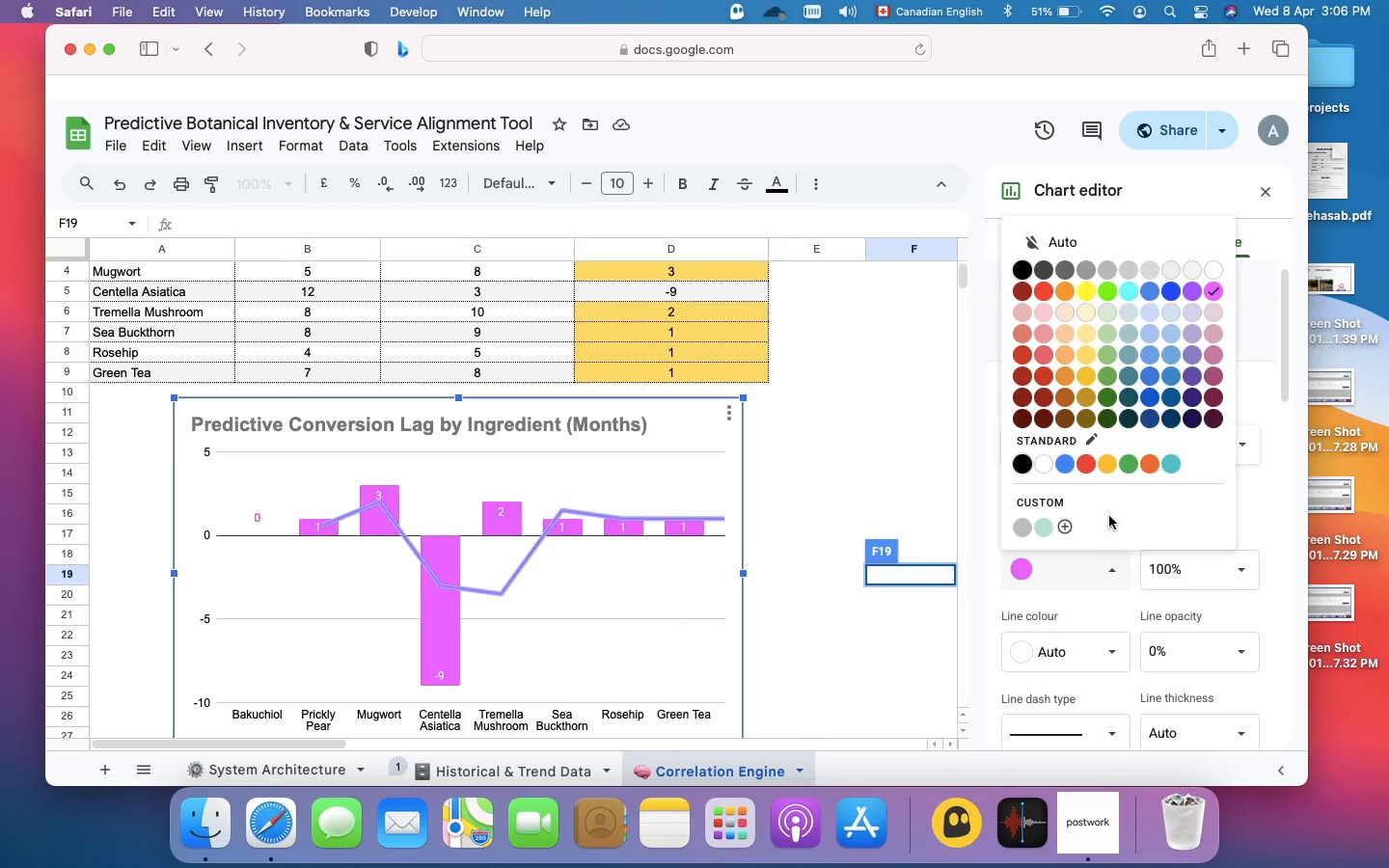 
left_click([1128, 464])
 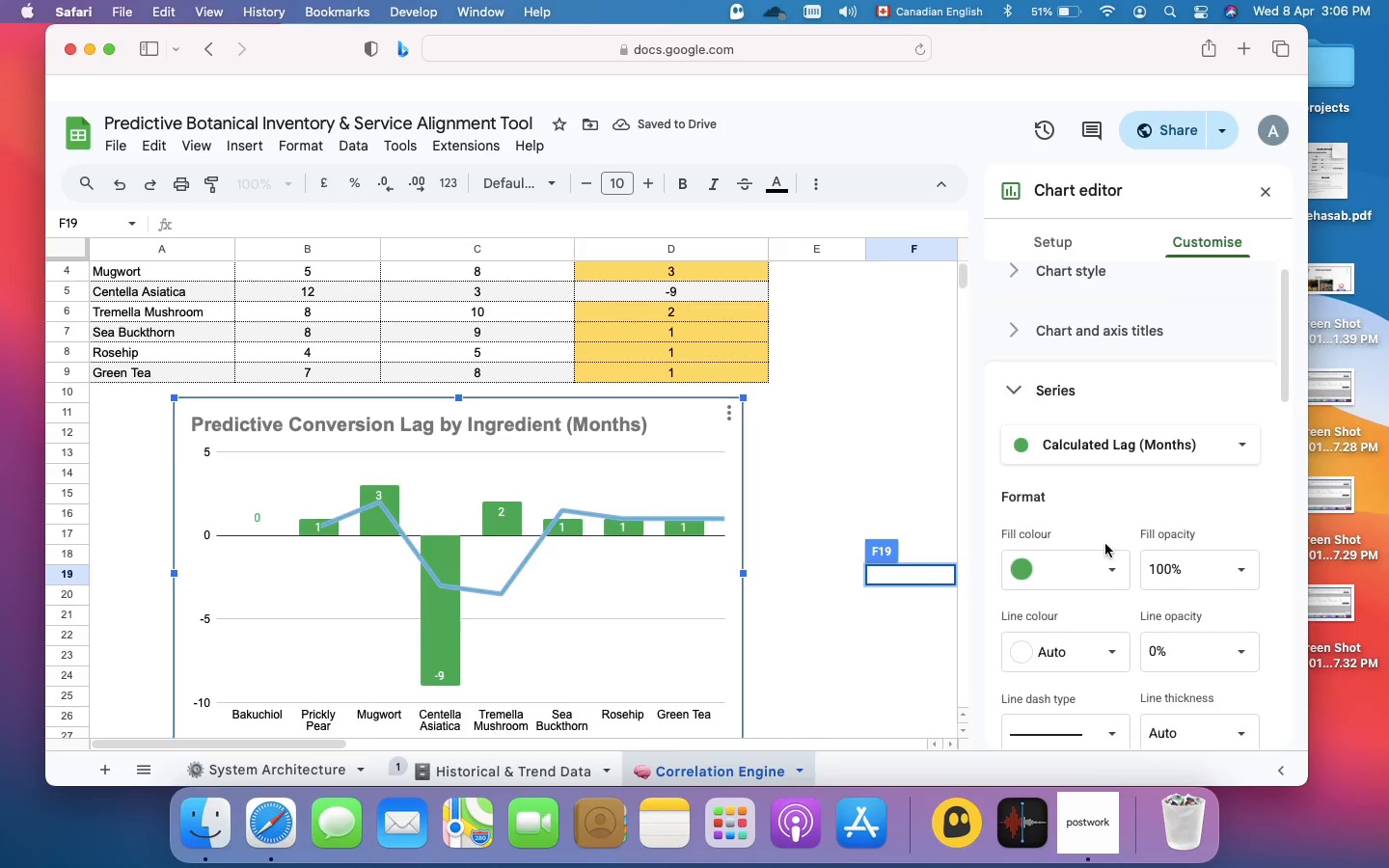 
scroll: coordinate [1161, 632], scroll_direction: down, amount: 72.0
 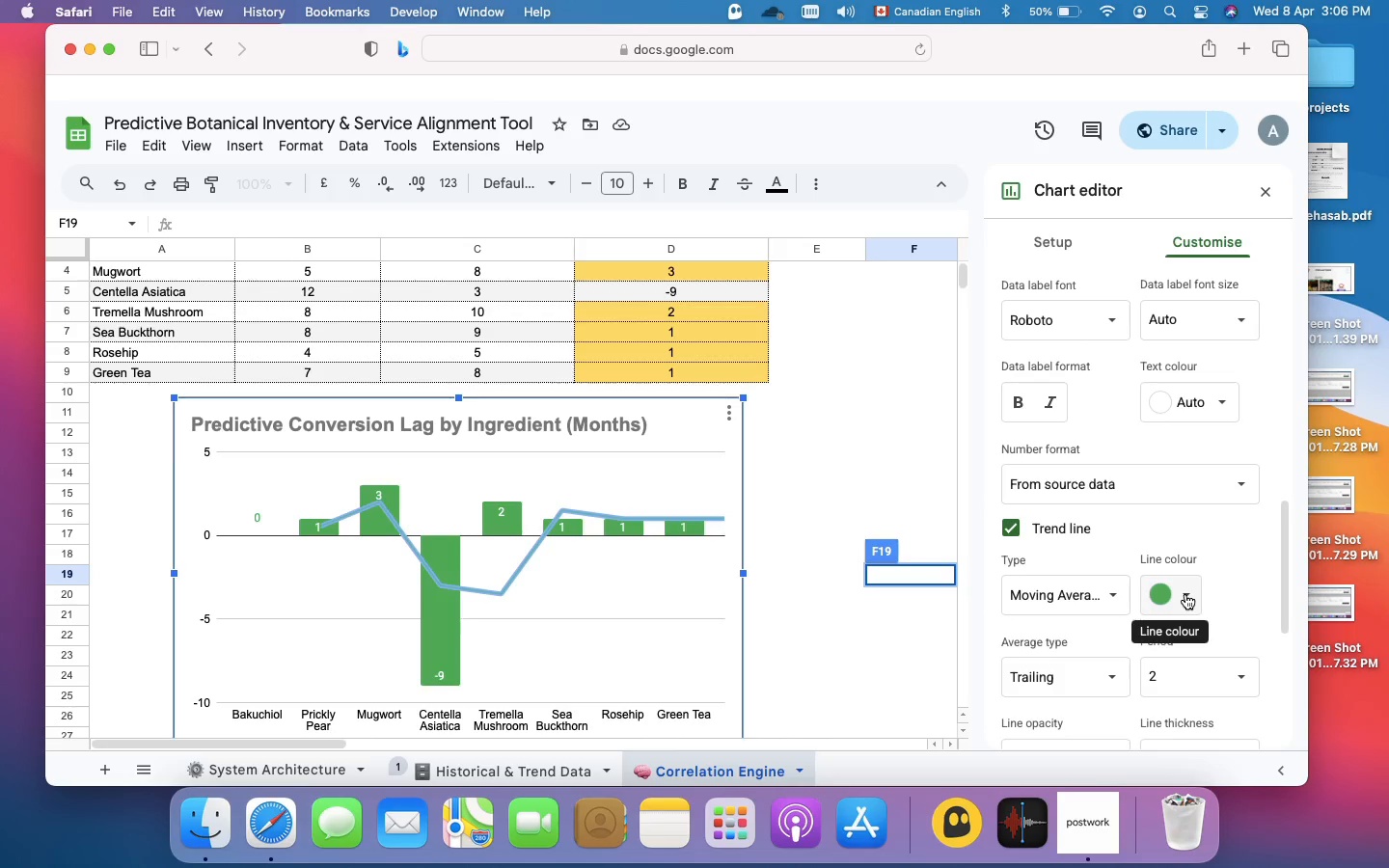 
left_click([1185, 594])
 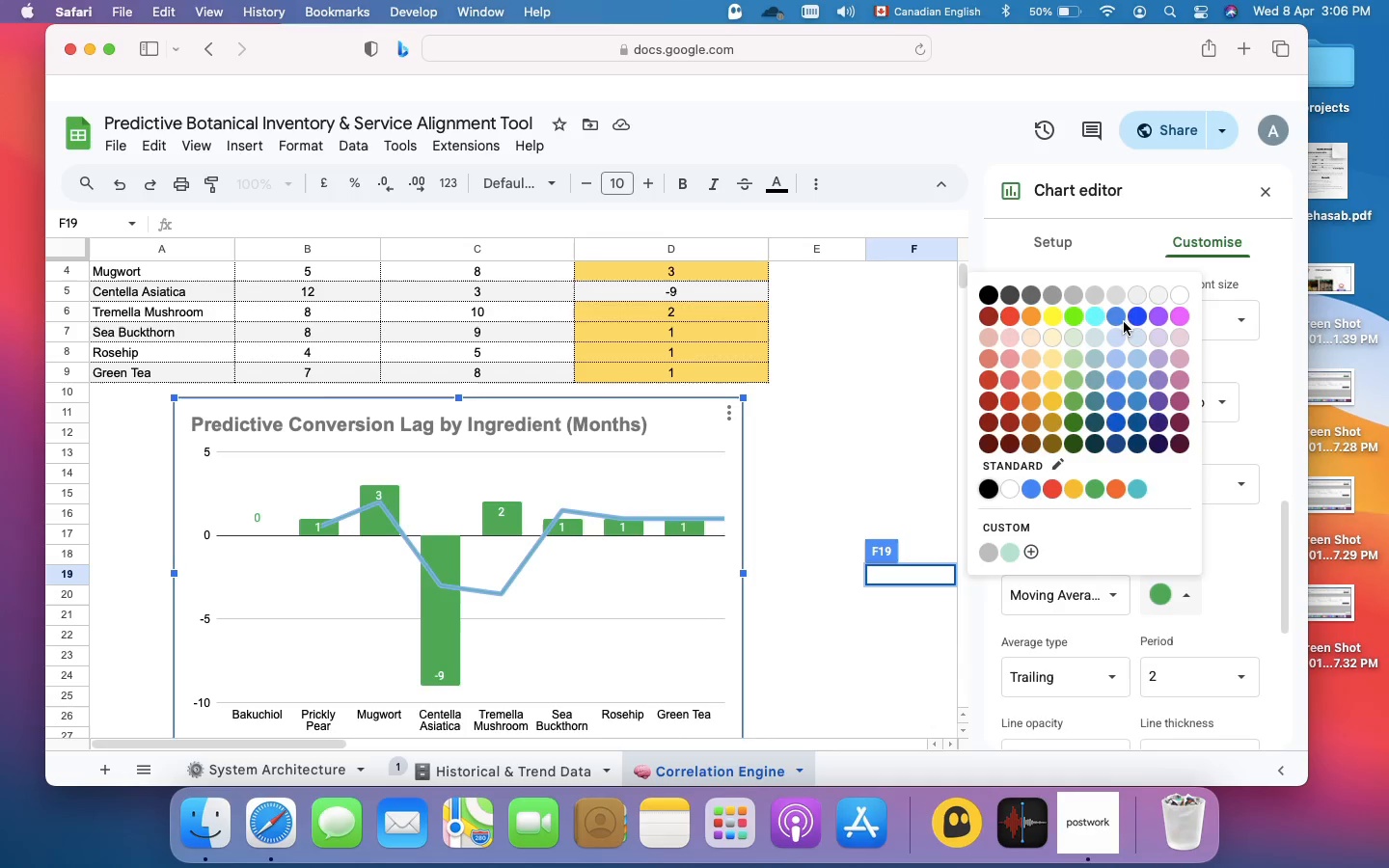 
left_click([1115, 315])
 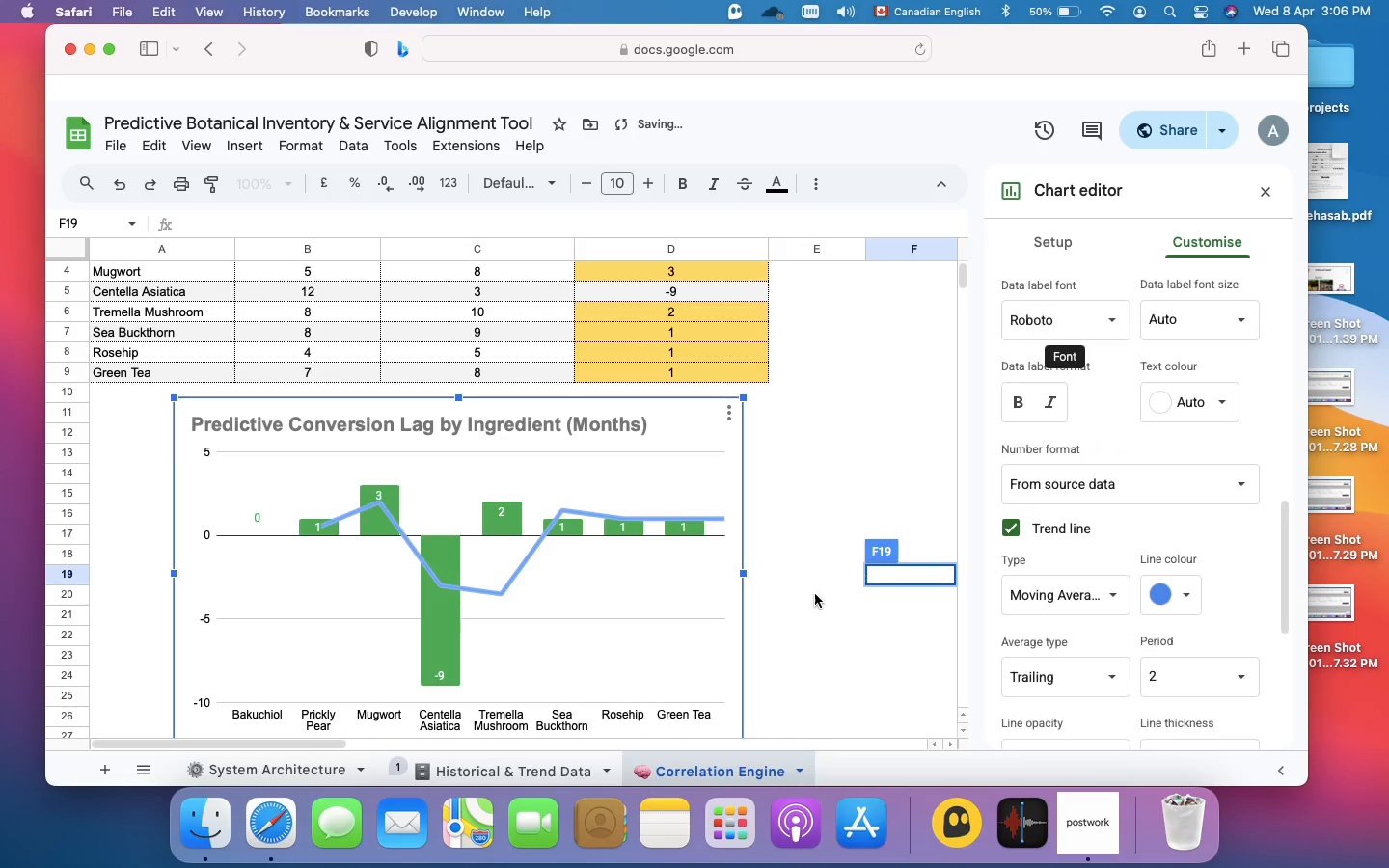 
left_click([813, 596])
 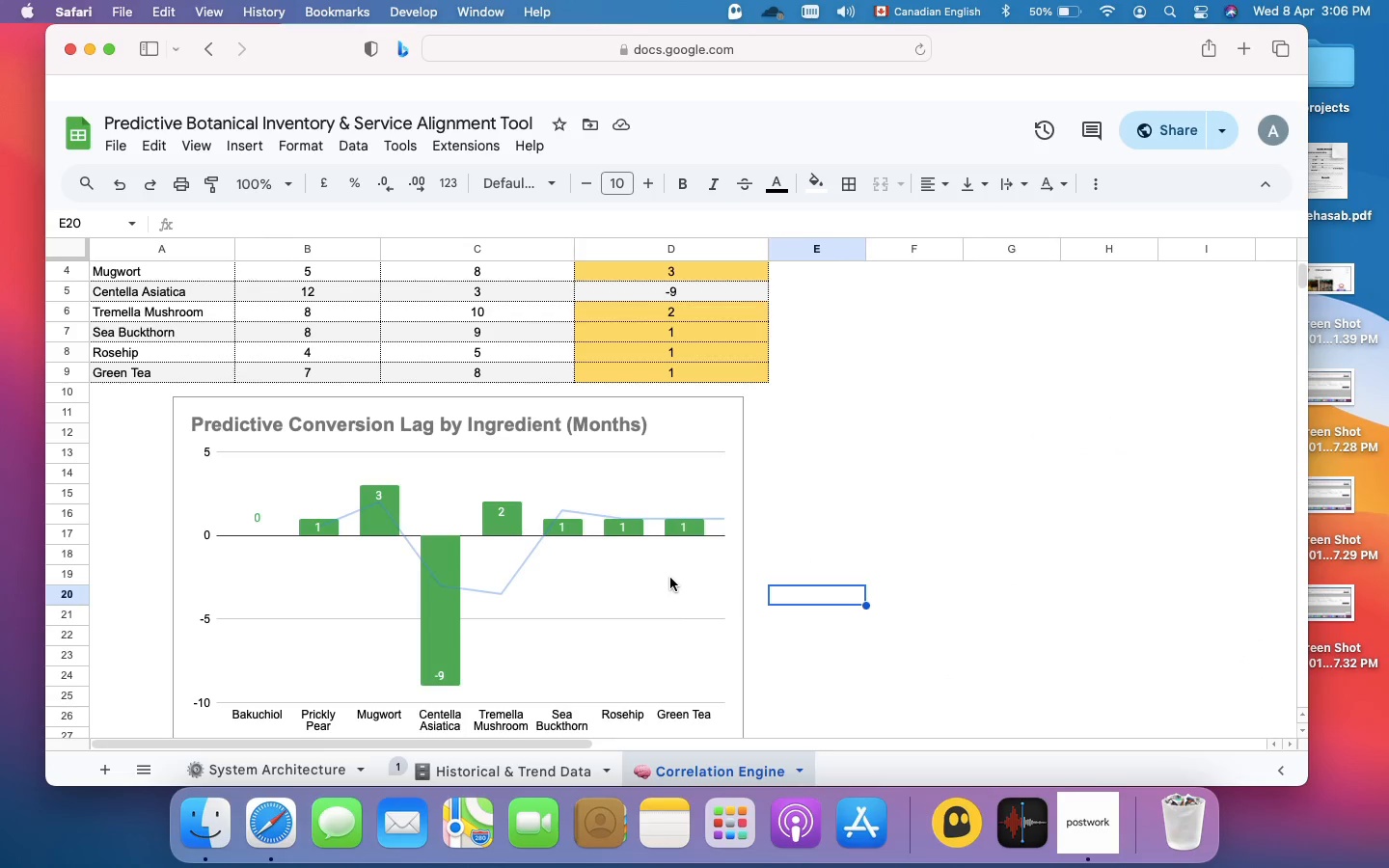 
left_click([909, 490])
 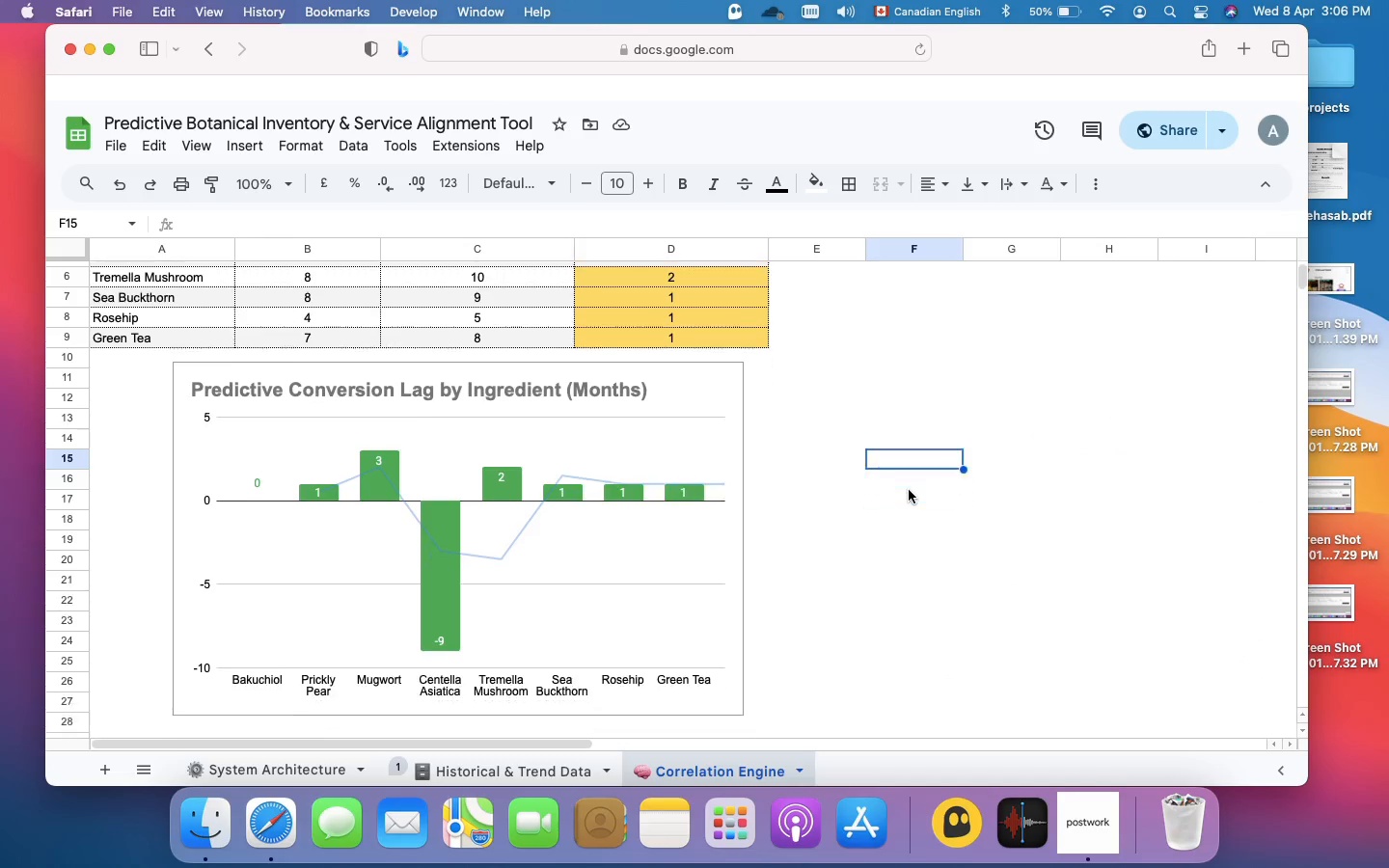 
scroll: coordinate [909, 490], scroll_direction: down, amount: 8.0
 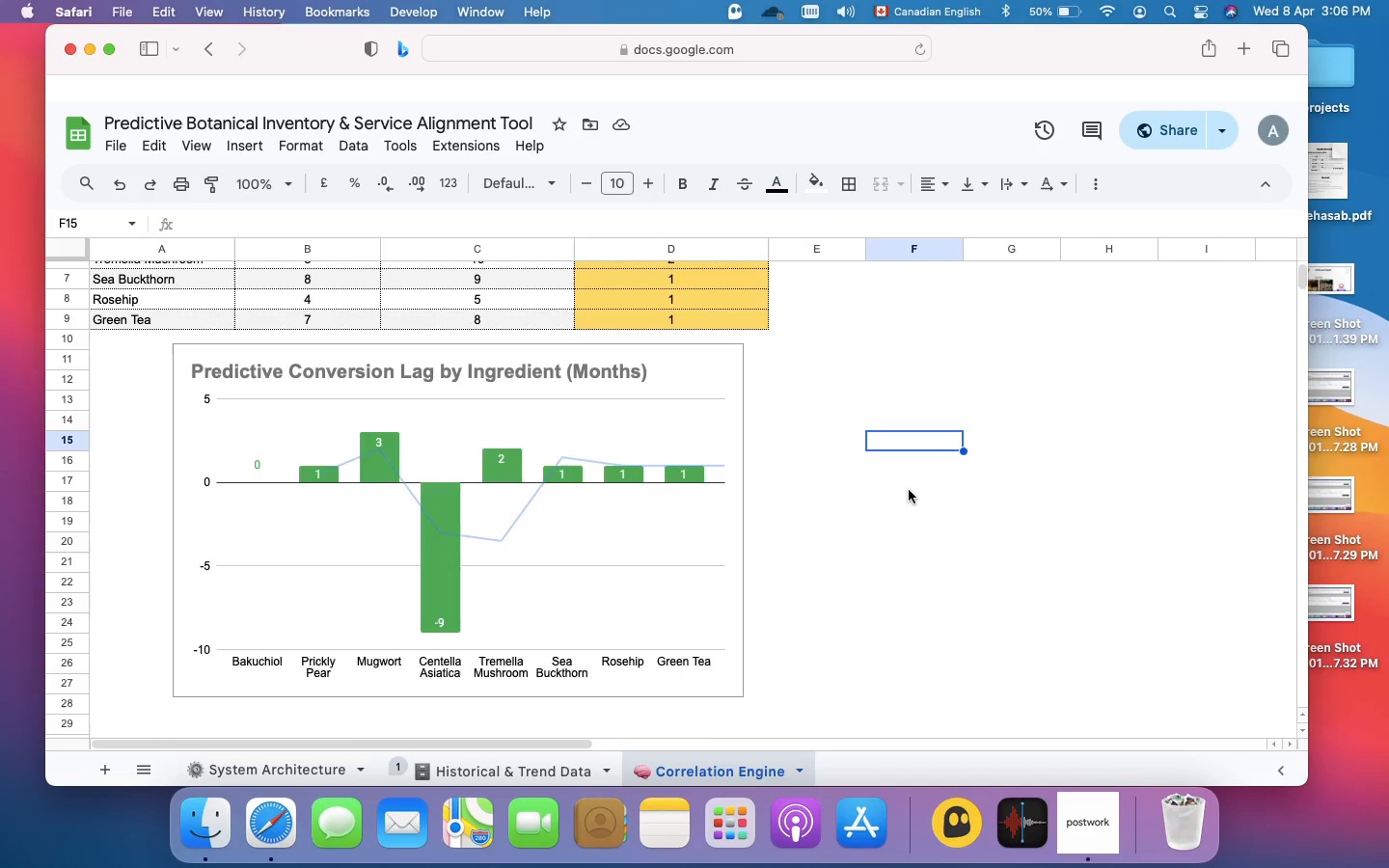 
scroll: coordinate [909, 490], scroll_direction: up, amount: 32.0
 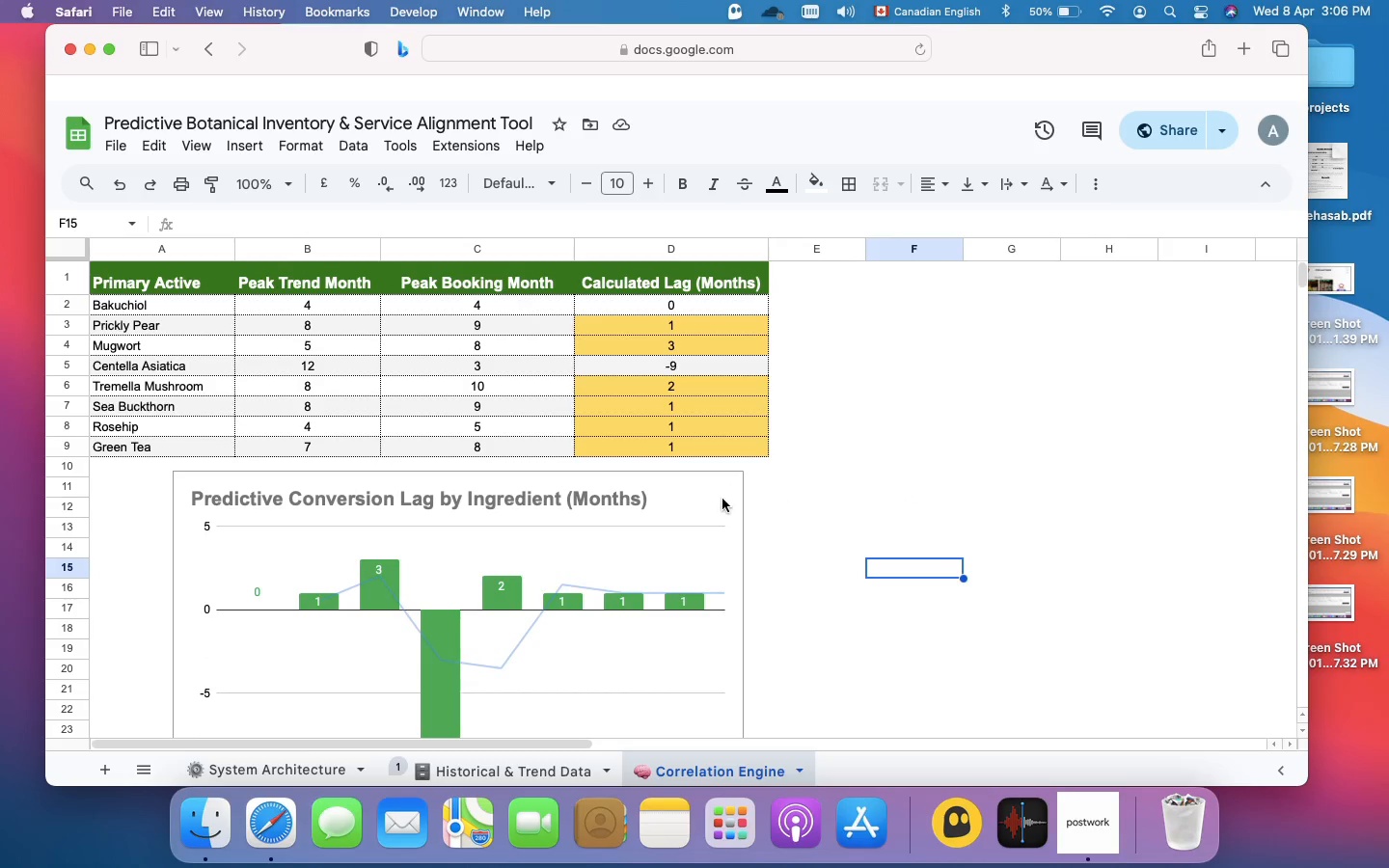 
left_click([690, 495])
 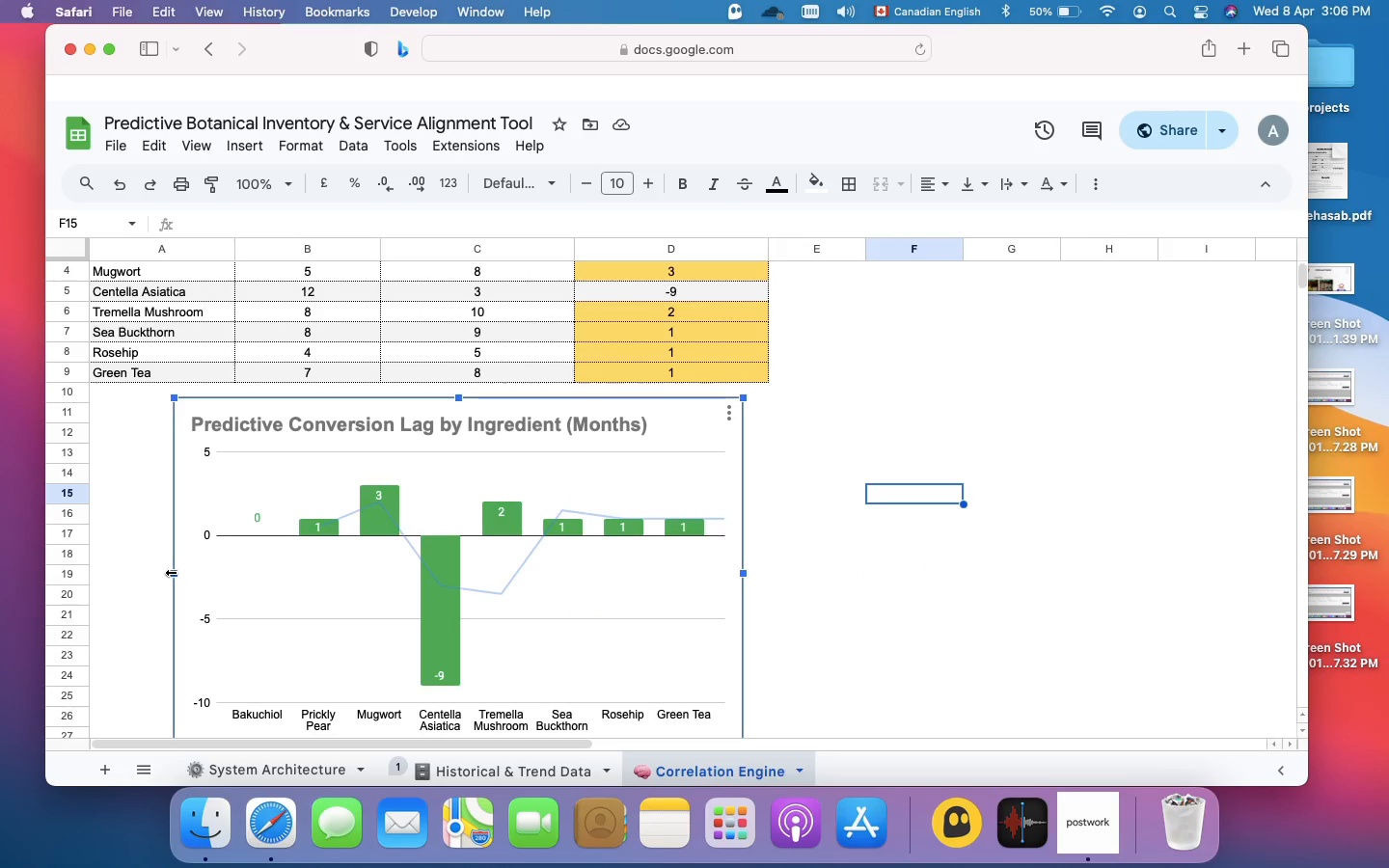 
left_click_drag(start_coordinate=[172, 574], to_coordinate=[92, 552])
 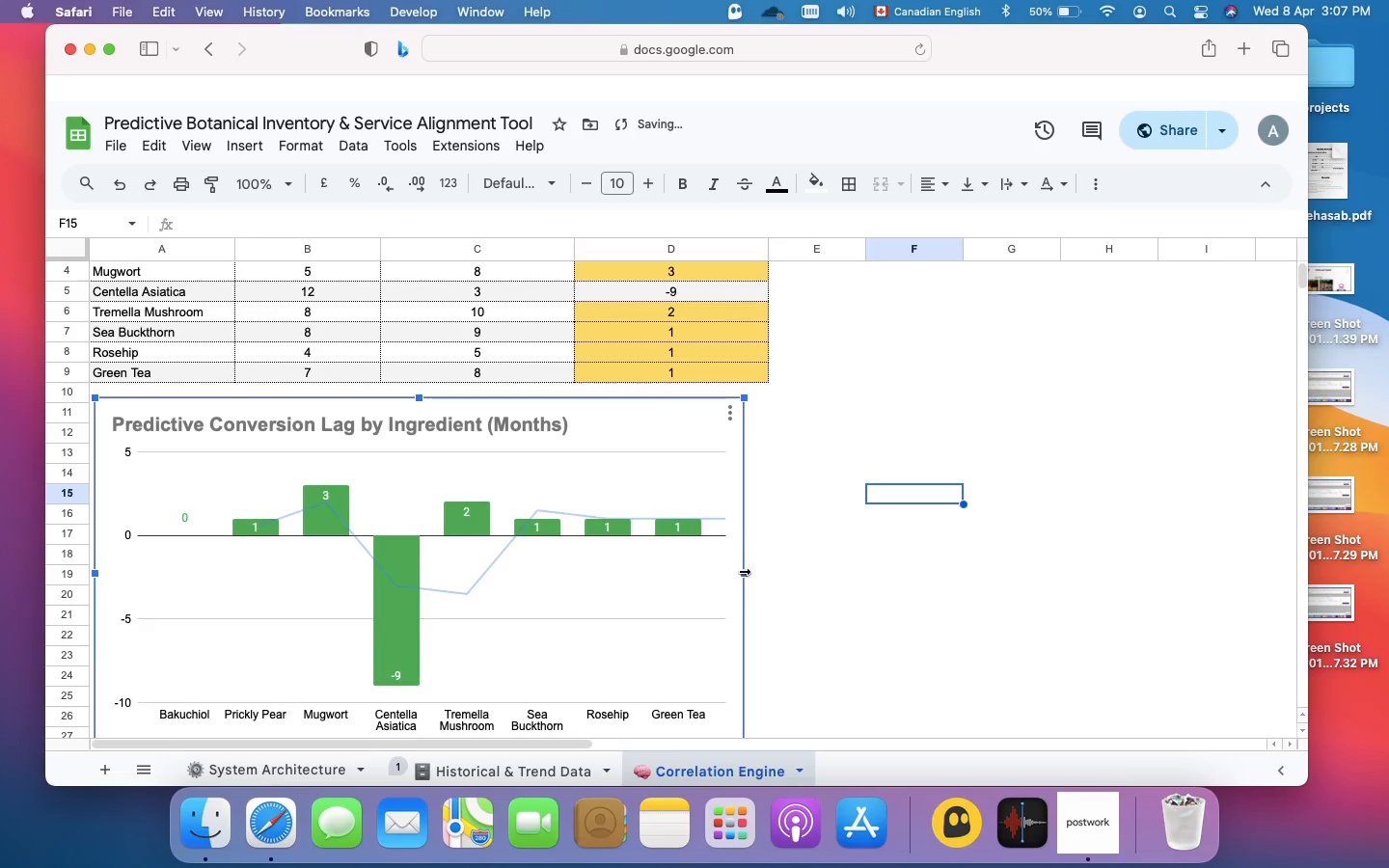 
left_click_drag(start_coordinate=[743, 571], to_coordinate=[764, 565])
 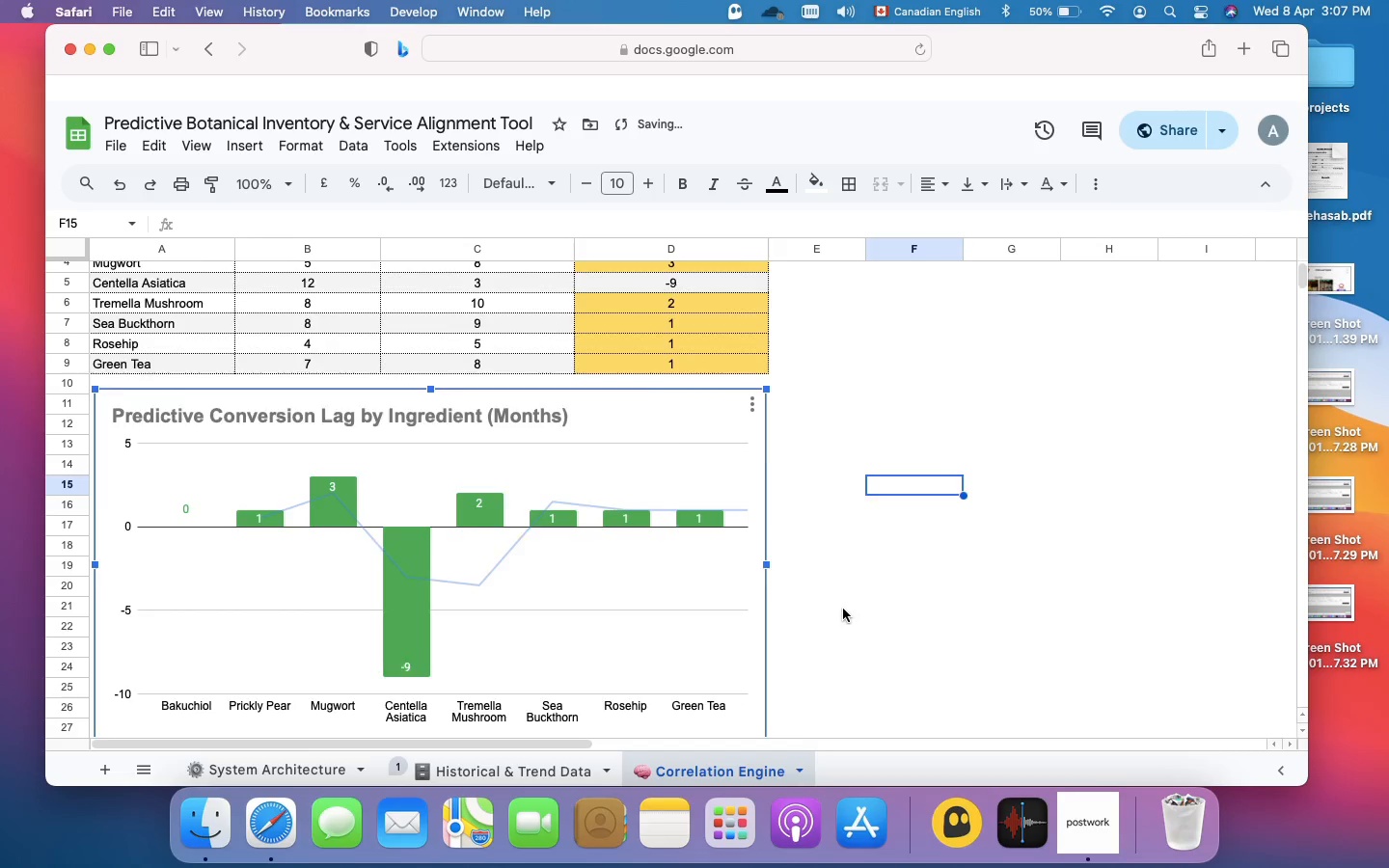 
scroll: coordinate [843, 609], scroll_direction: down, amount: 2.0
 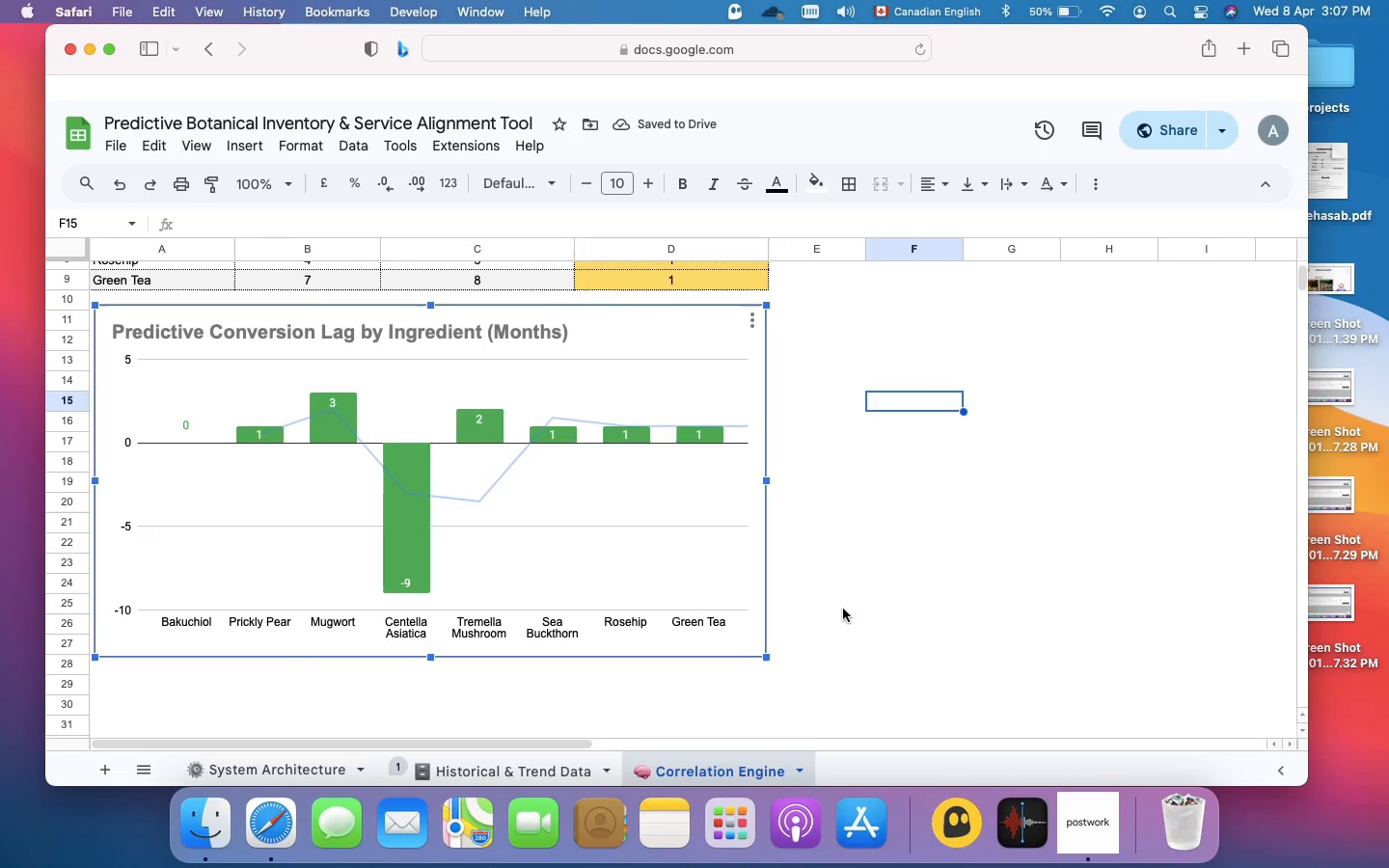 
left_click([843, 609])
 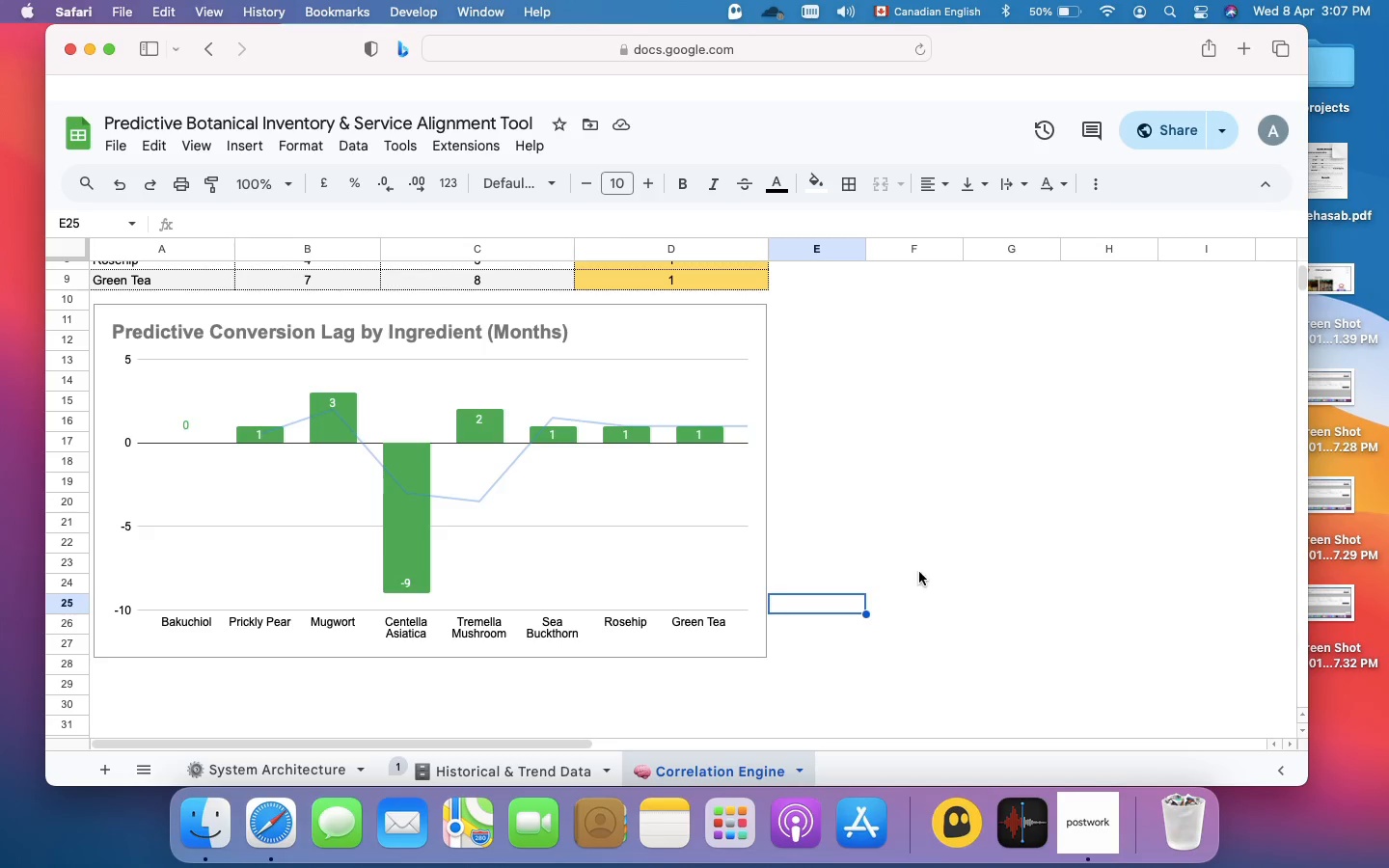 
scroll: coordinate [919, 572], scroll_direction: up, amount: 9.0
 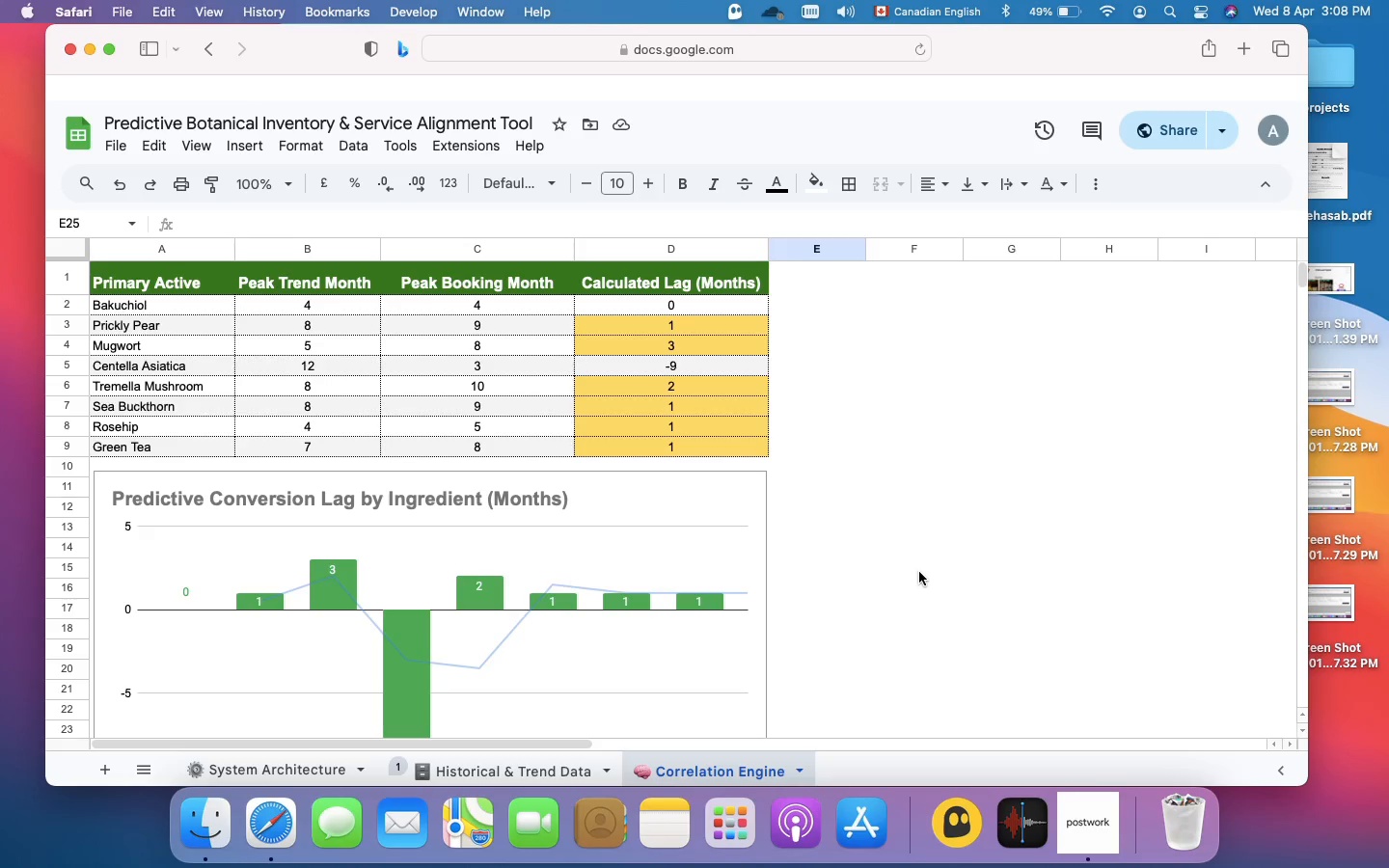 
wait(74.81)
 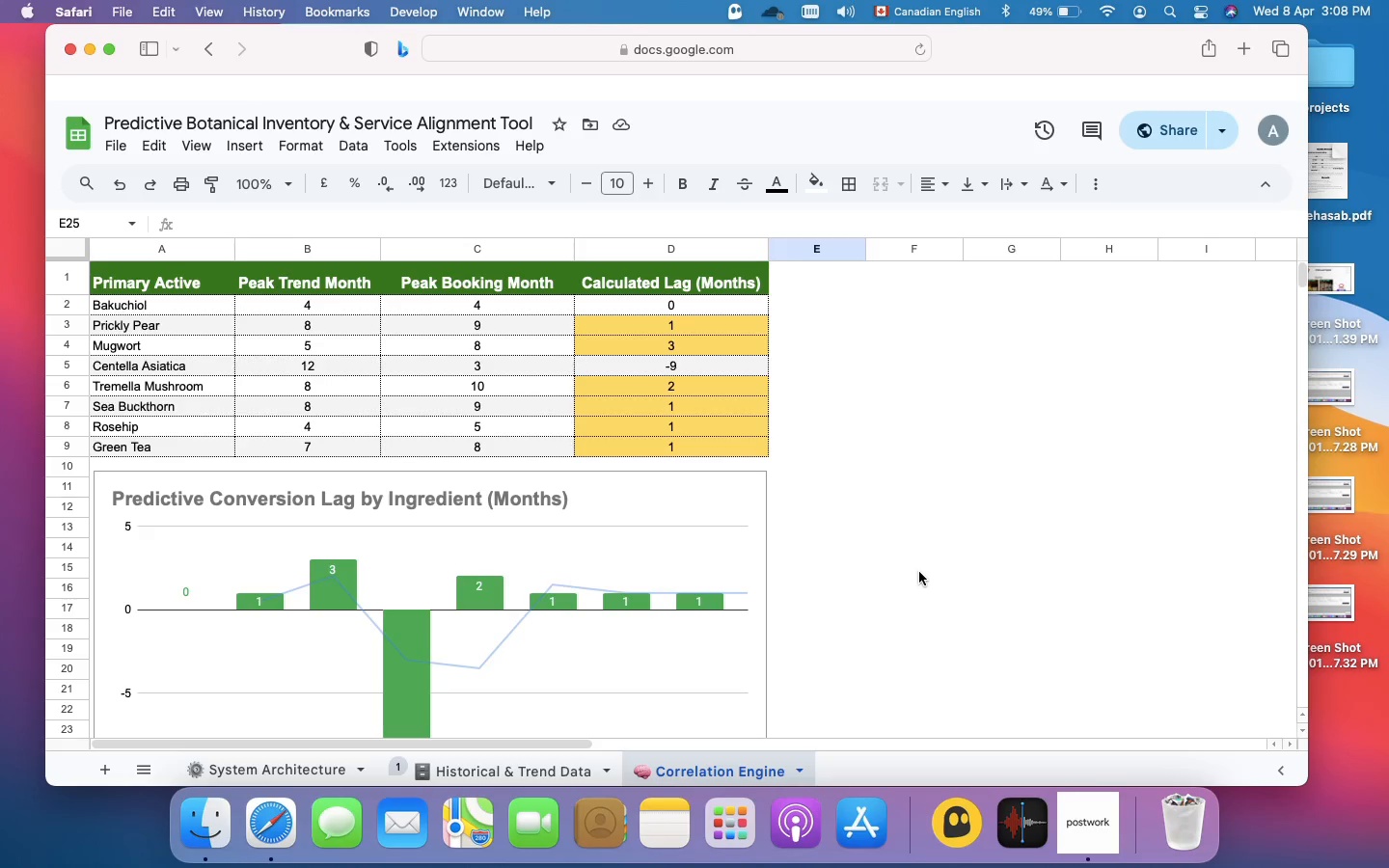 
scroll: coordinate [919, 572], scroll_direction: down, amount: 1.0
 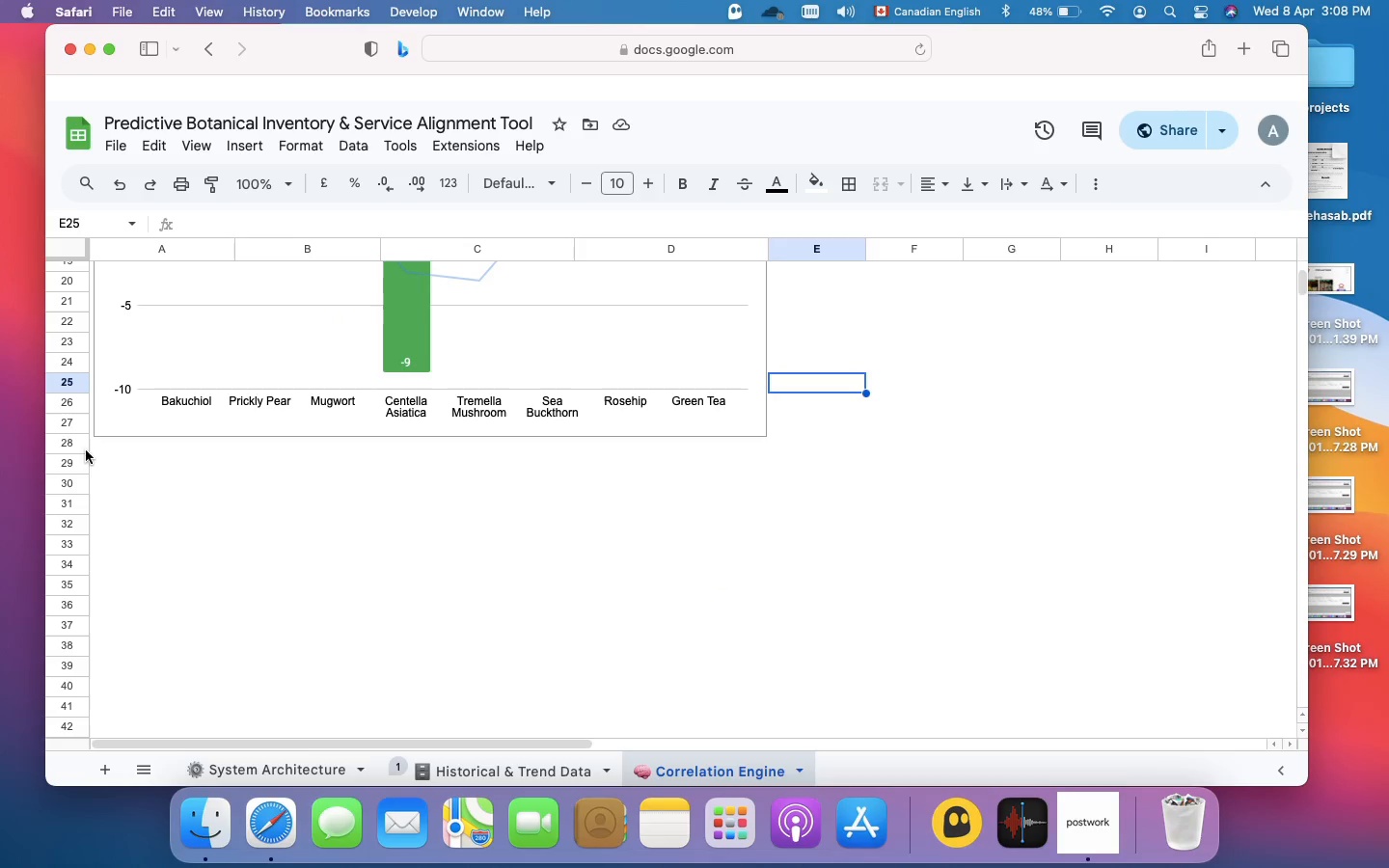 
left_click([77, 469])
 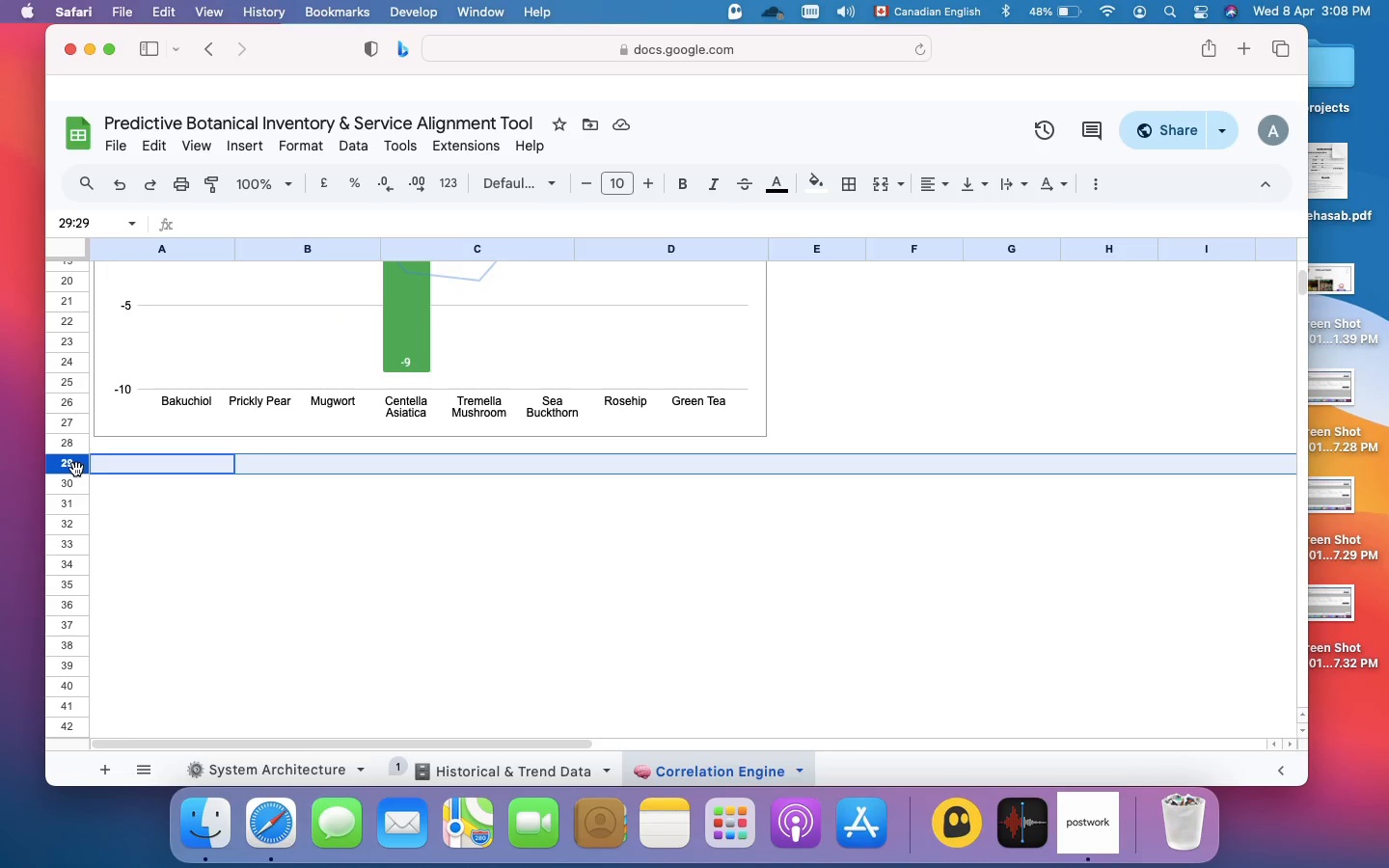 
wait(7.61)
 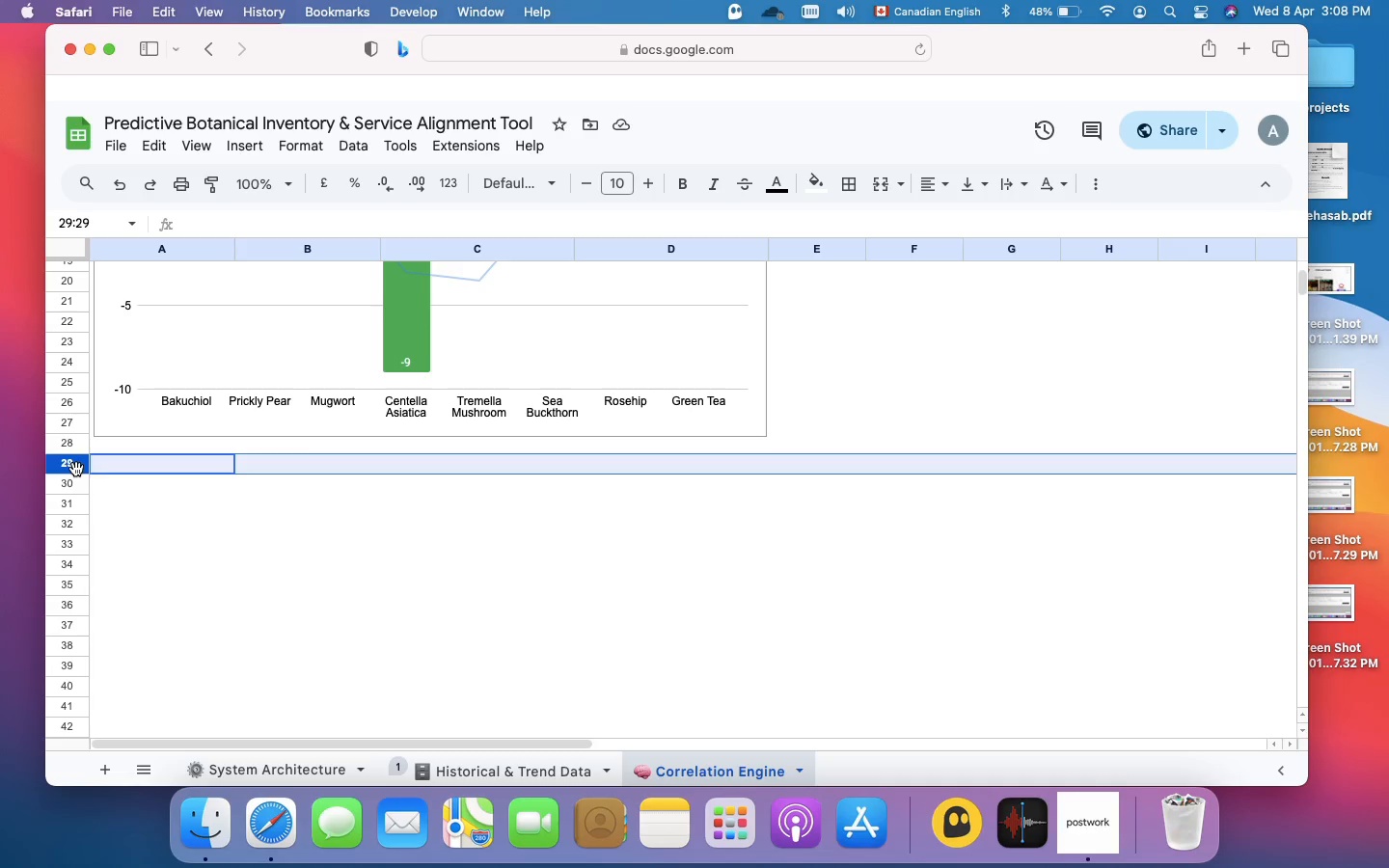 
key(Meta+Shift+ArrowDown)
 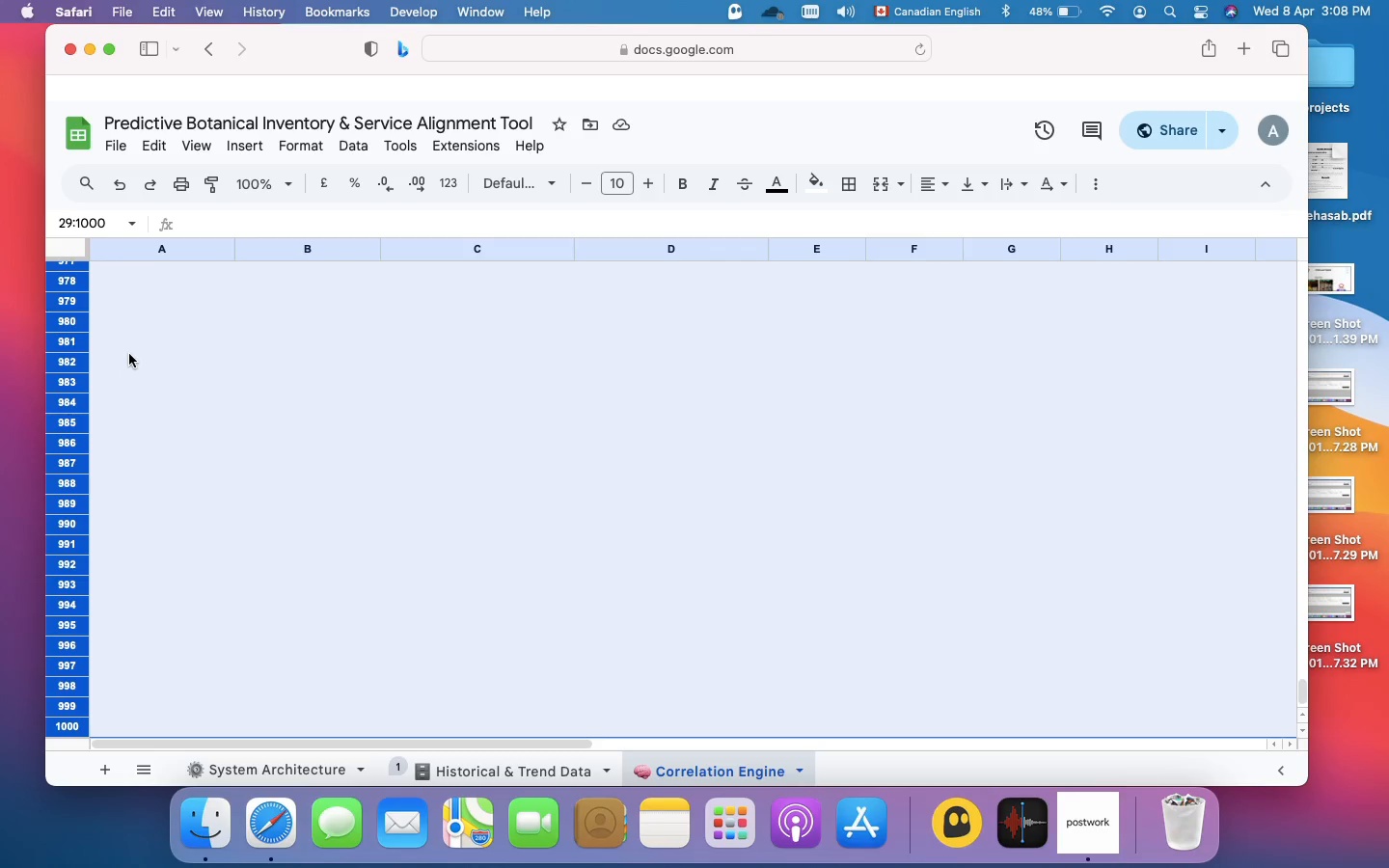 
right_click([139, 342])
 